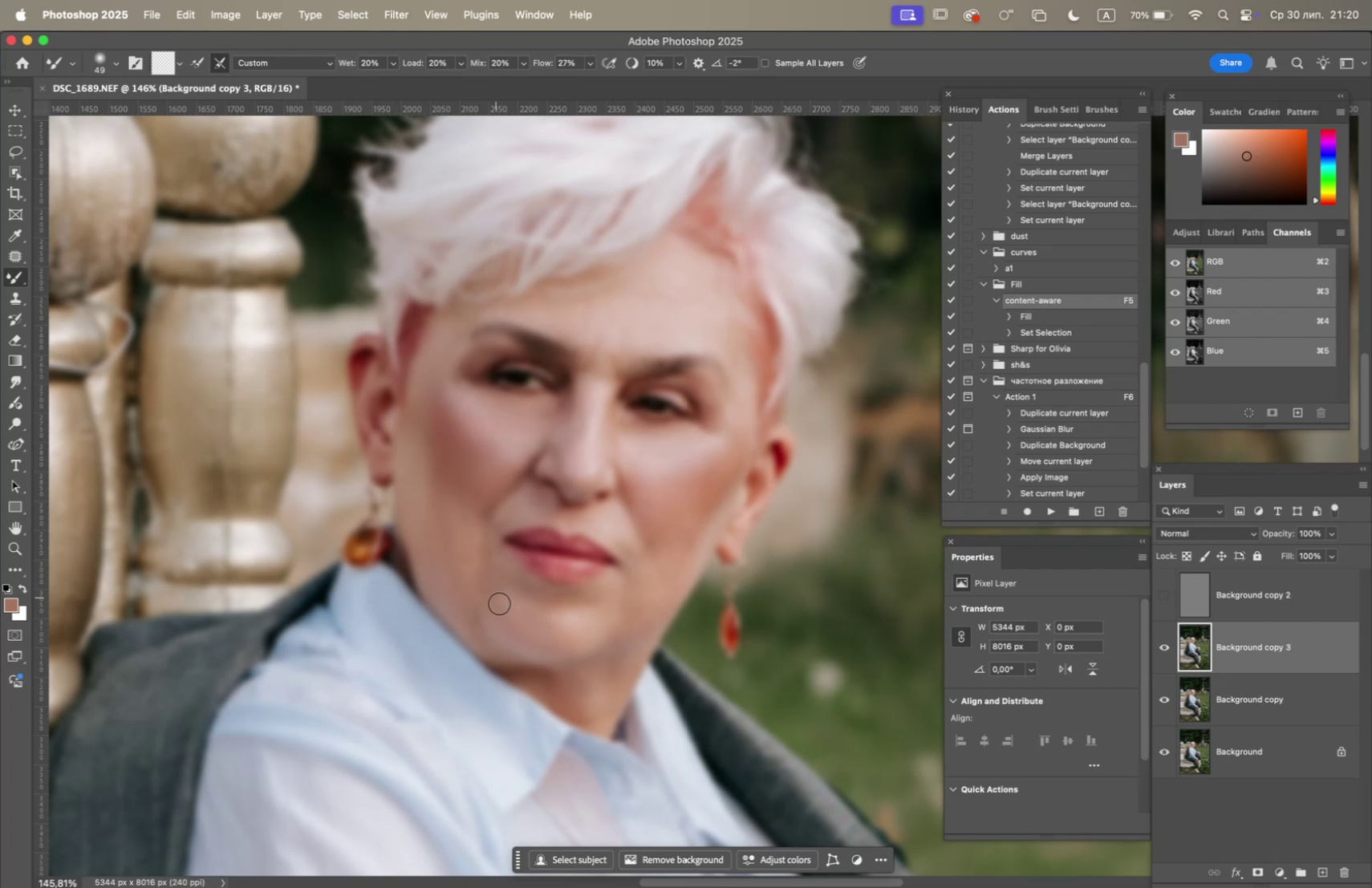 
left_click_drag(start_coordinate=[505, 618], to_coordinate=[492, 591])
 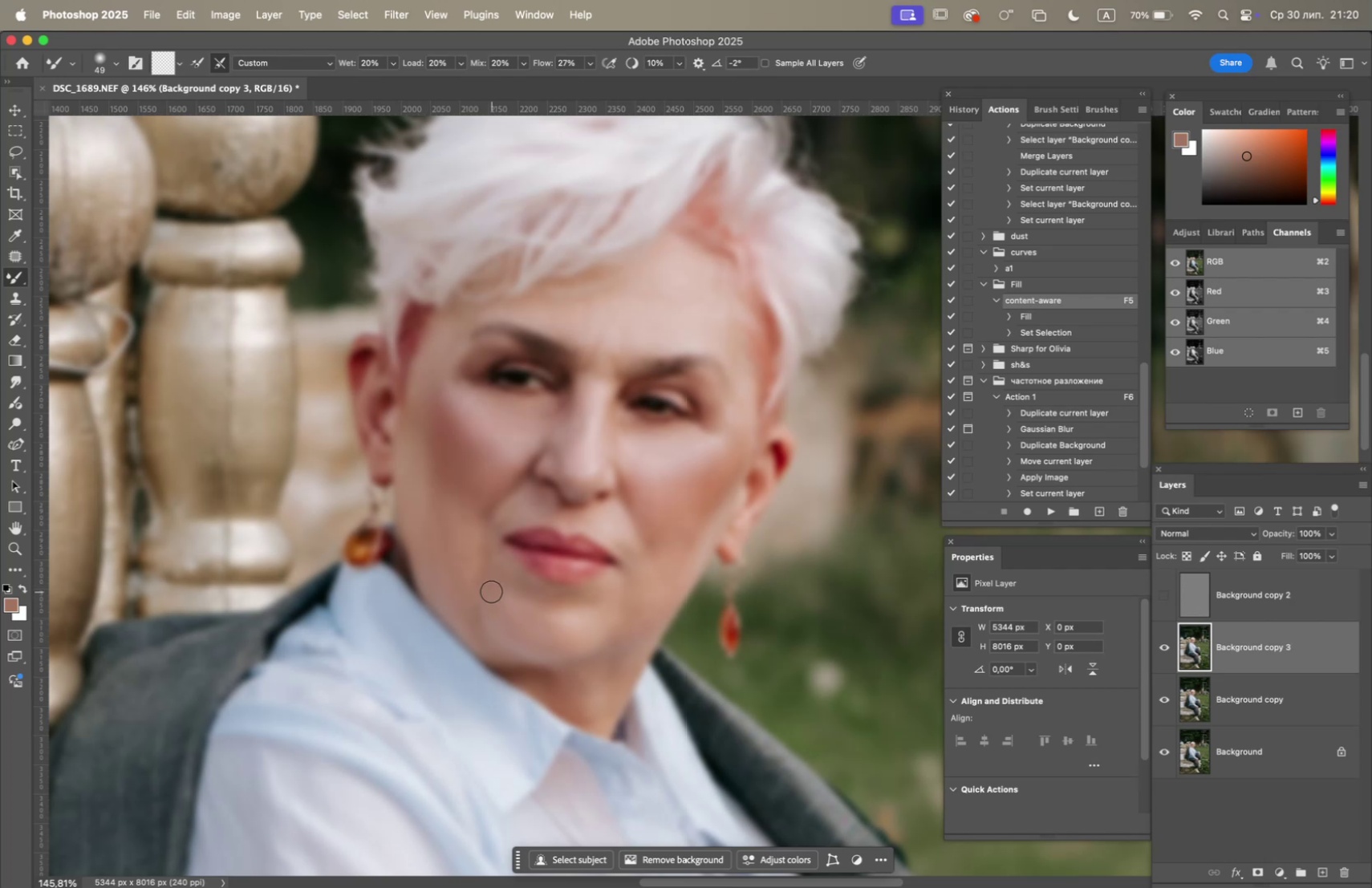 
left_click_drag(start_coordinate=[477, 594], to_coordinate=[477, 576])
 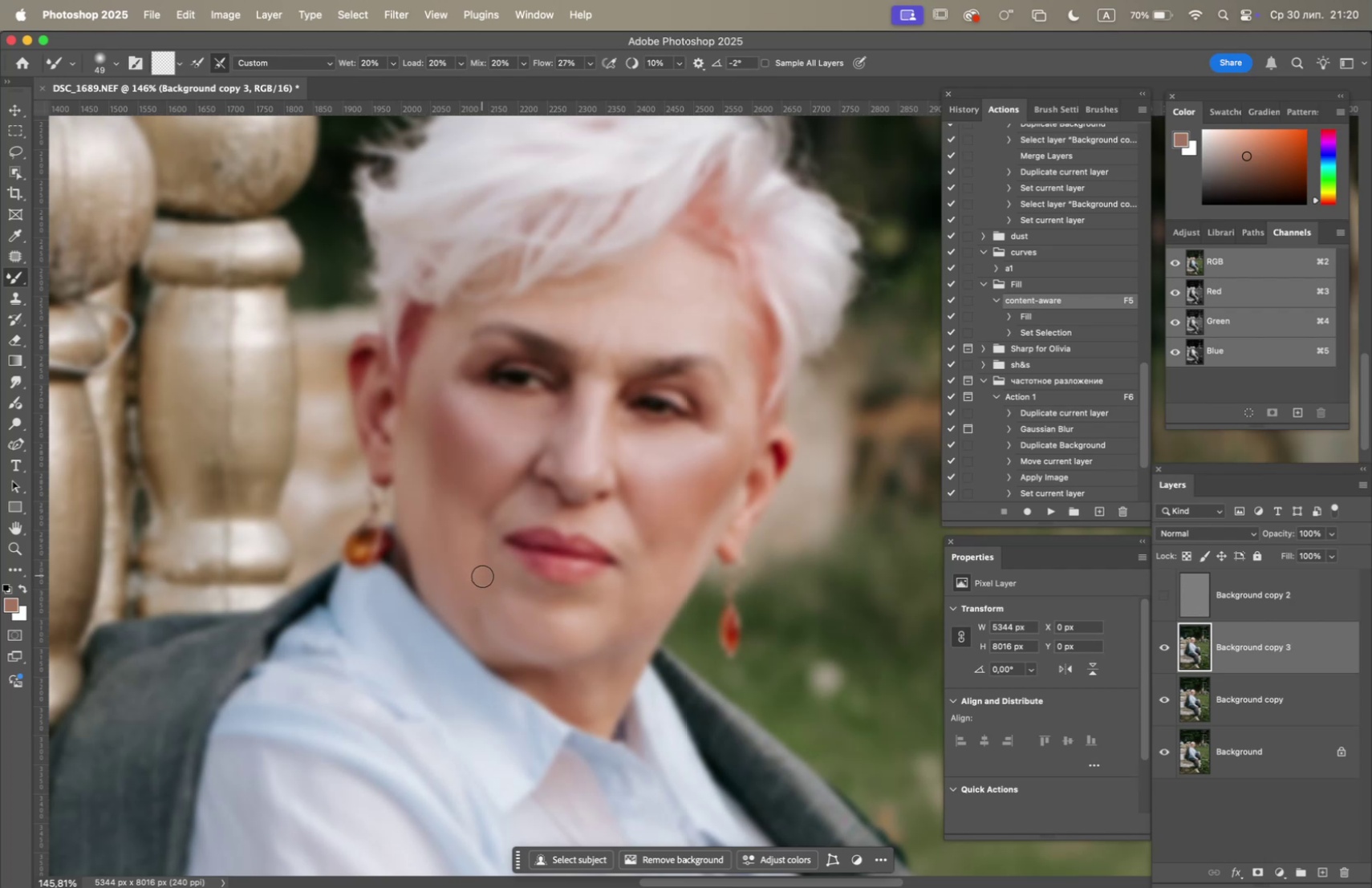 
left_click_drag(start_coordinate=[482, 574], to_coordinate=[478, 567])
 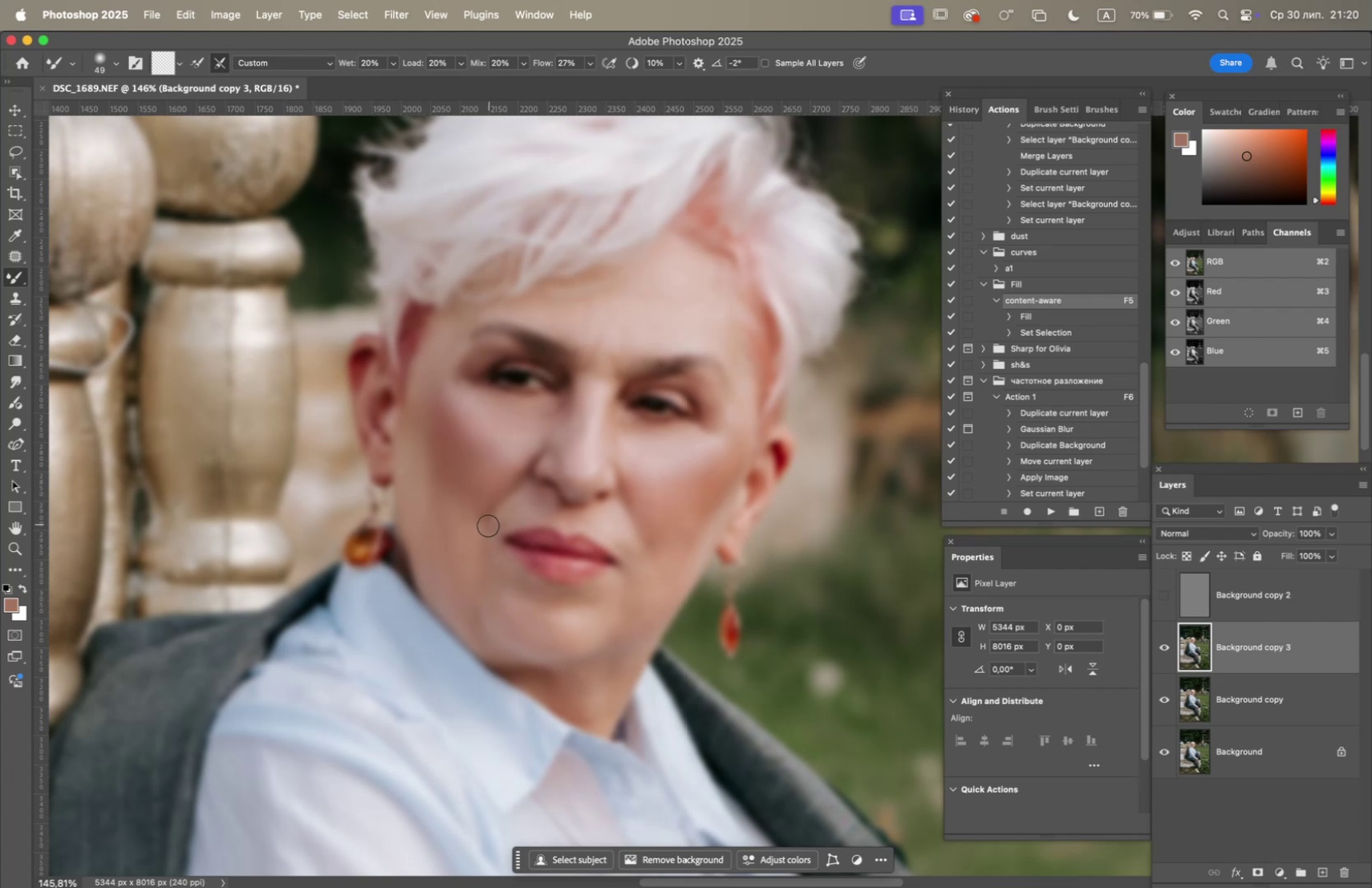 
left_click_drag(start_coordinate=[513, 587], to_coordinate=[511, 606])
 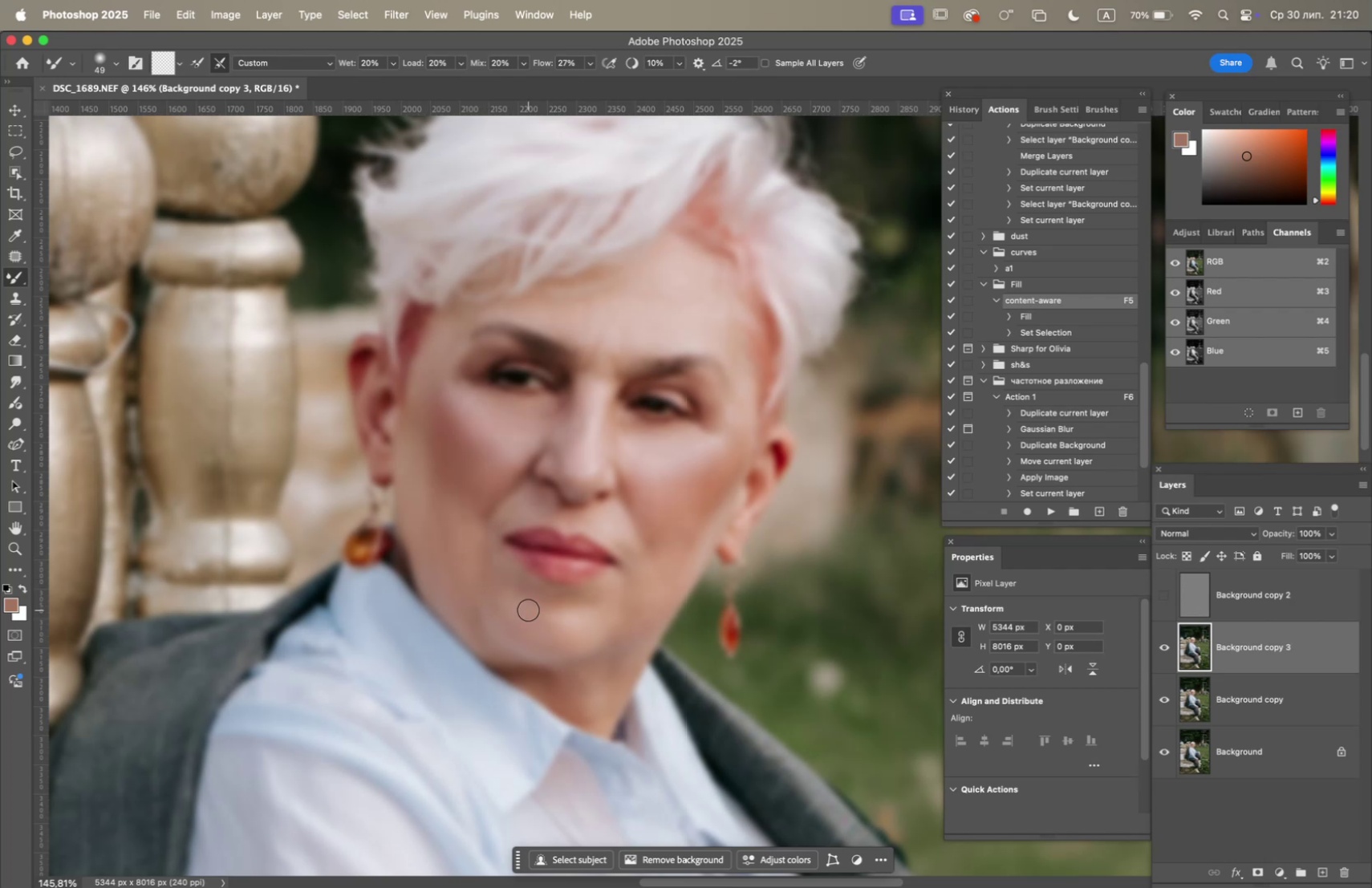 
left_click_drag(start_coordinate=[533, 605], to_coordinate=[514, 595])
 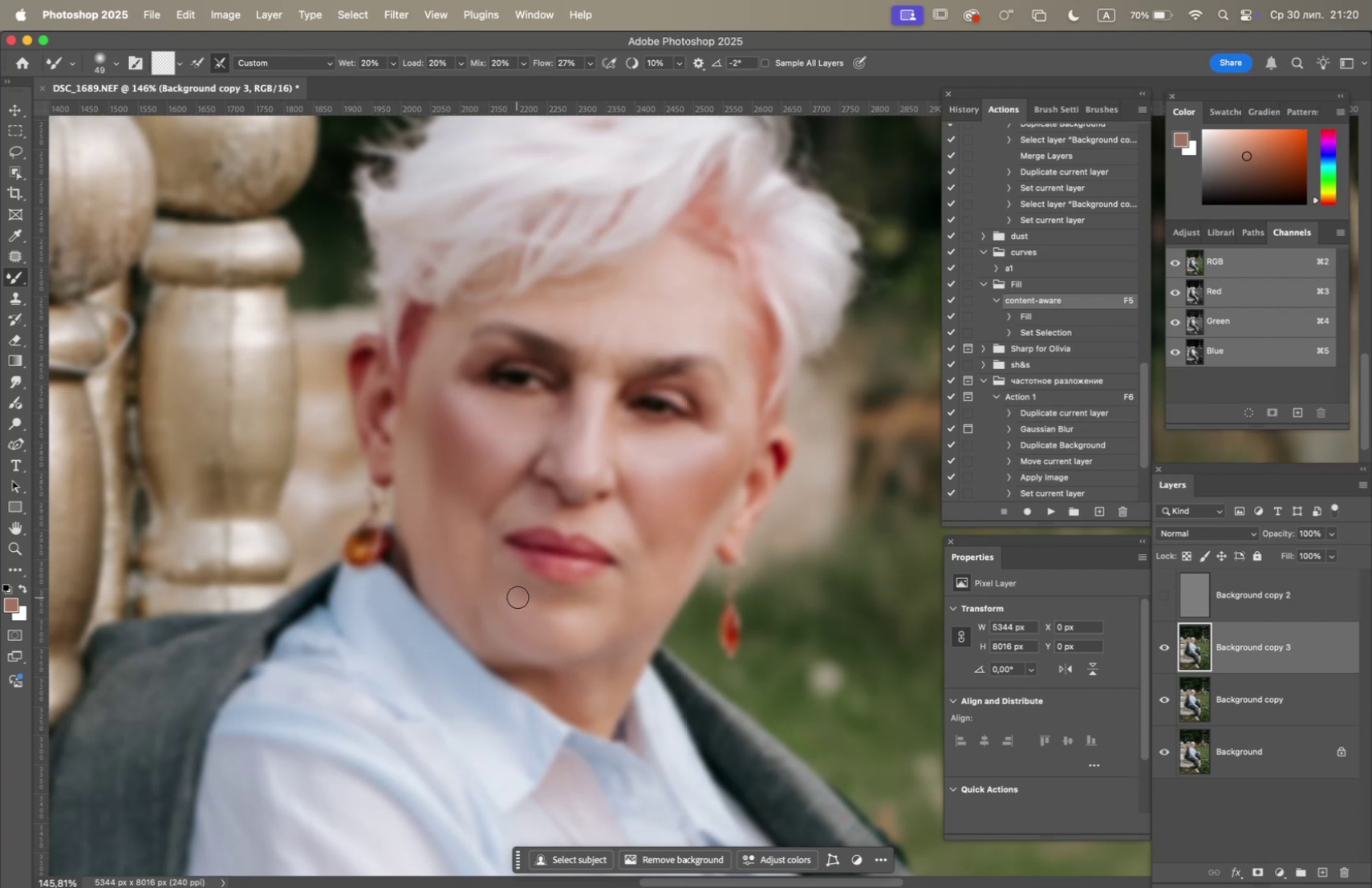 
left_click_drag(start_coordinate=[518, 590], to_coordinate=[505, 595])
 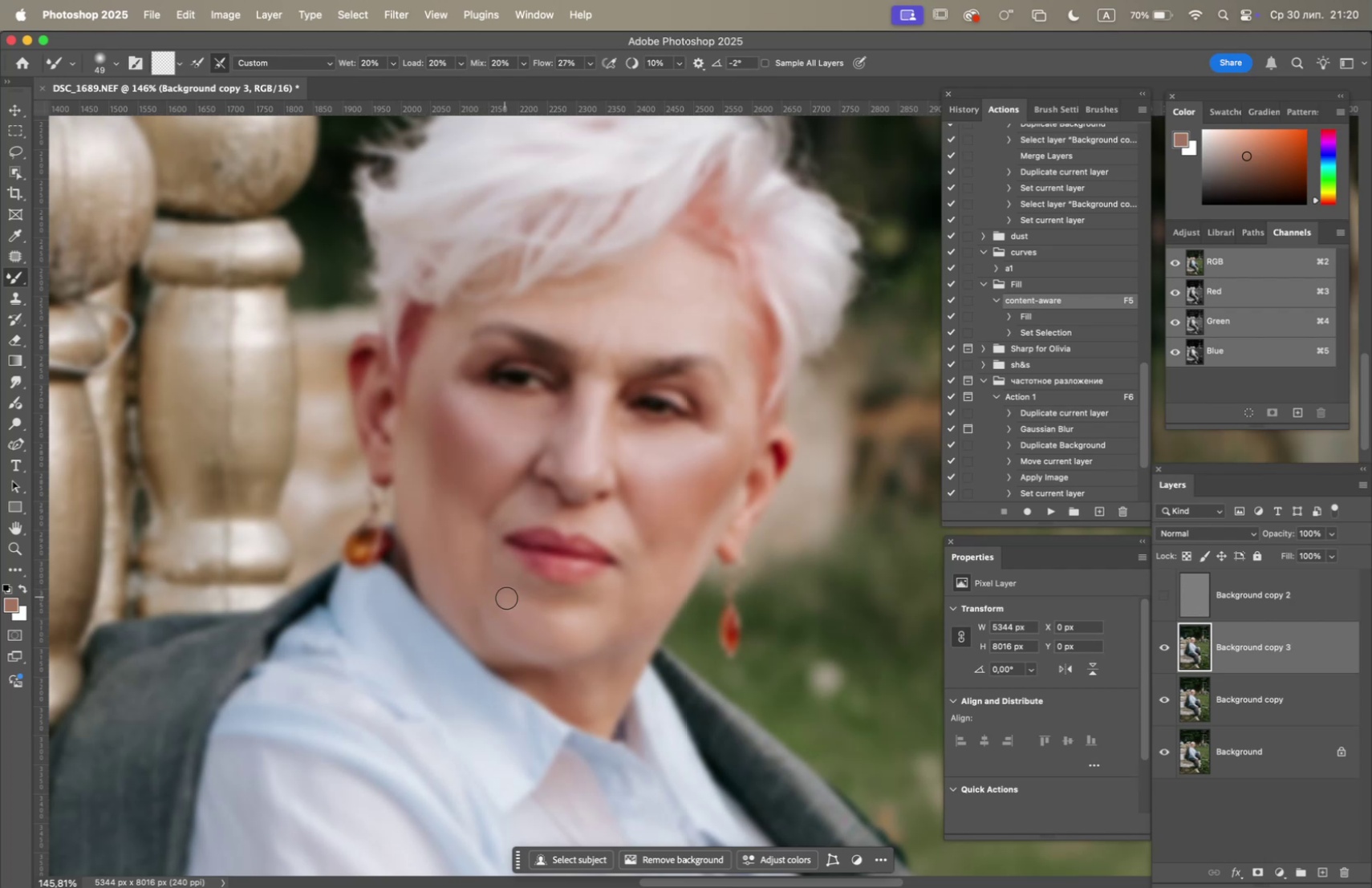 
left_click_drag(start_coordinate=[512, 607], to_coordinate=[524, 613])
 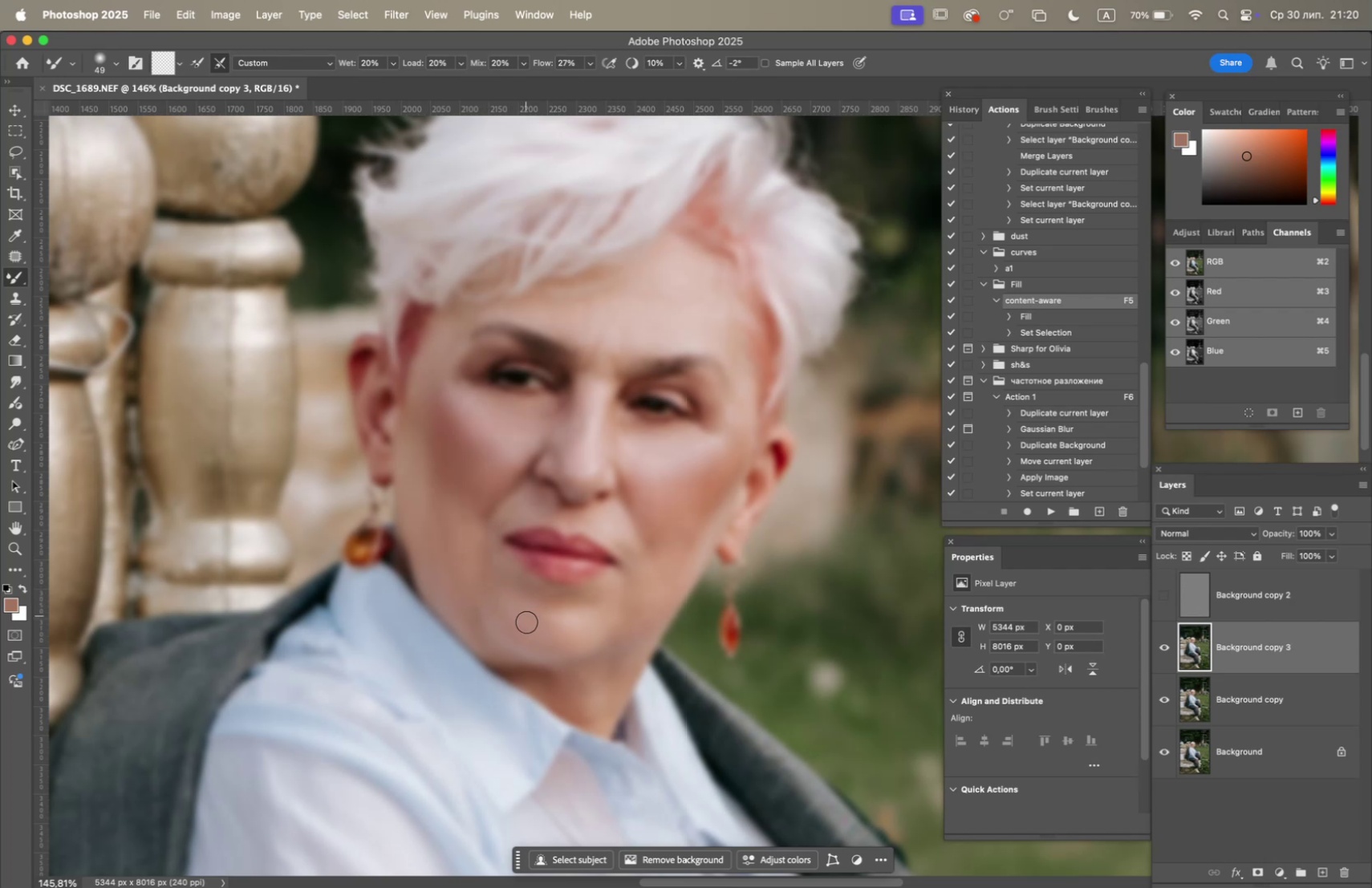 
left_click_drag(start_coordinate=[518, 627], to_coordinate=[497, 606])
 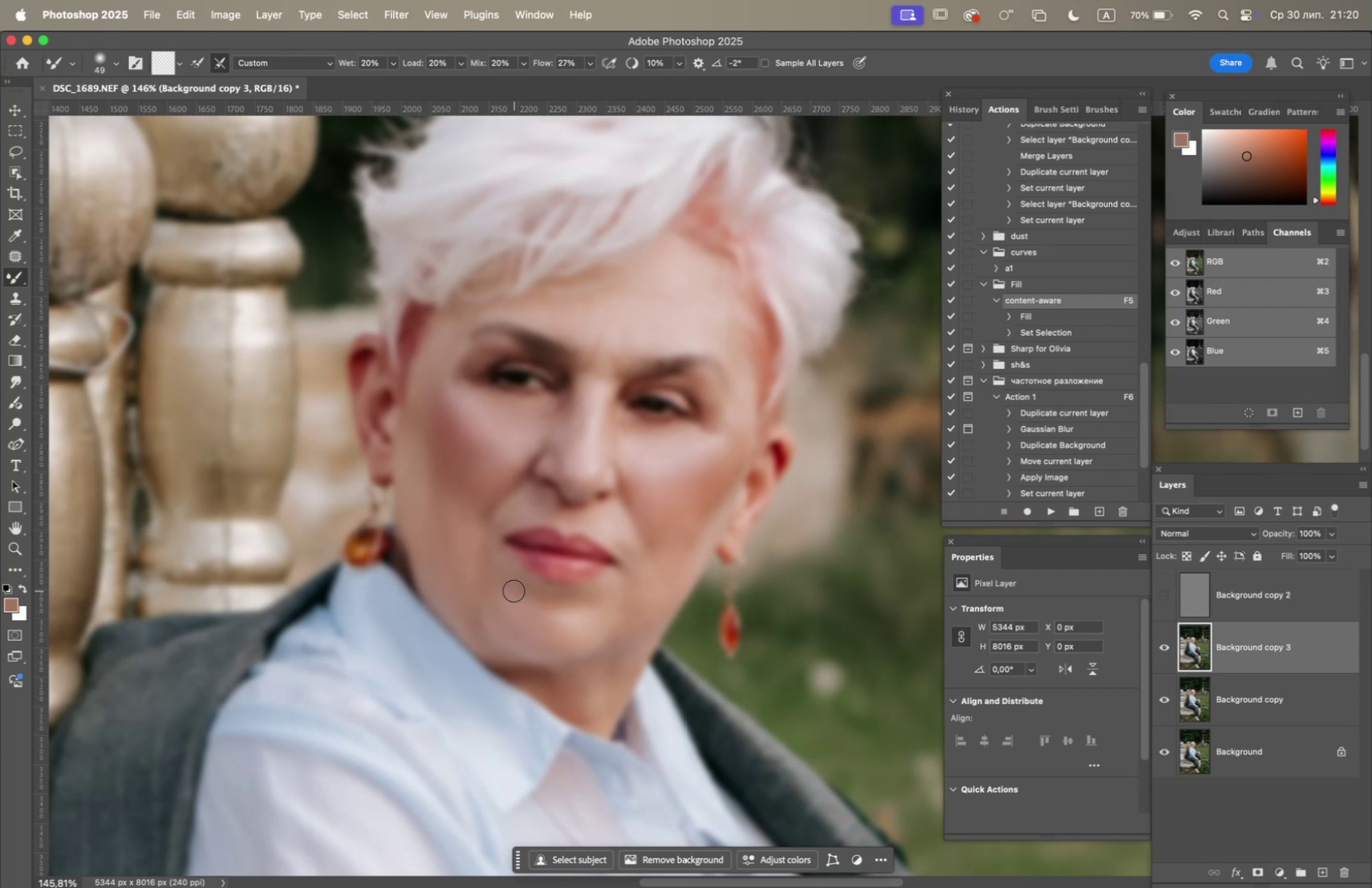 
left_click_drag(start_coordinate=[538, 616], to_coordinate=[544, 618])
 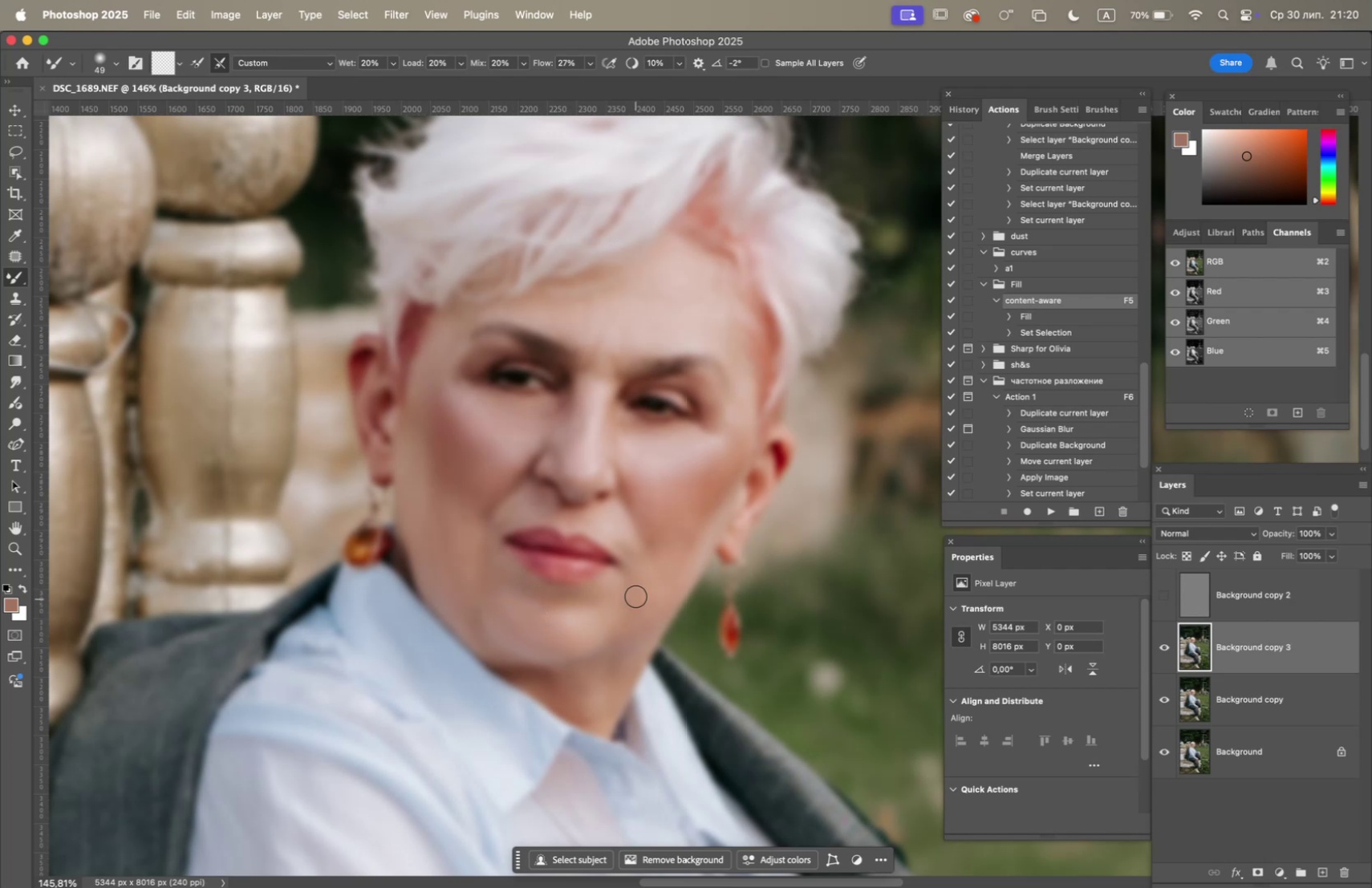 
left_click_drag(start_coordinate=[619, 533], to_coordinate=[628, 549])
 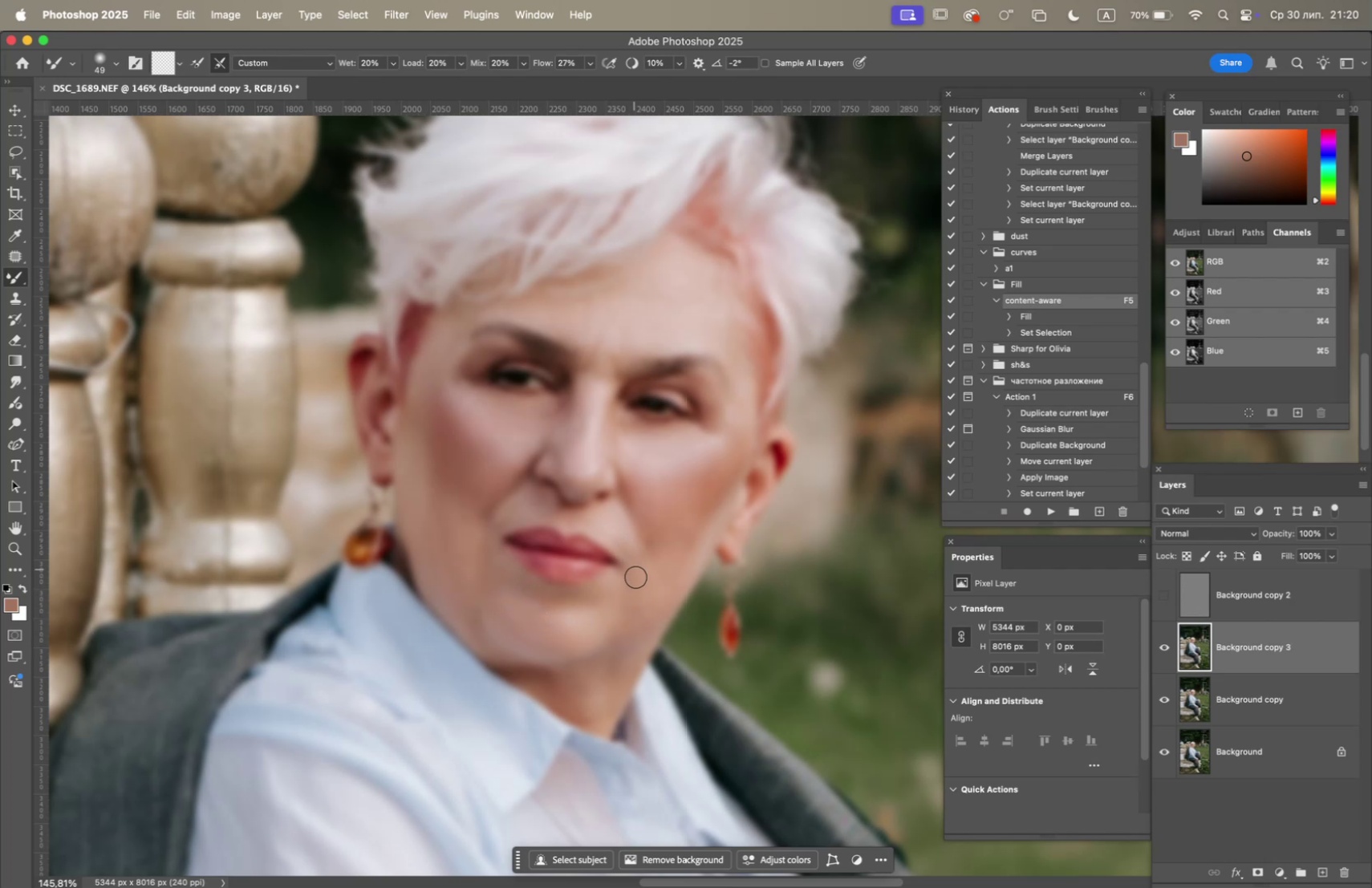 
left_click_drag(start_coordinate=[650, 566], to_coordinate=[660, 541])
 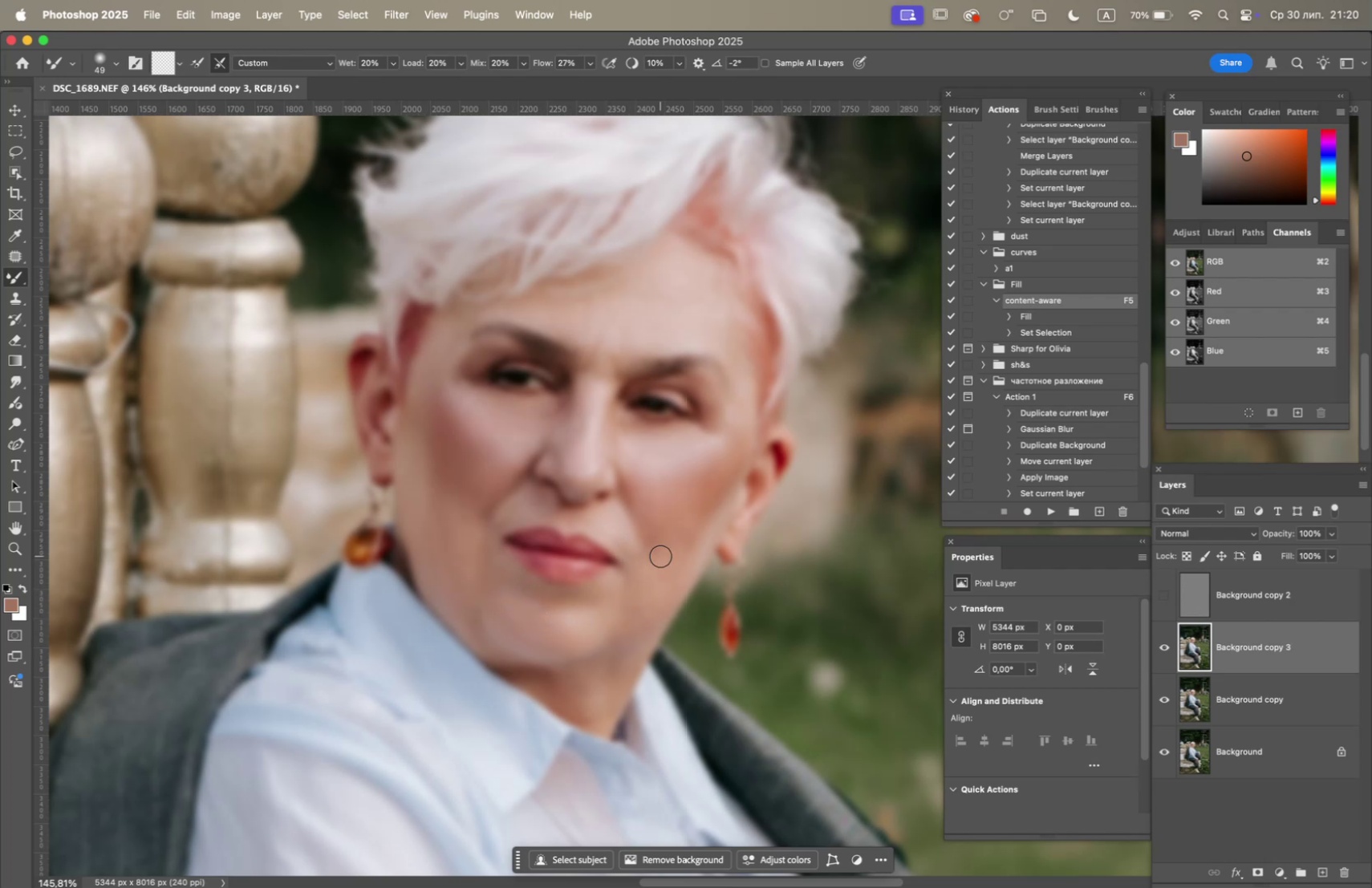 
left_click_drag(start_coordinate=[659, 546], to_coordinate=[661, 513])
 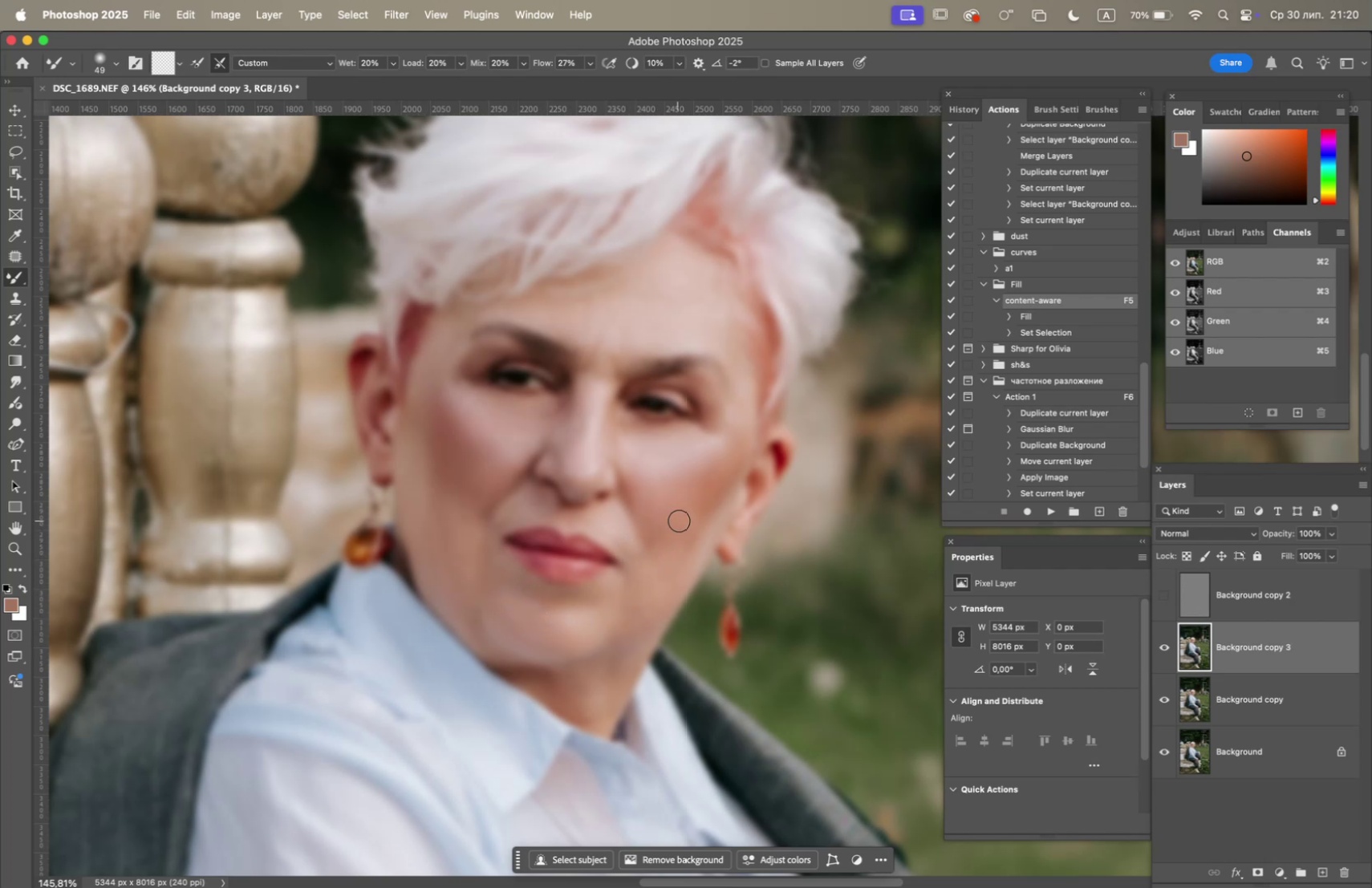 
left_click_drag(start_coordinate=[694, 532], to_coordinate=[688, 539])
 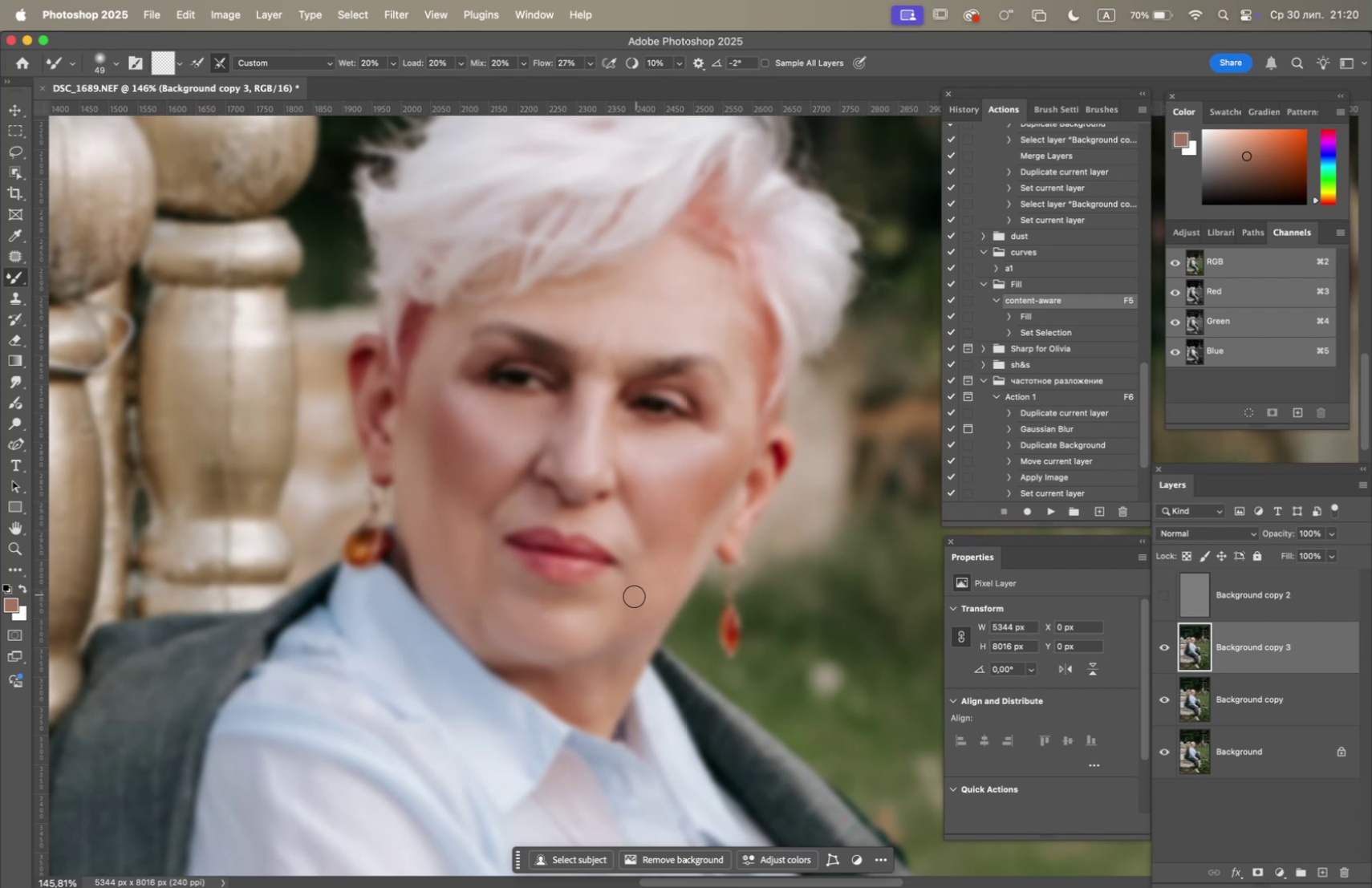 
left_click_drag(start_coordinate=[631, 594], to_coordinate=[611, 609])
 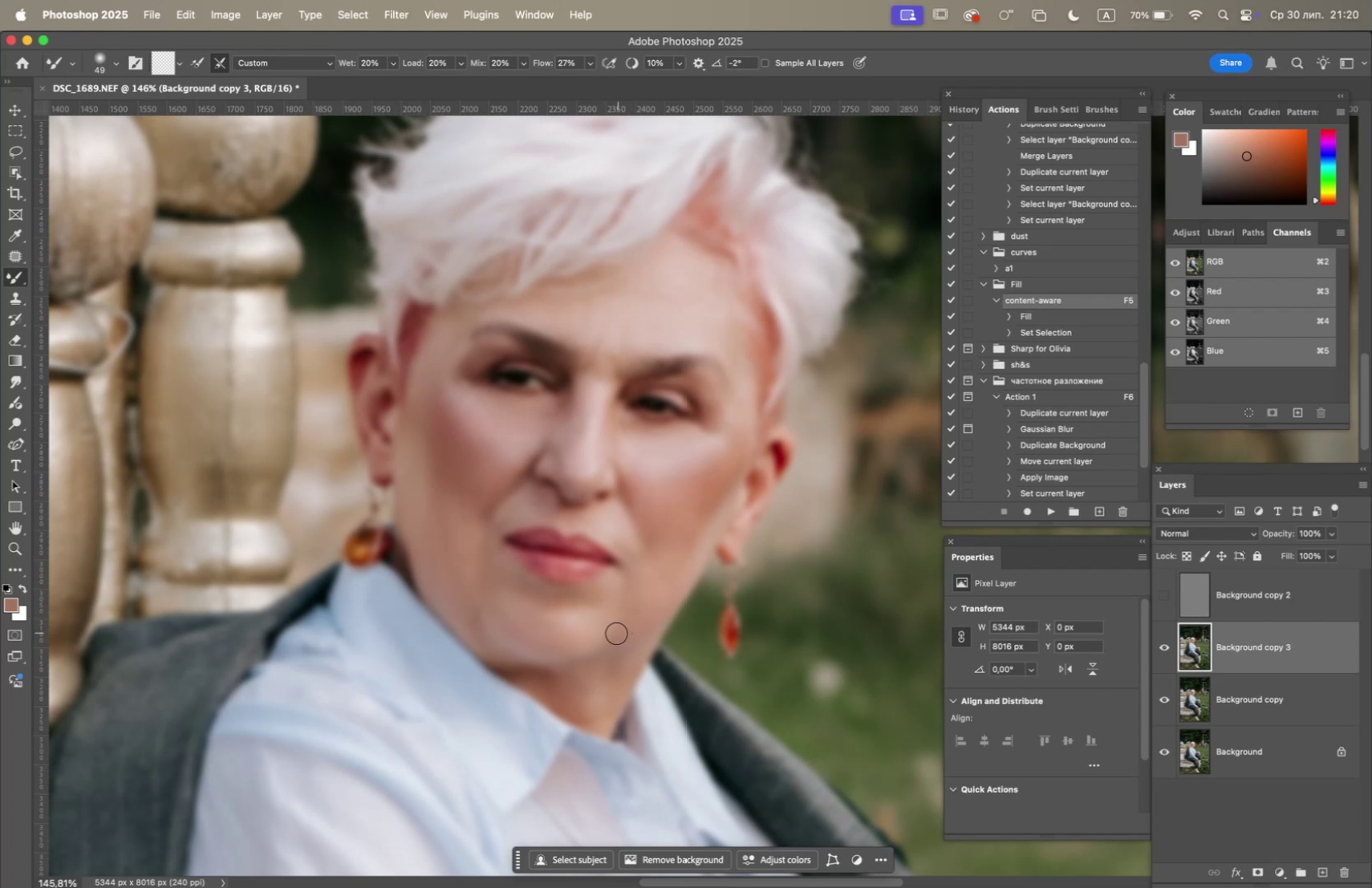 
left_click_drag(start_coordinate=[611, 625], to_coordinate=[648, 594])
 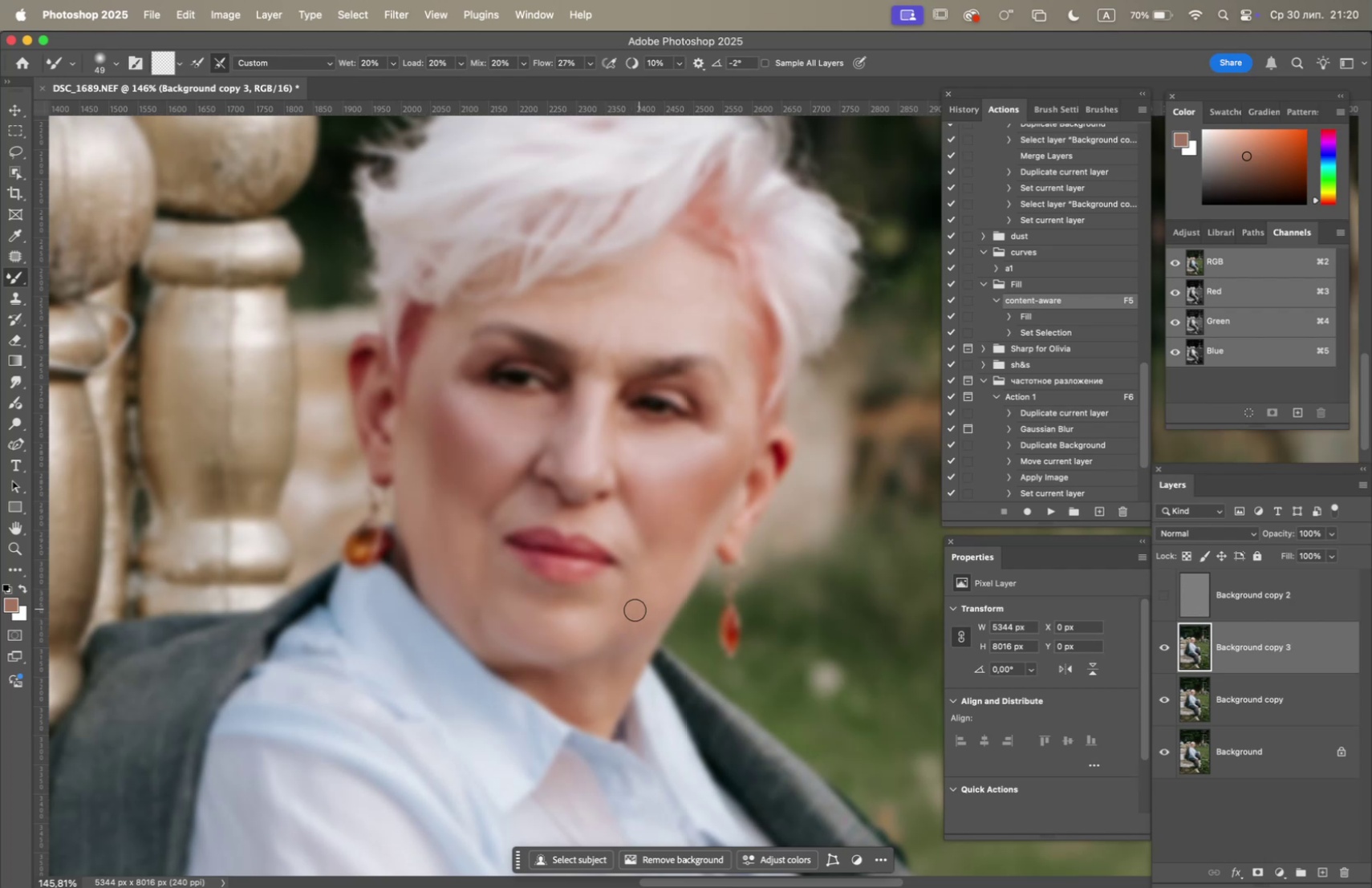 
right_click([618, 610])
 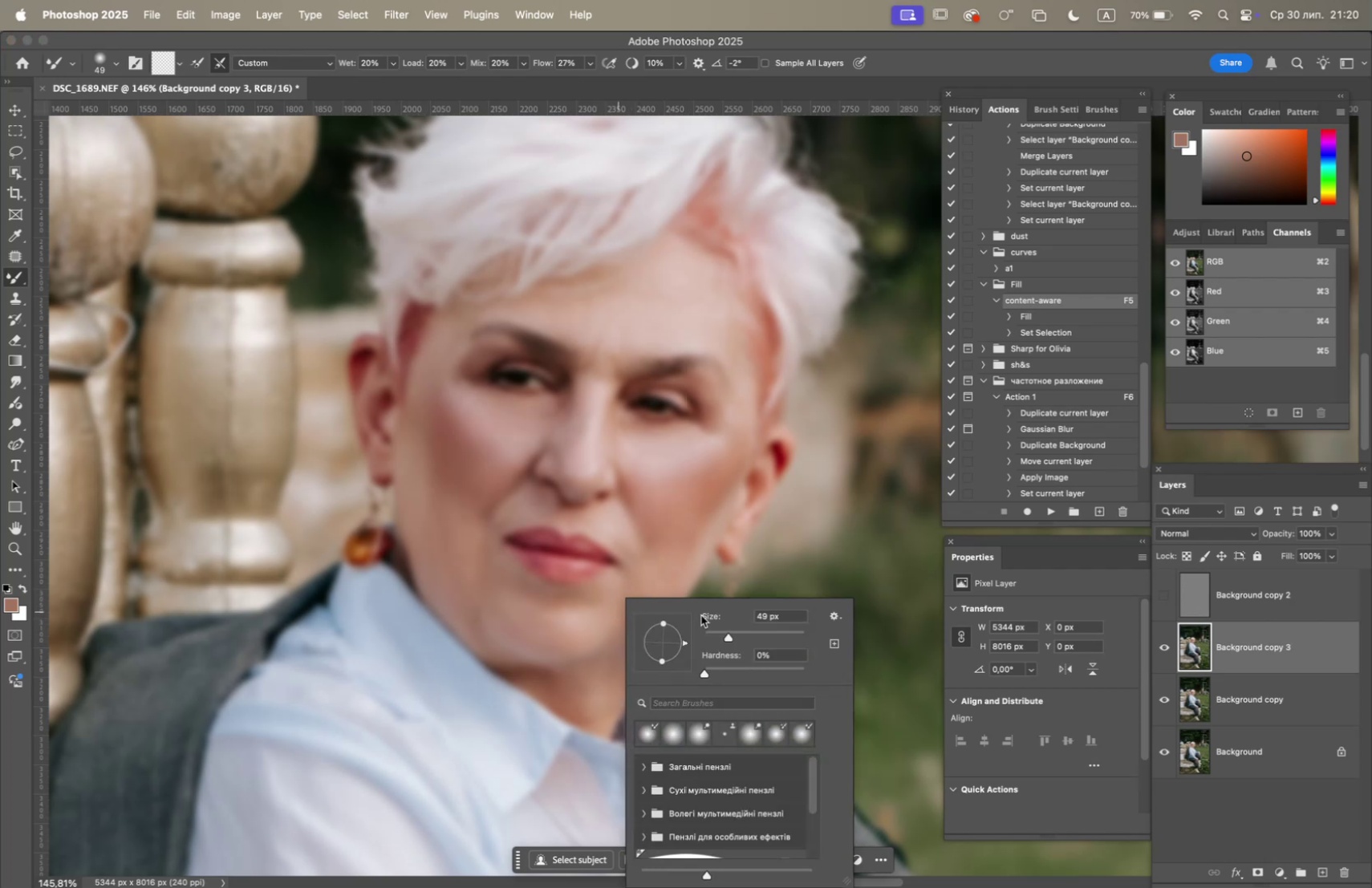 
left_click_drag(start_coordinate=[728, 634], to_coordinate=[734, 634])
 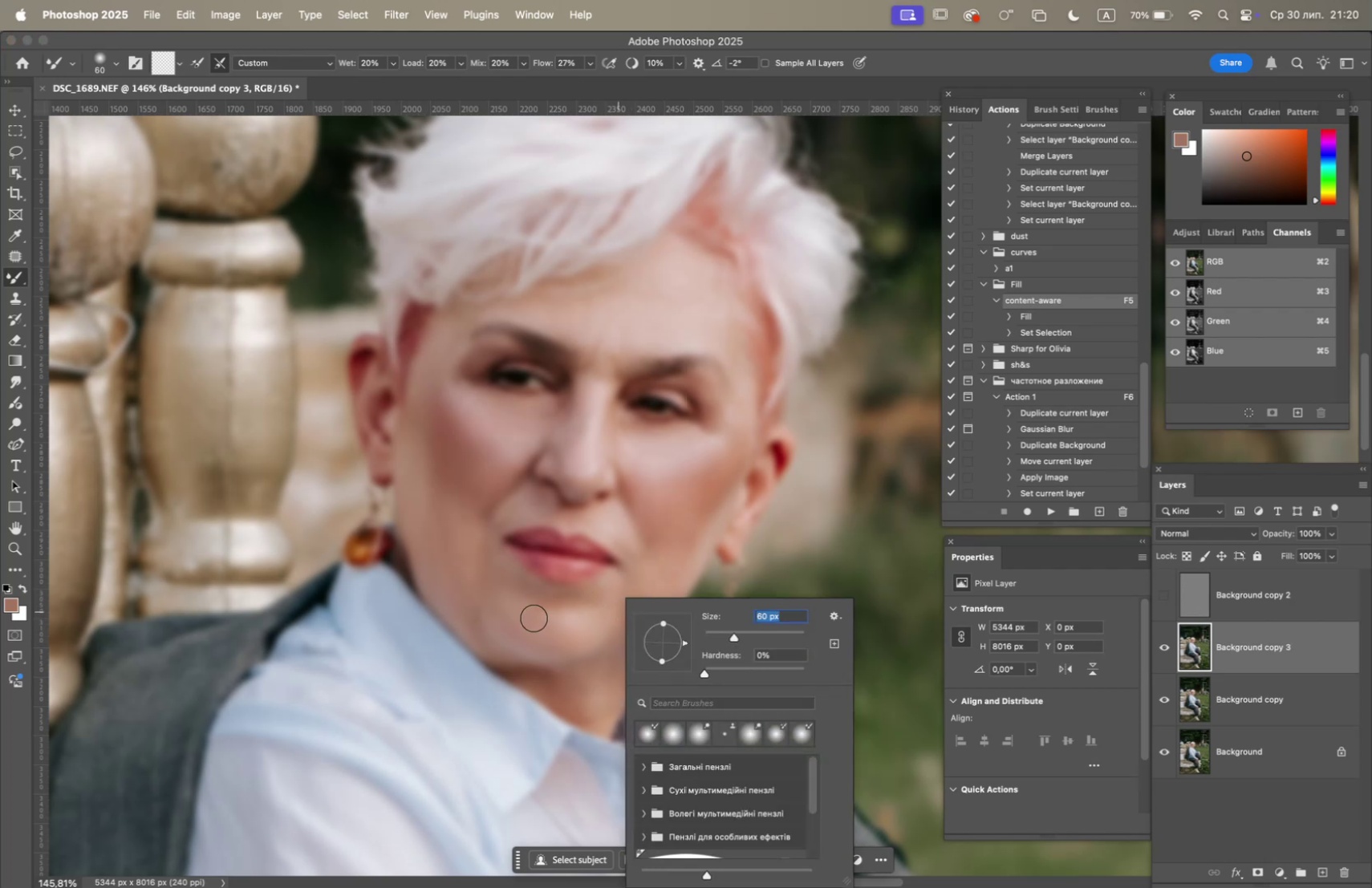 
left_click_drag(start_coordinate=[501, 598], to_coordinate=[483, 574])
 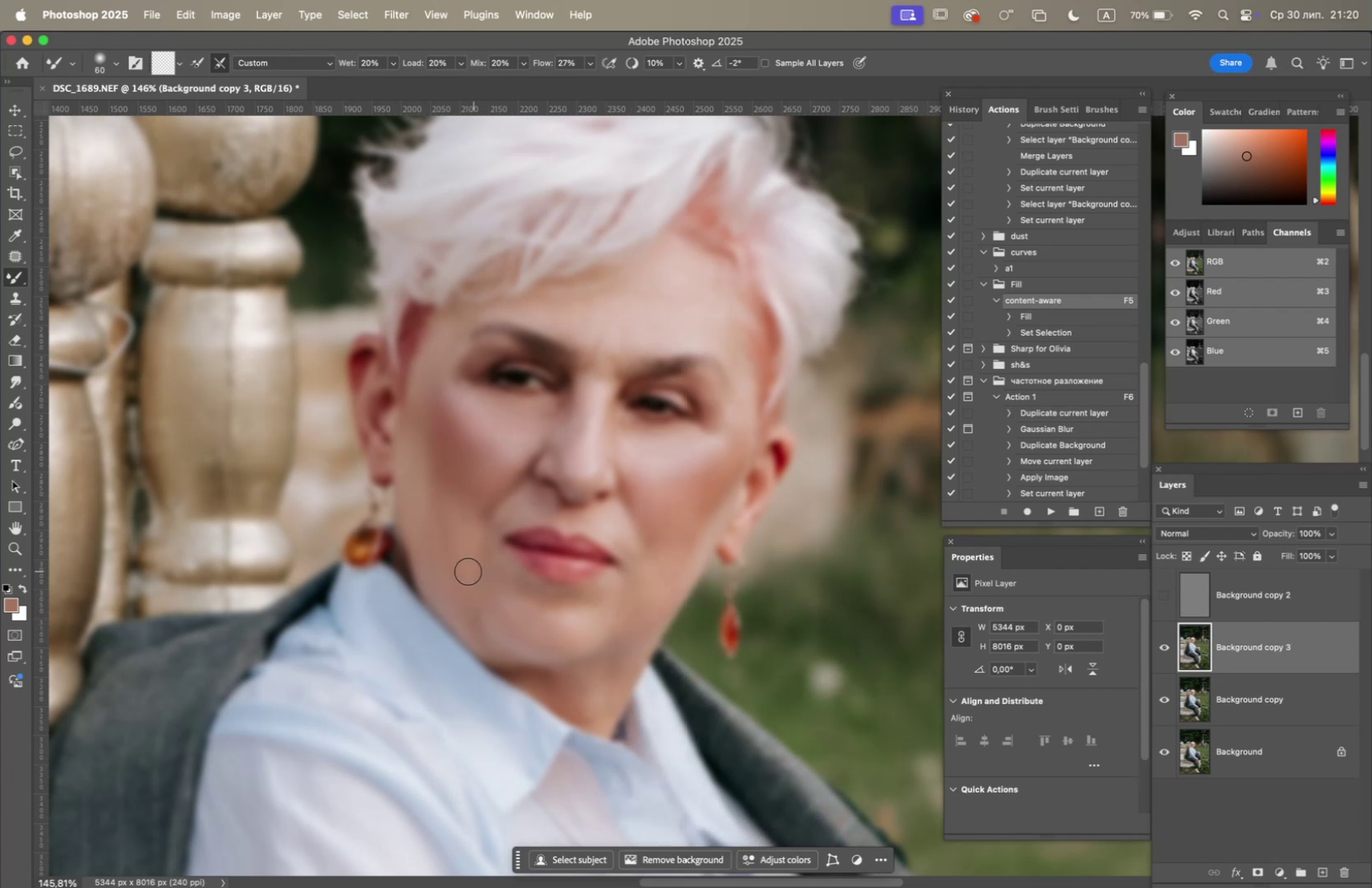 
left_click_drag(start_coordinate=[459, 569], to_coordinate=[444, 528])
 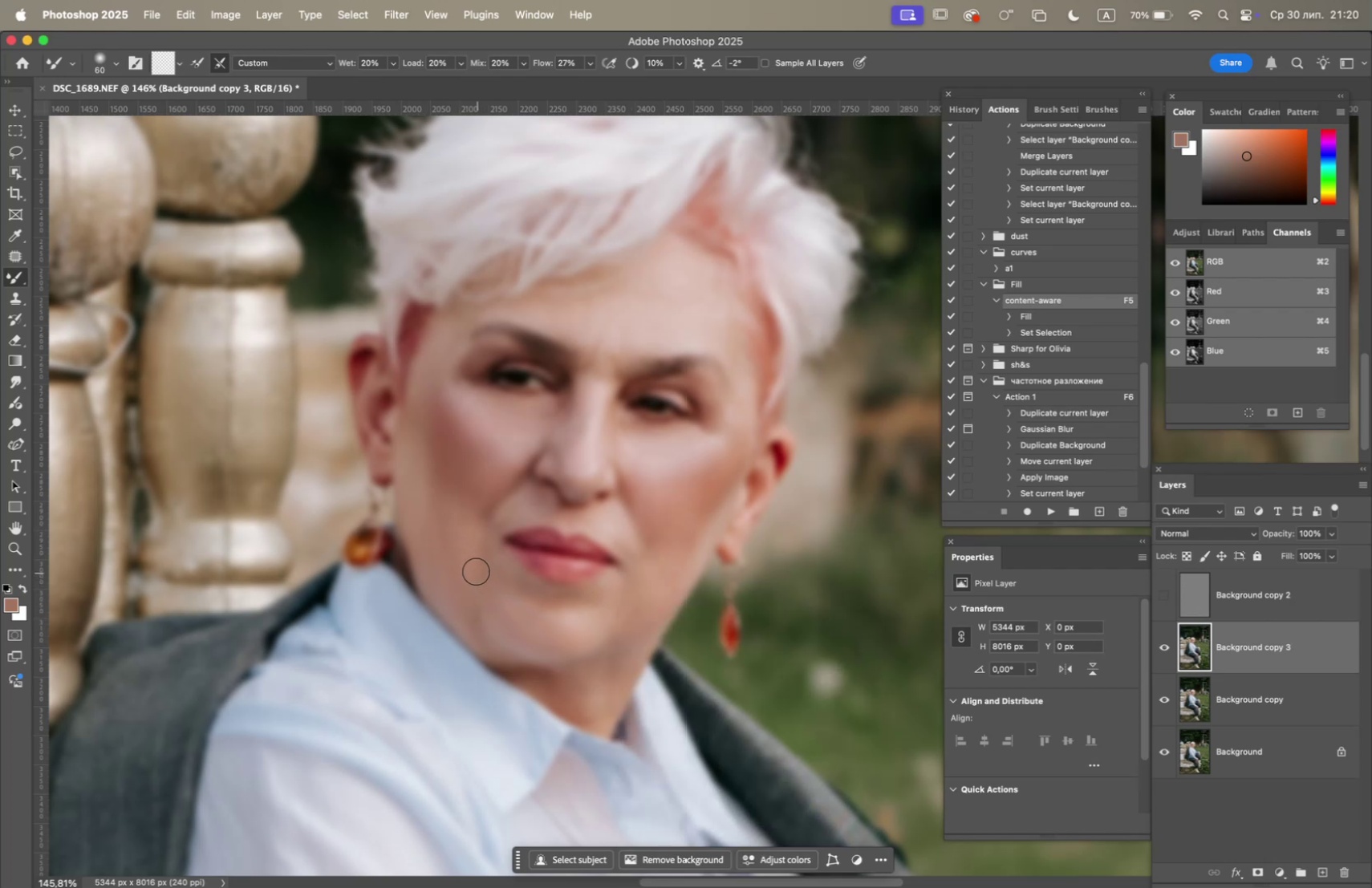 
left_click_drag(start_coordinate=[467, 539], to_coordinate=[460, 507])
 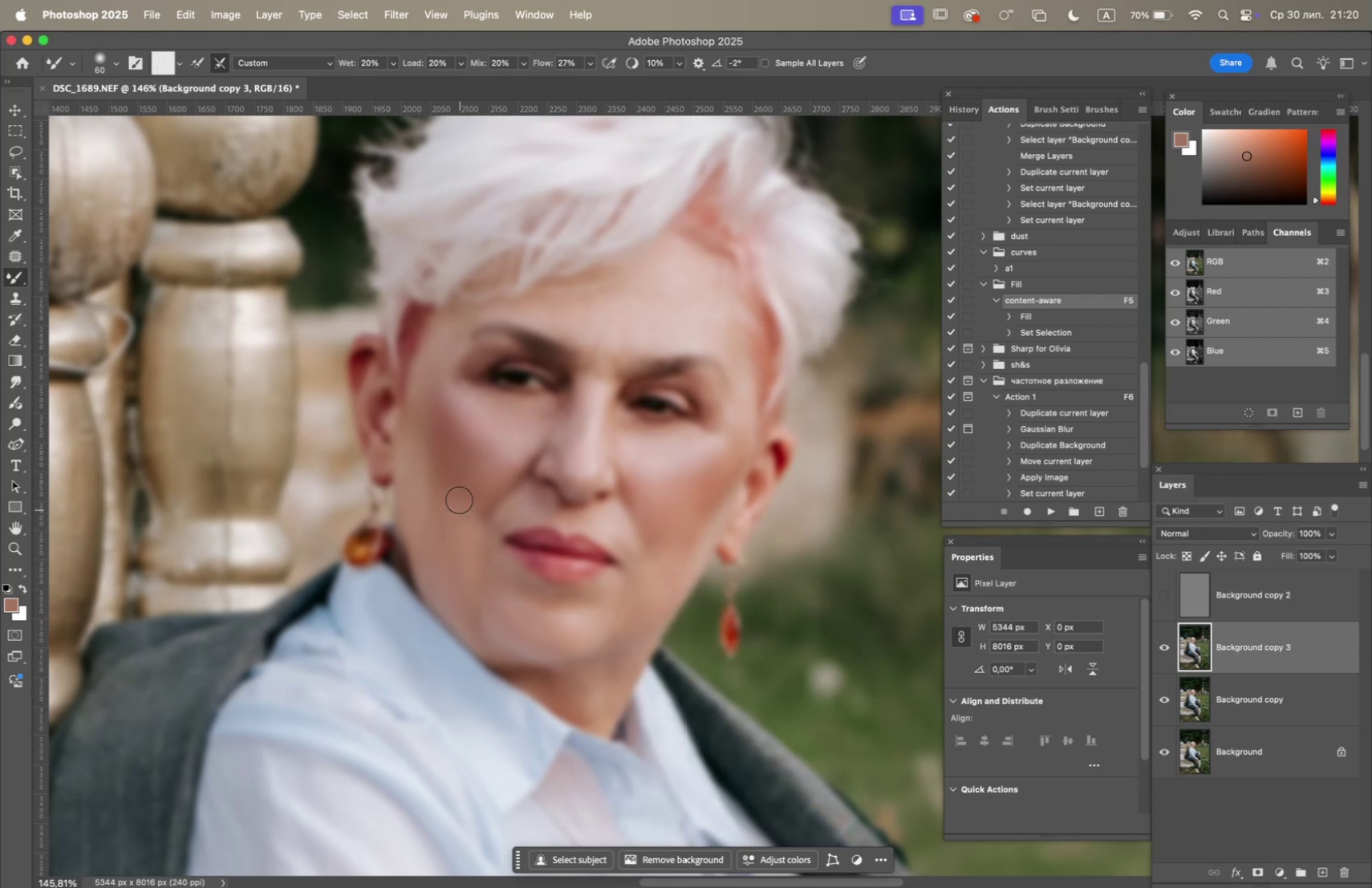 
left_click_drag(start_coordinate=[447, 508], to_coordinate=[426, 479])
 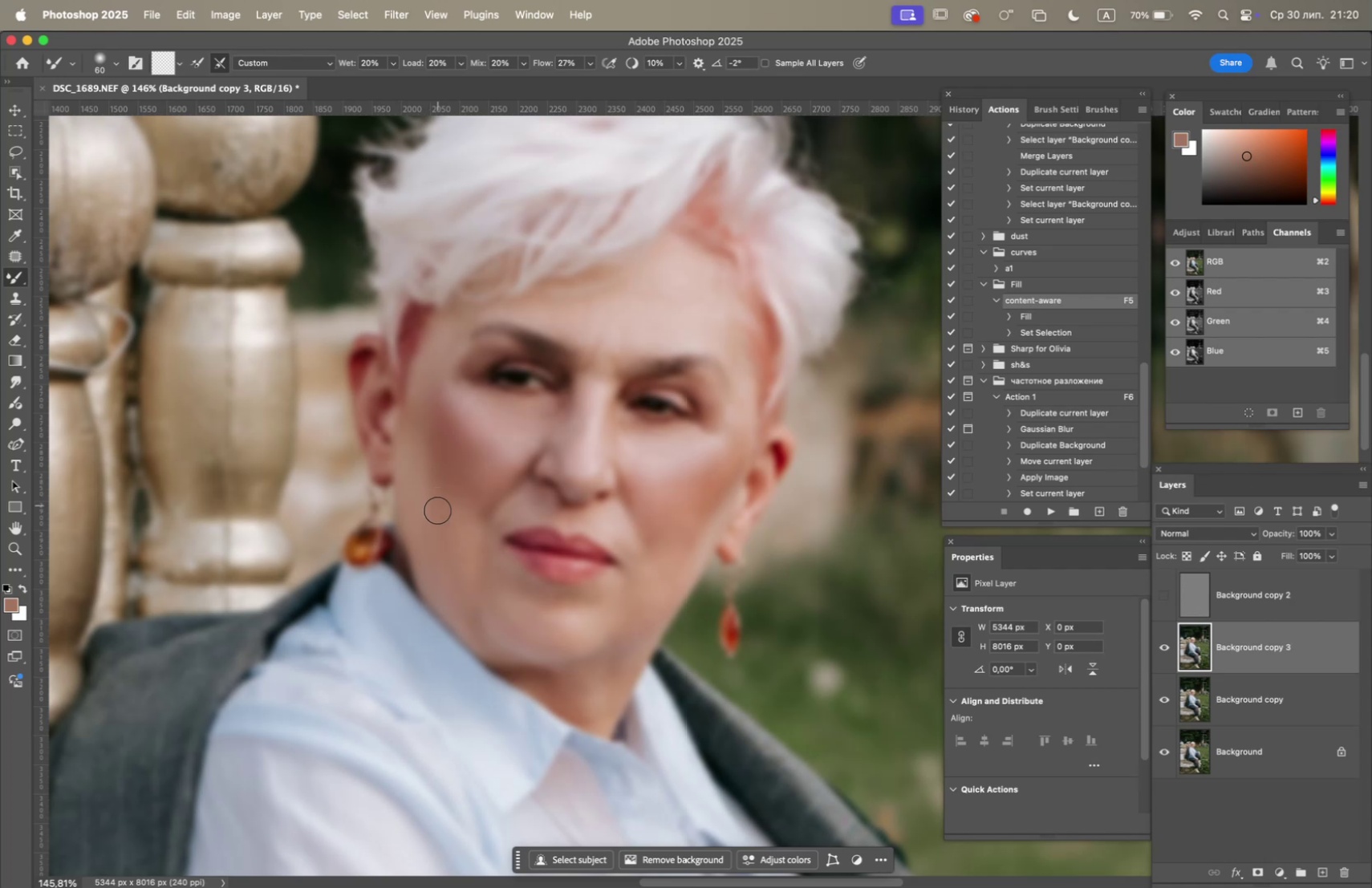 
left_click_drag(start_coordinate=[432, 493], to_coordinate=[421, 445])
 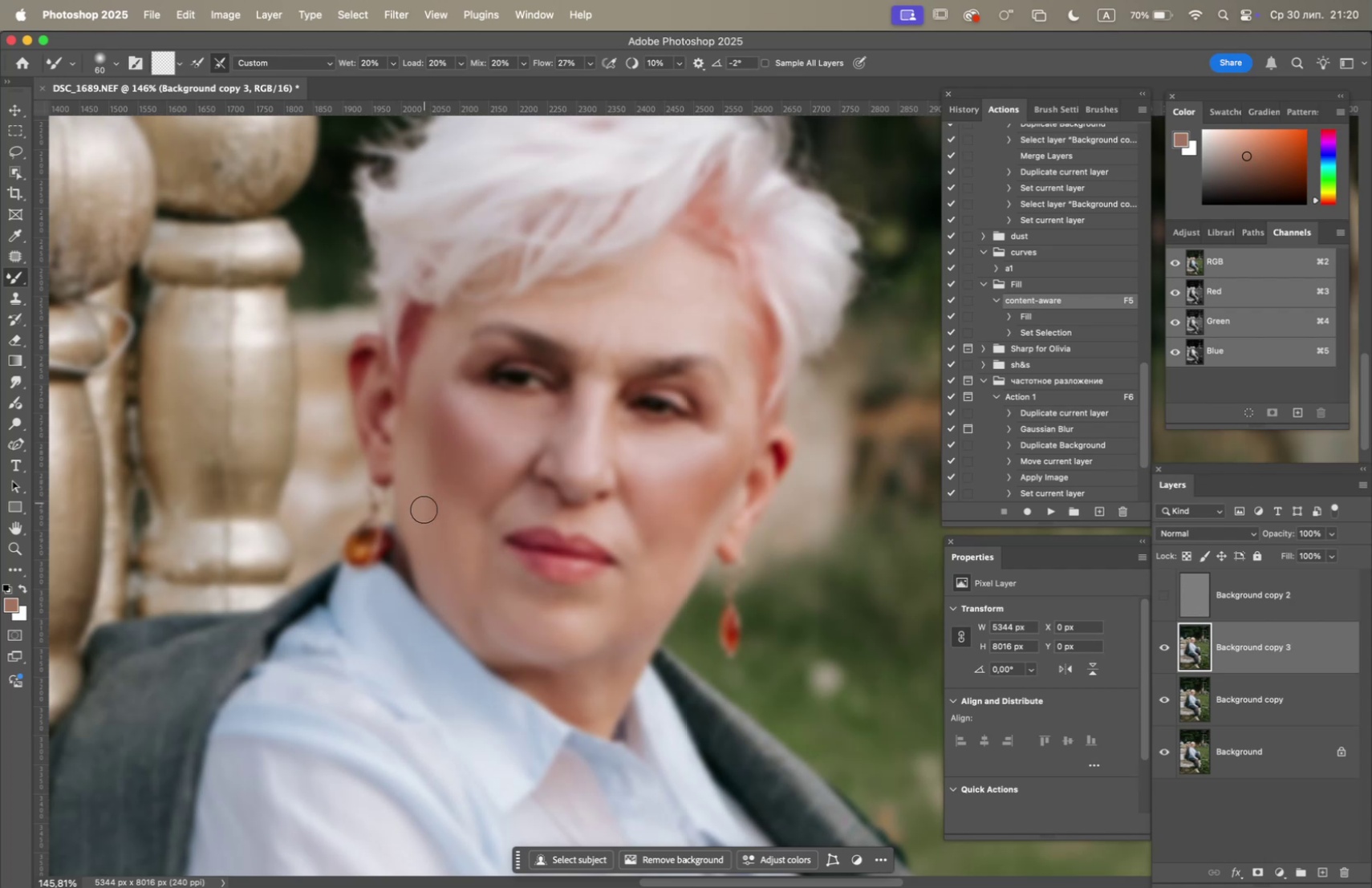 
left_click_drag(start_coordinate=[429, 561], to_coordinate=[412, 483])
 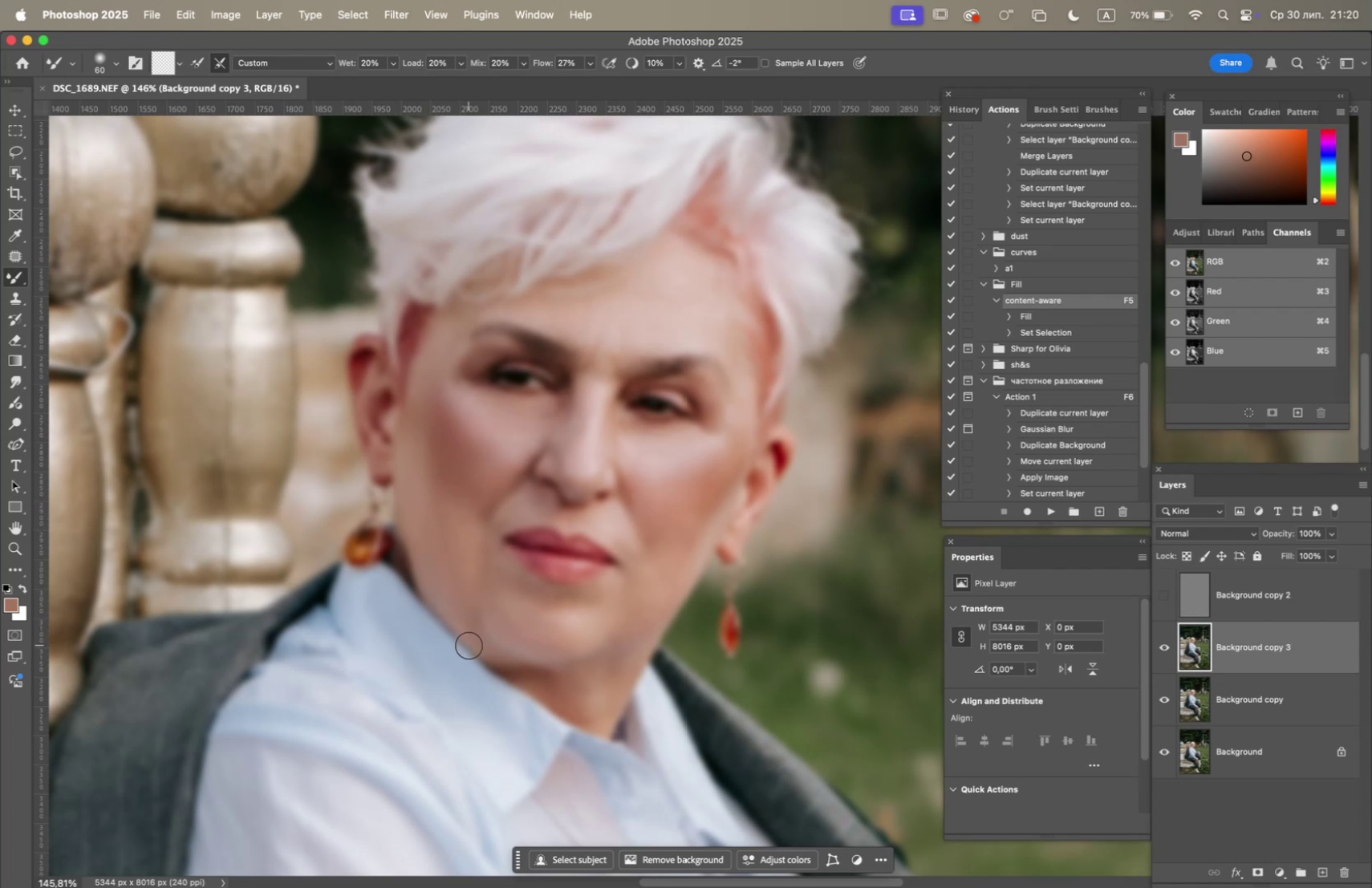 
left_click_drag(start_coordinate=[483, 651], to_coordinate=[463, 619])
 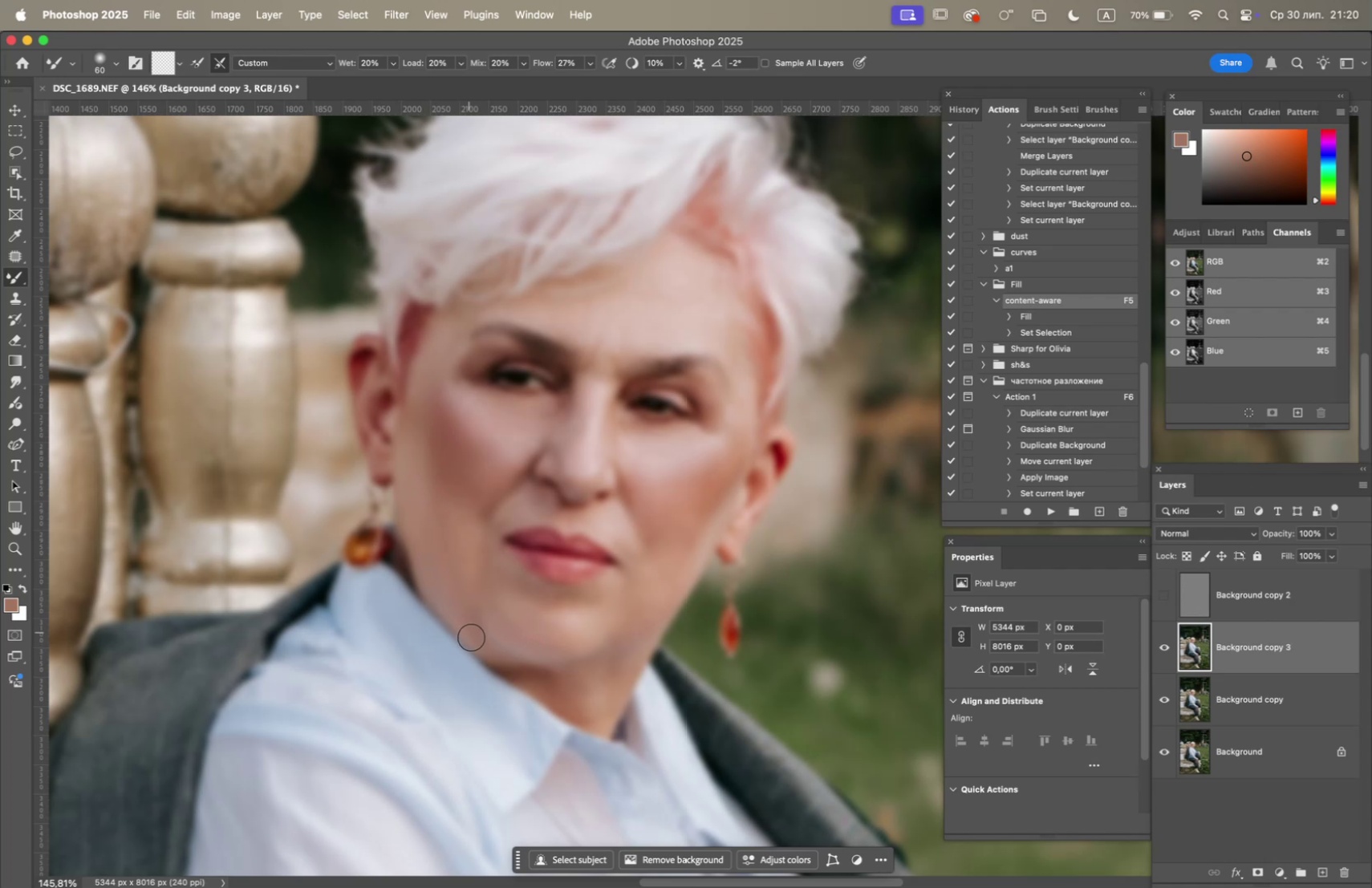 
left_click_drag(start_coordinate=[477, 644], to_coordinate=[453, 618])
 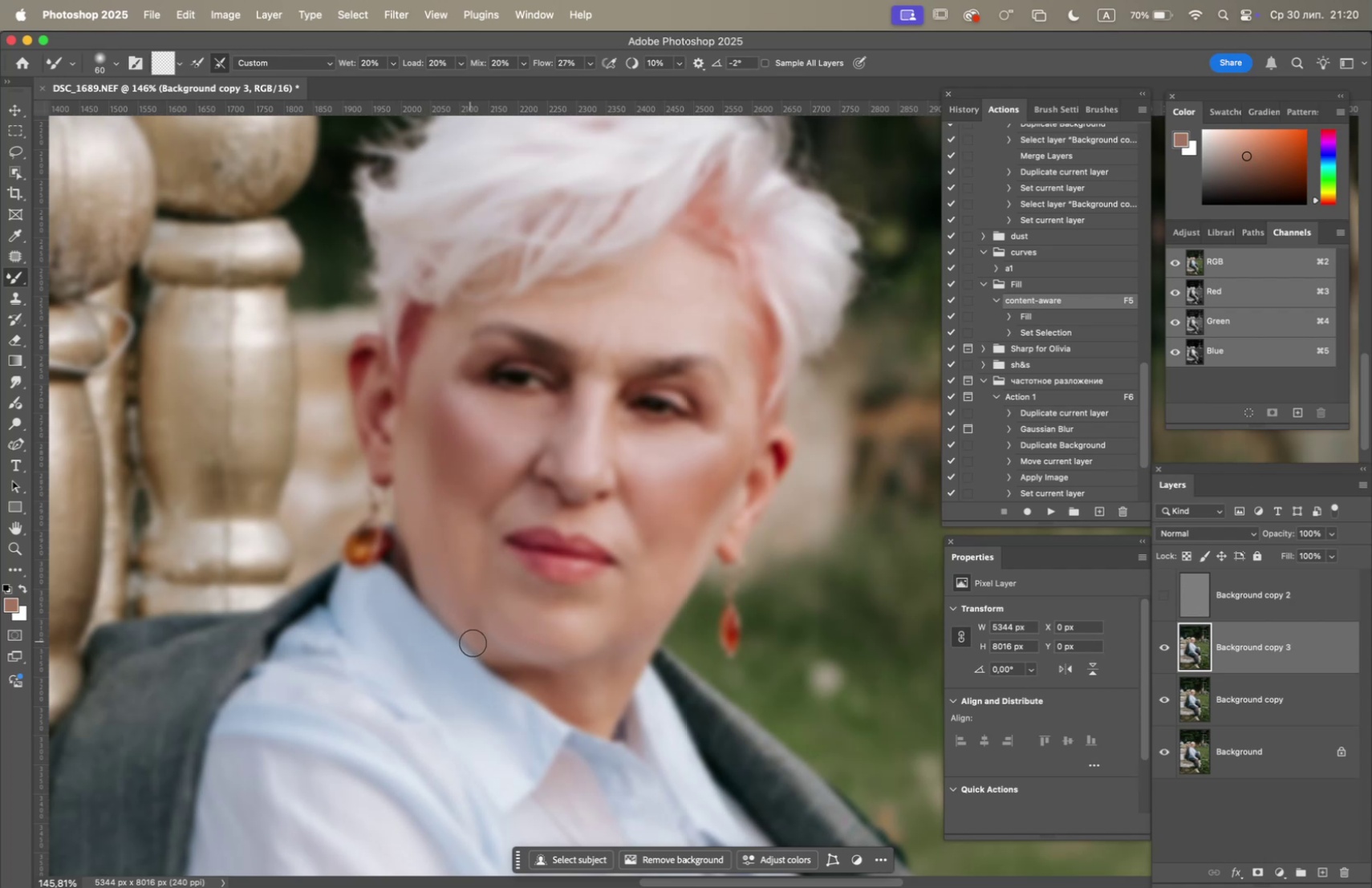 
left_click_drag(start_coordinate=[474, 643], to_coordinate=[460, 620])
 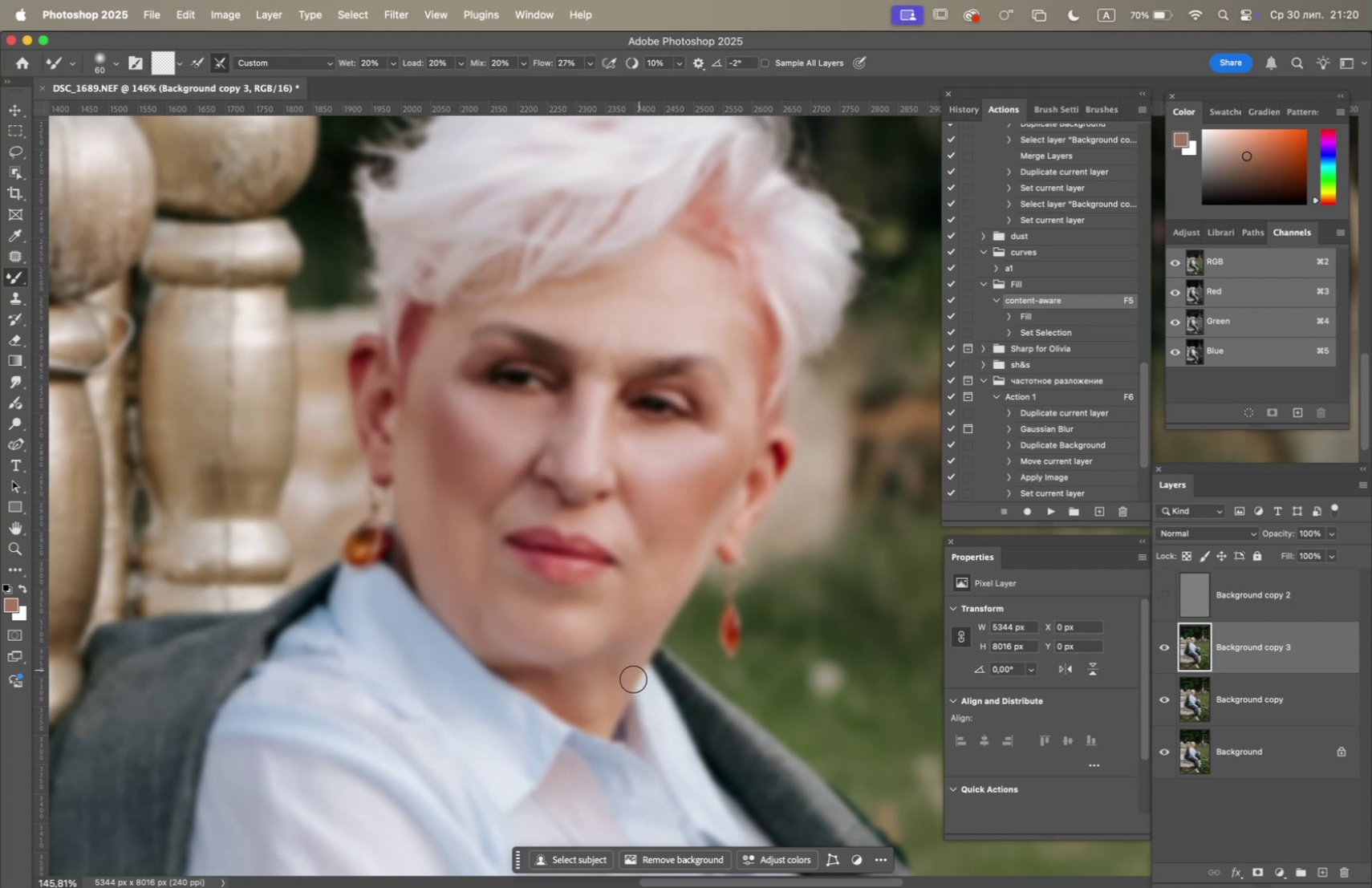 
left_click_drag(start_coordinate=[598, 675], to_coordinate=[591, 693])
 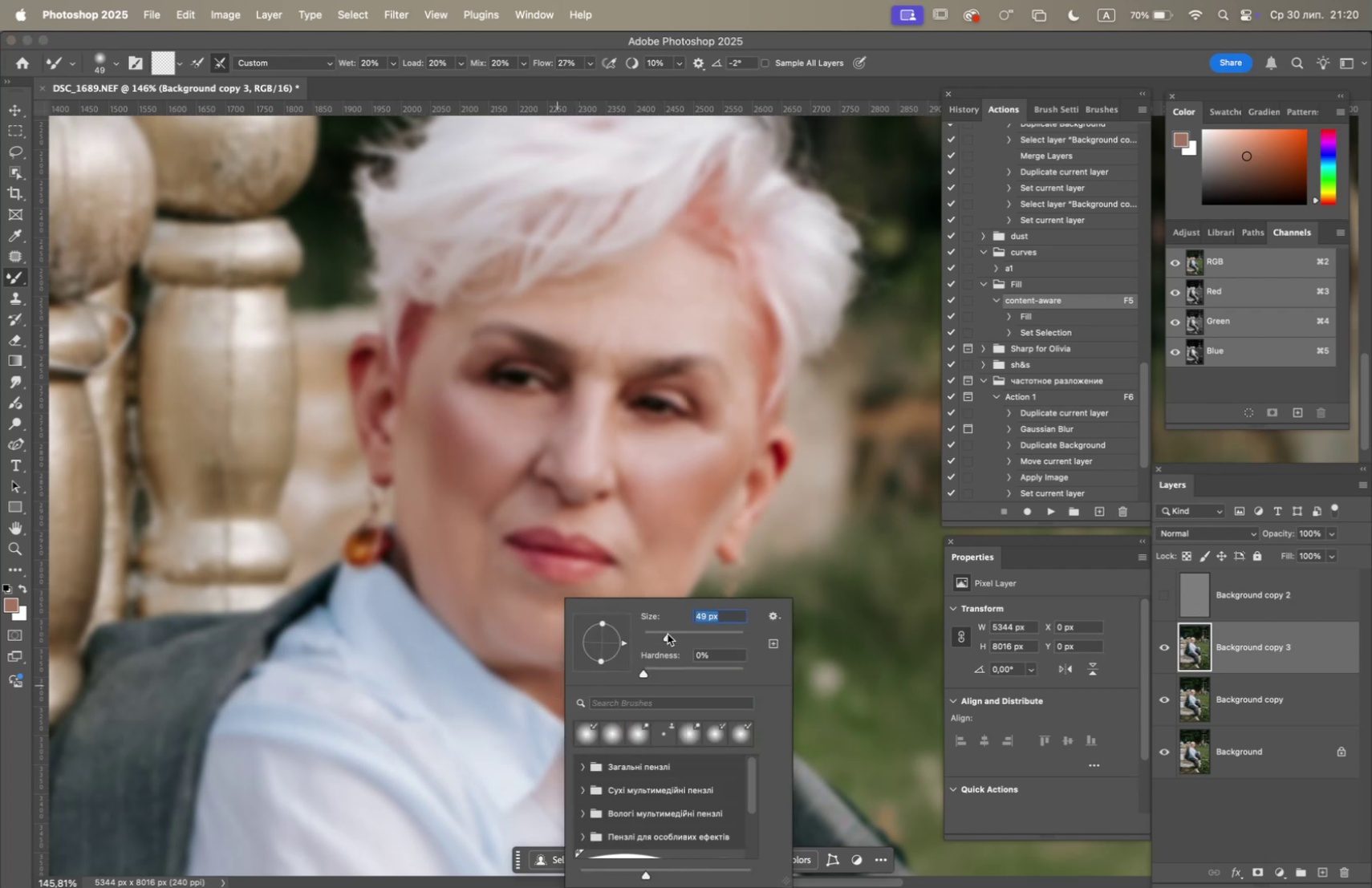 
left_click_drag(start_coordinate=[524, 672], to_coordinate=[495, 655])
 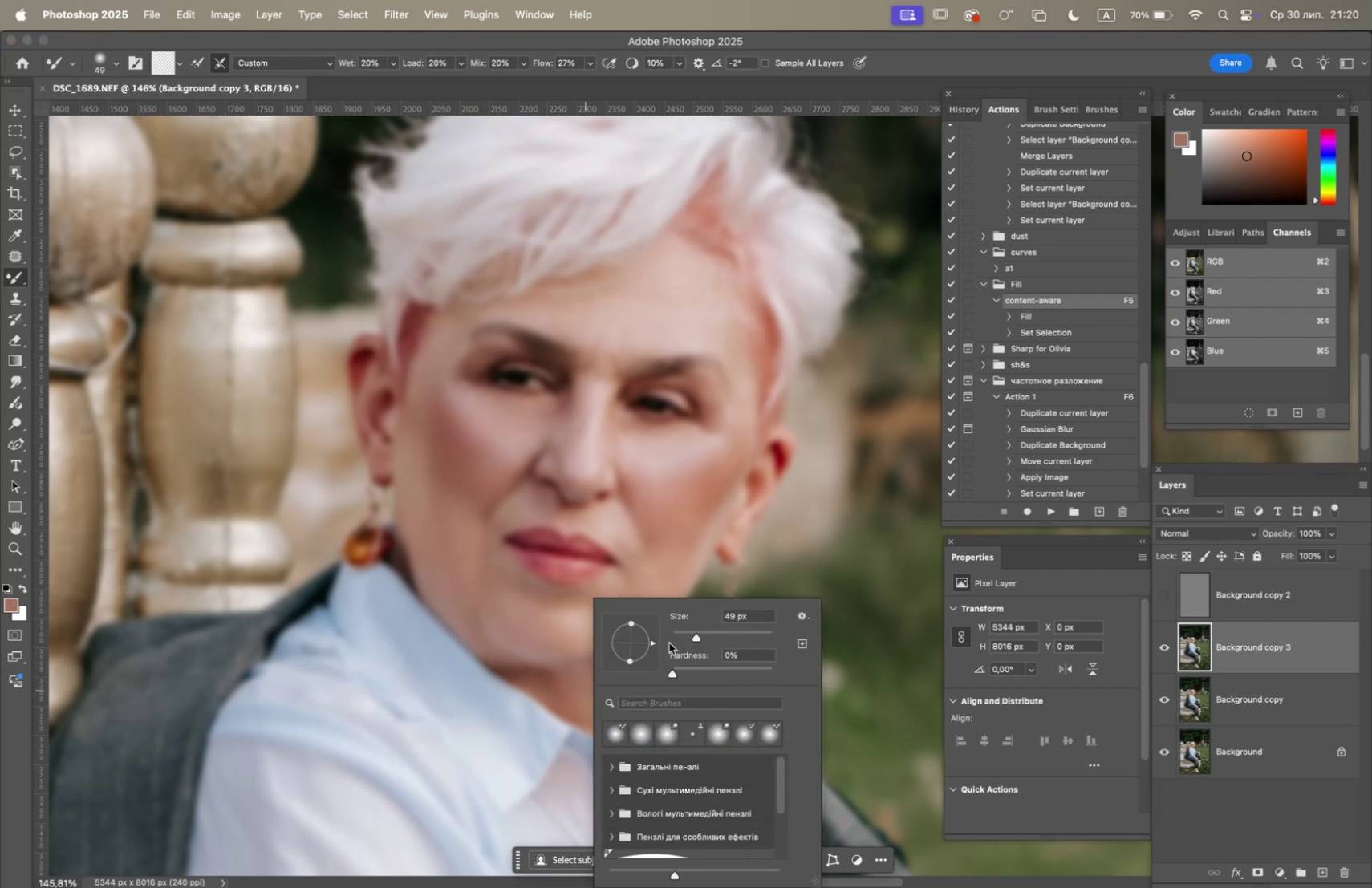 
left_click([692, 635])
 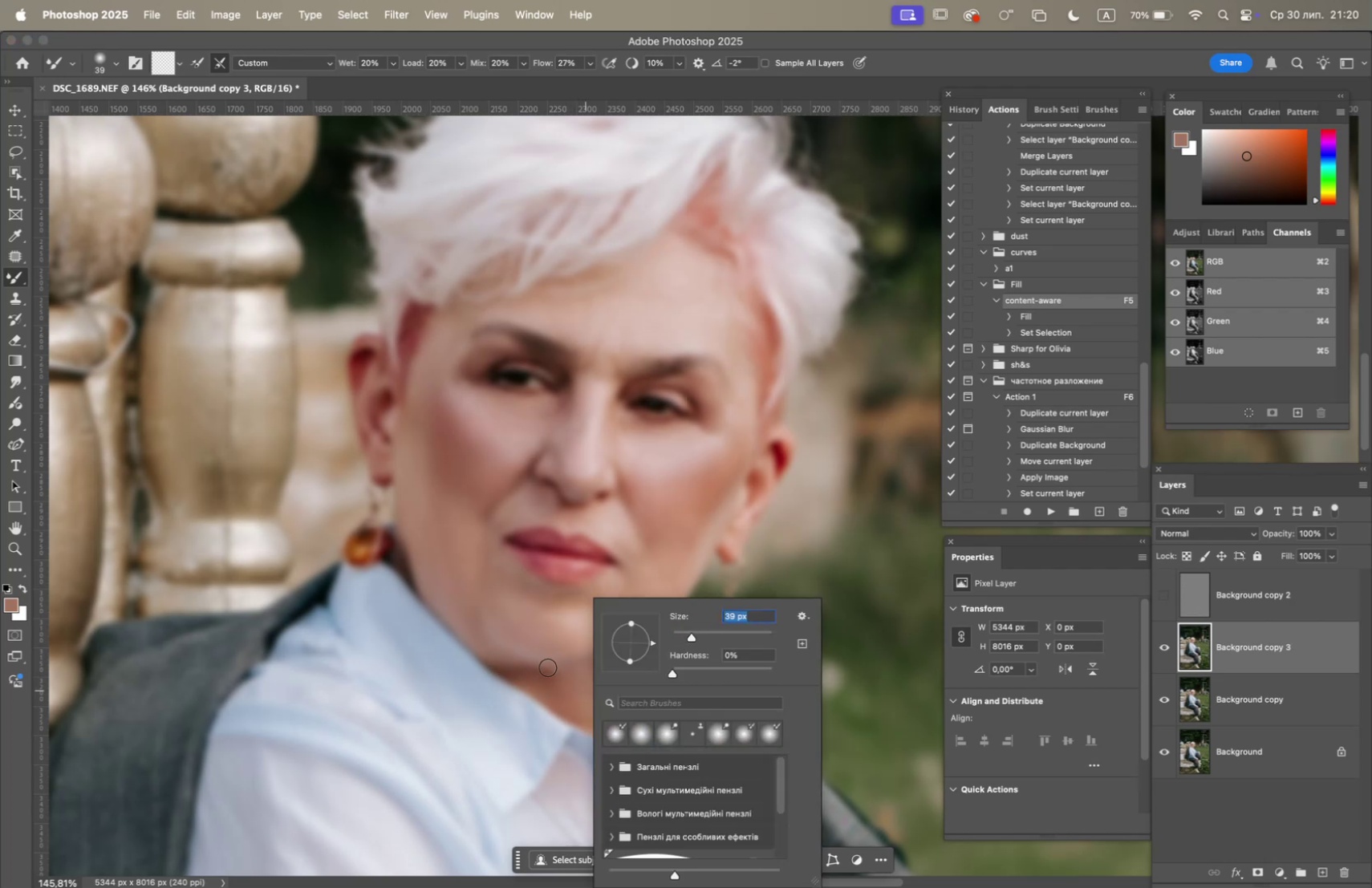 
left_click_drag(start_coordinate=[529, 677], to_coordinate=[486, 646])
 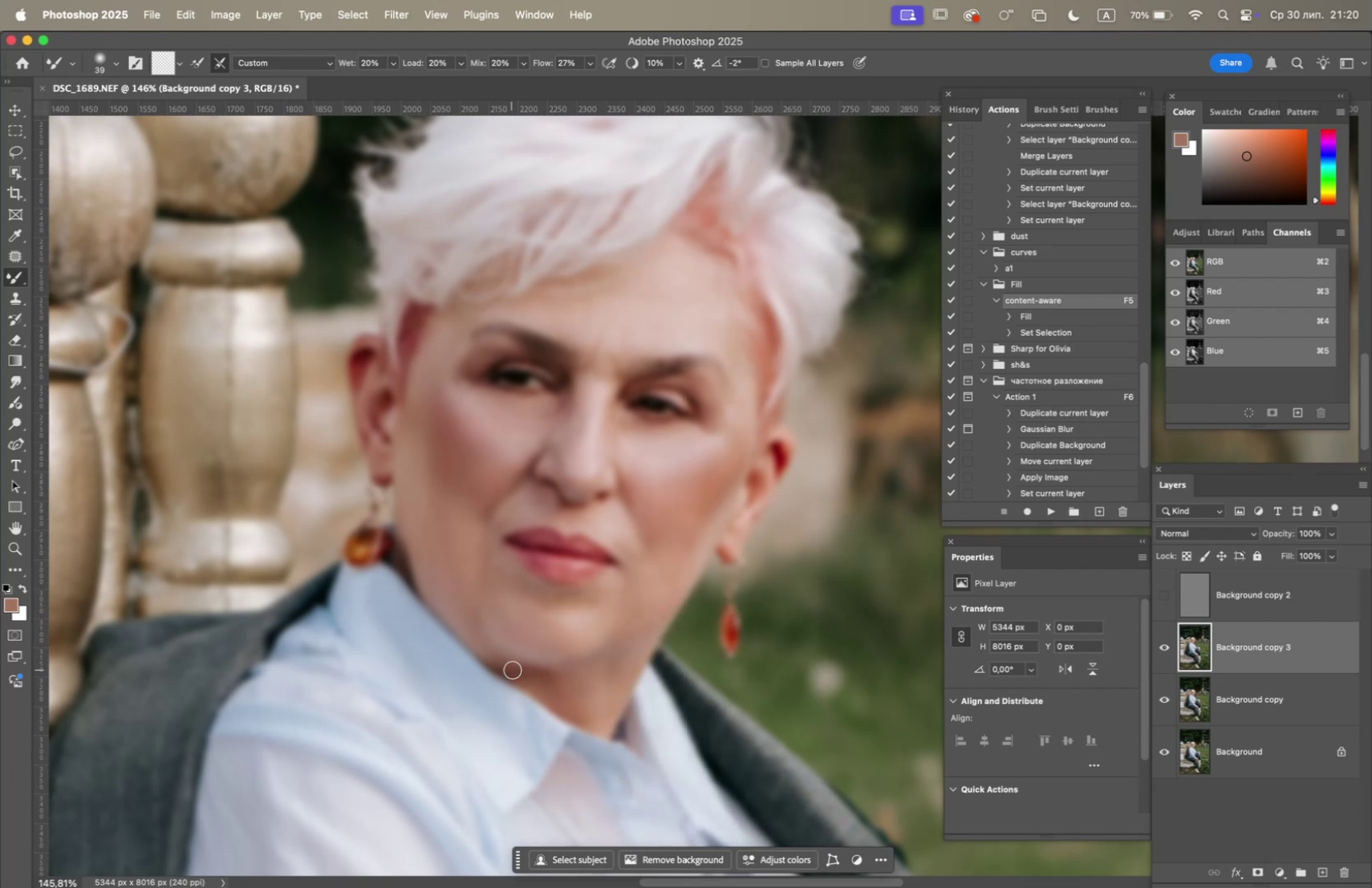 
left_click_drag(start_coordinate=[515, 671], to_coordinate=[484, 649])
 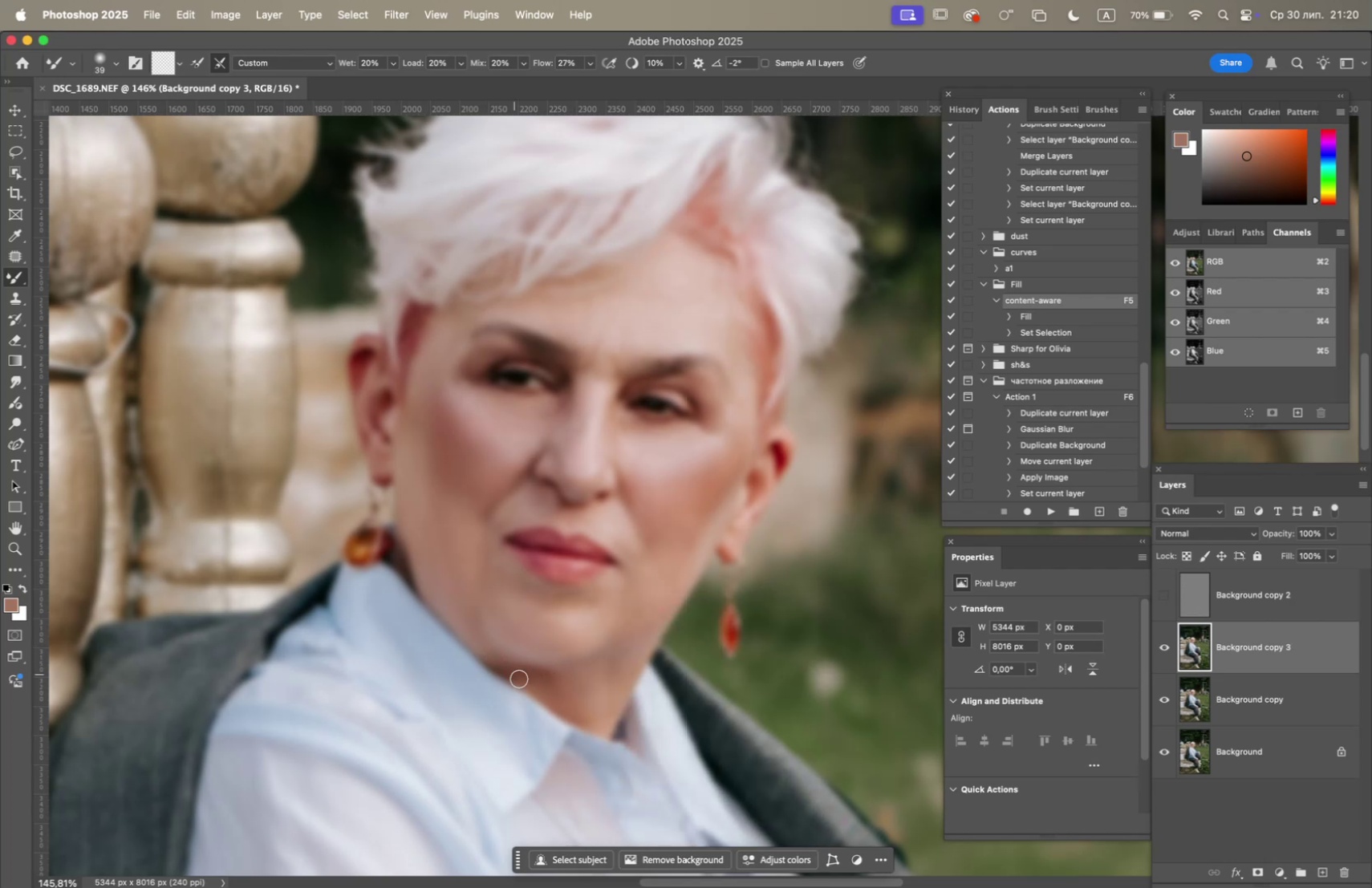 
left_click_drag(start_coordinate=[522, 679], to_coordinate=[486, 655])
 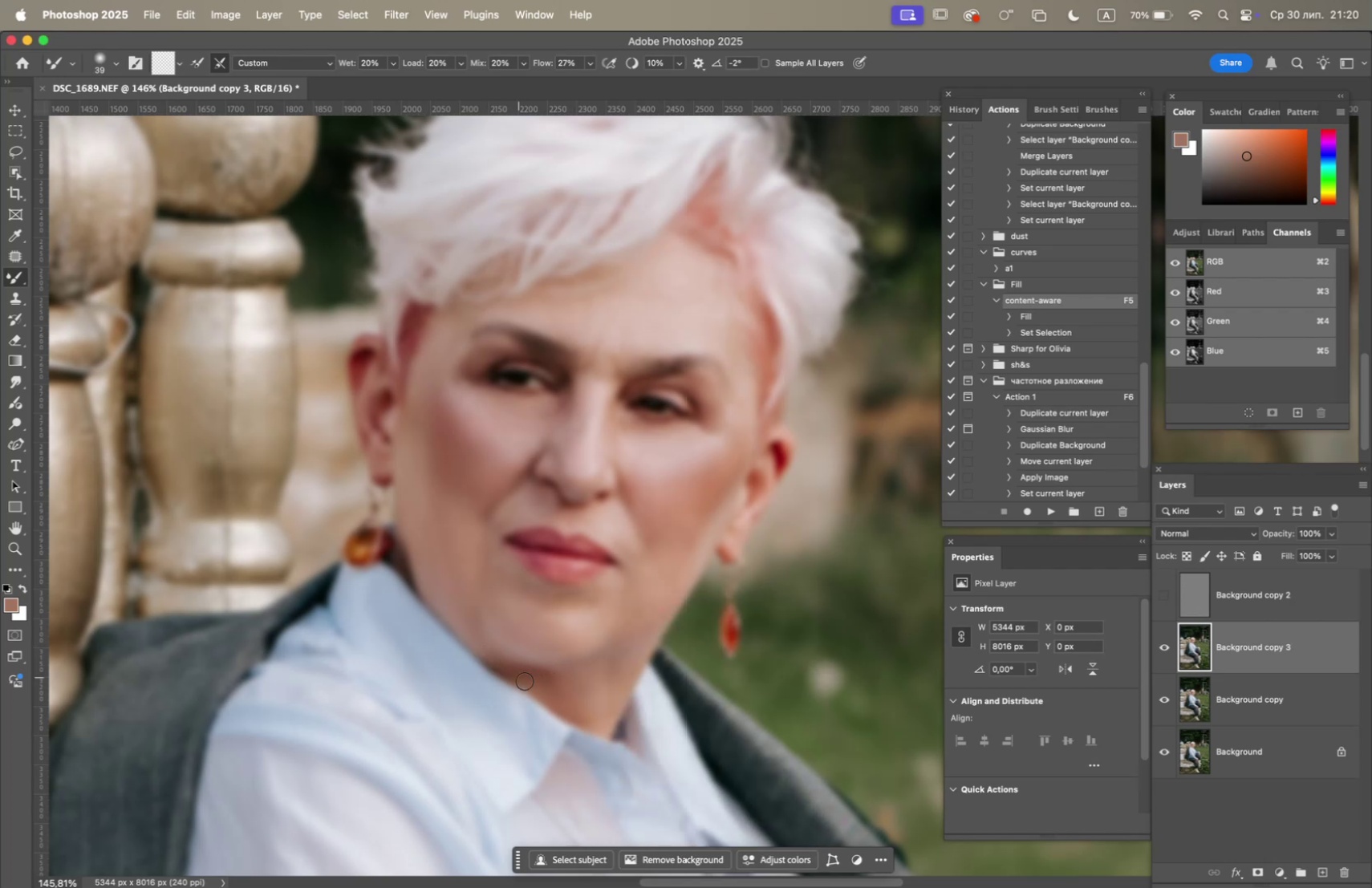 
left_click_drag(start_coordinate=[531, 683], to_coordinate=[471, 644])
 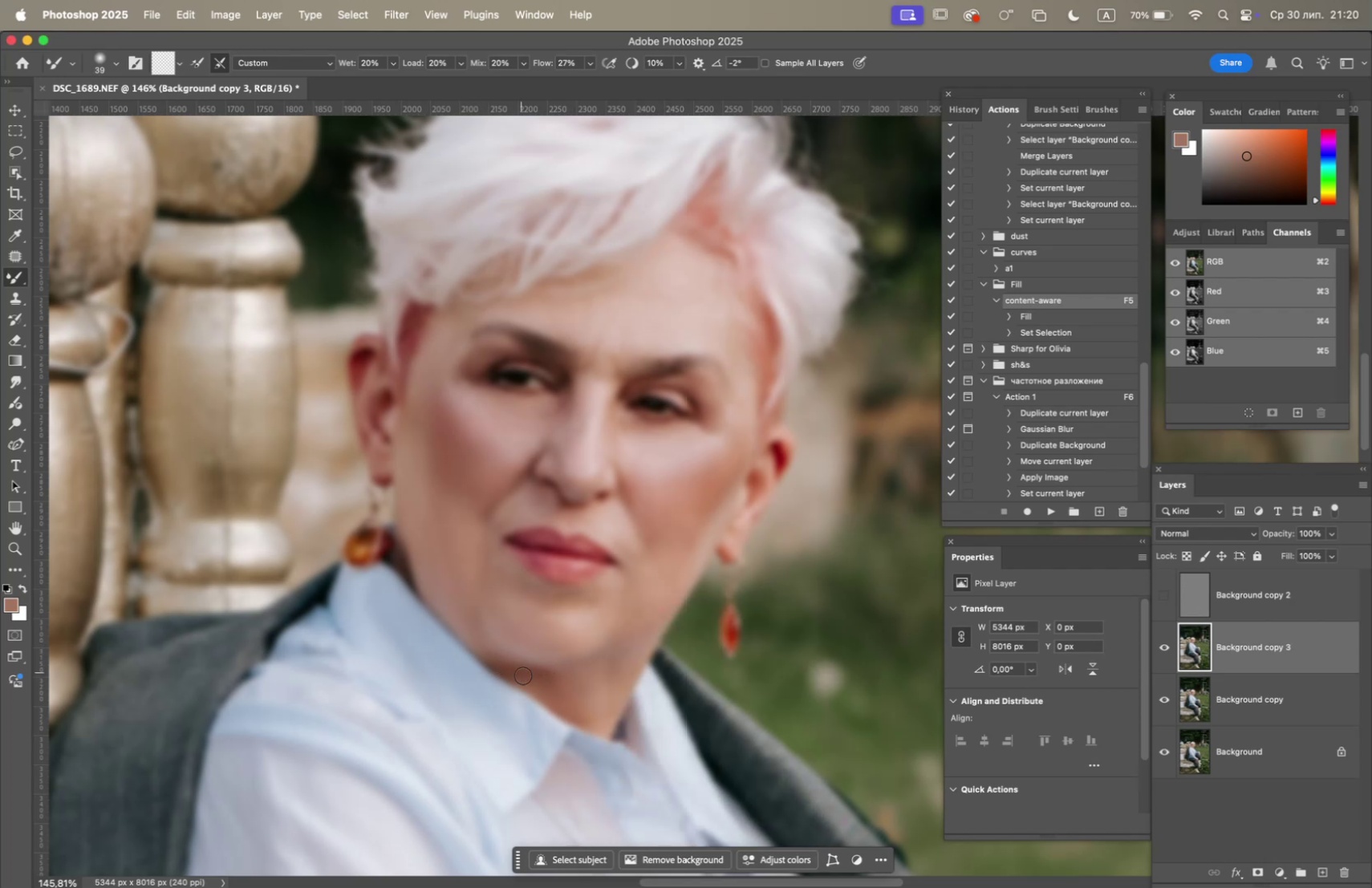 
left_click_drag(start_coordinate=[518, 675], to_coordinate=[472, 638])
 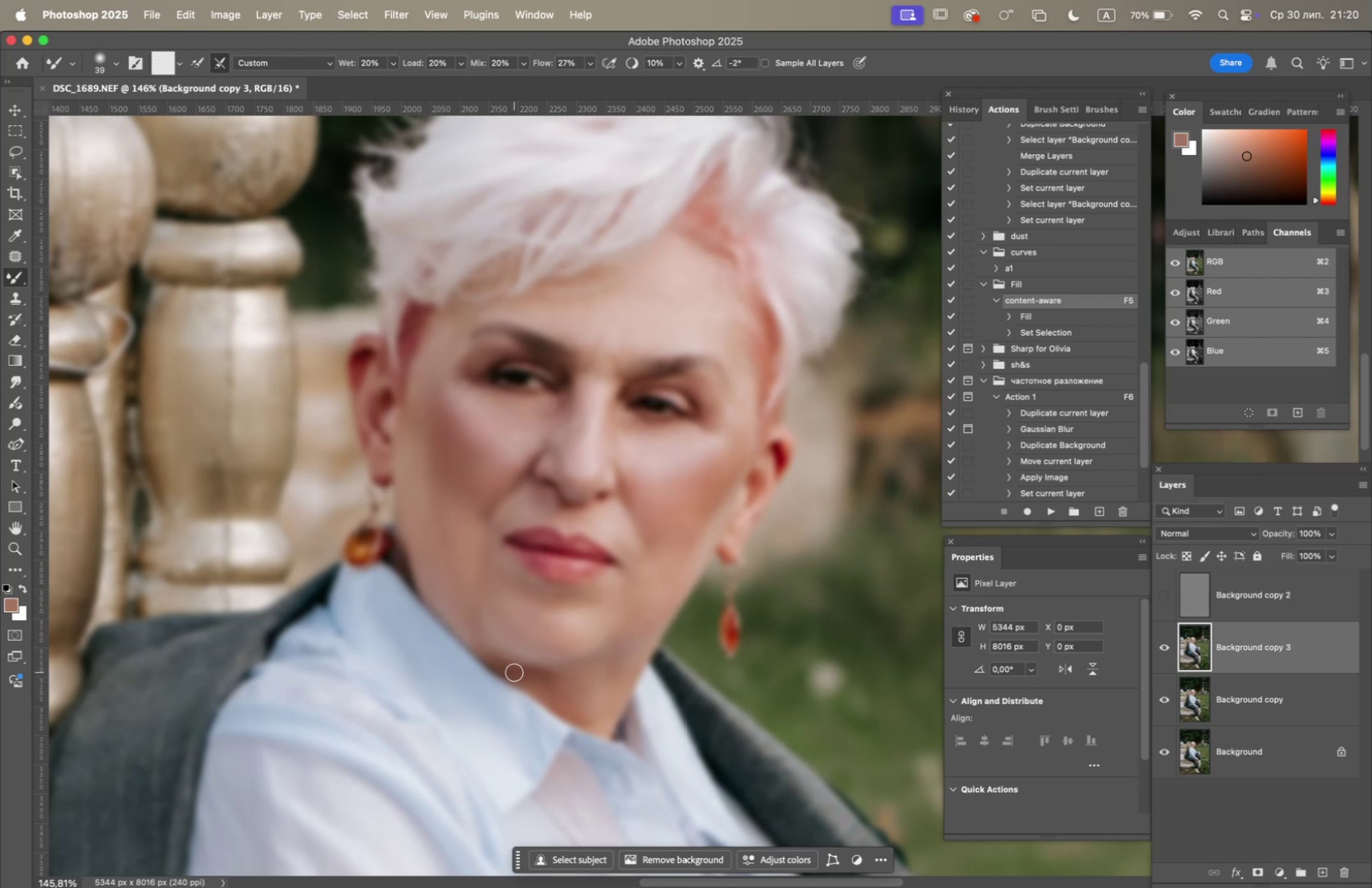 
left_click_drag(start_coordinate=[515, 673], to_coordinate=[467, 631])
 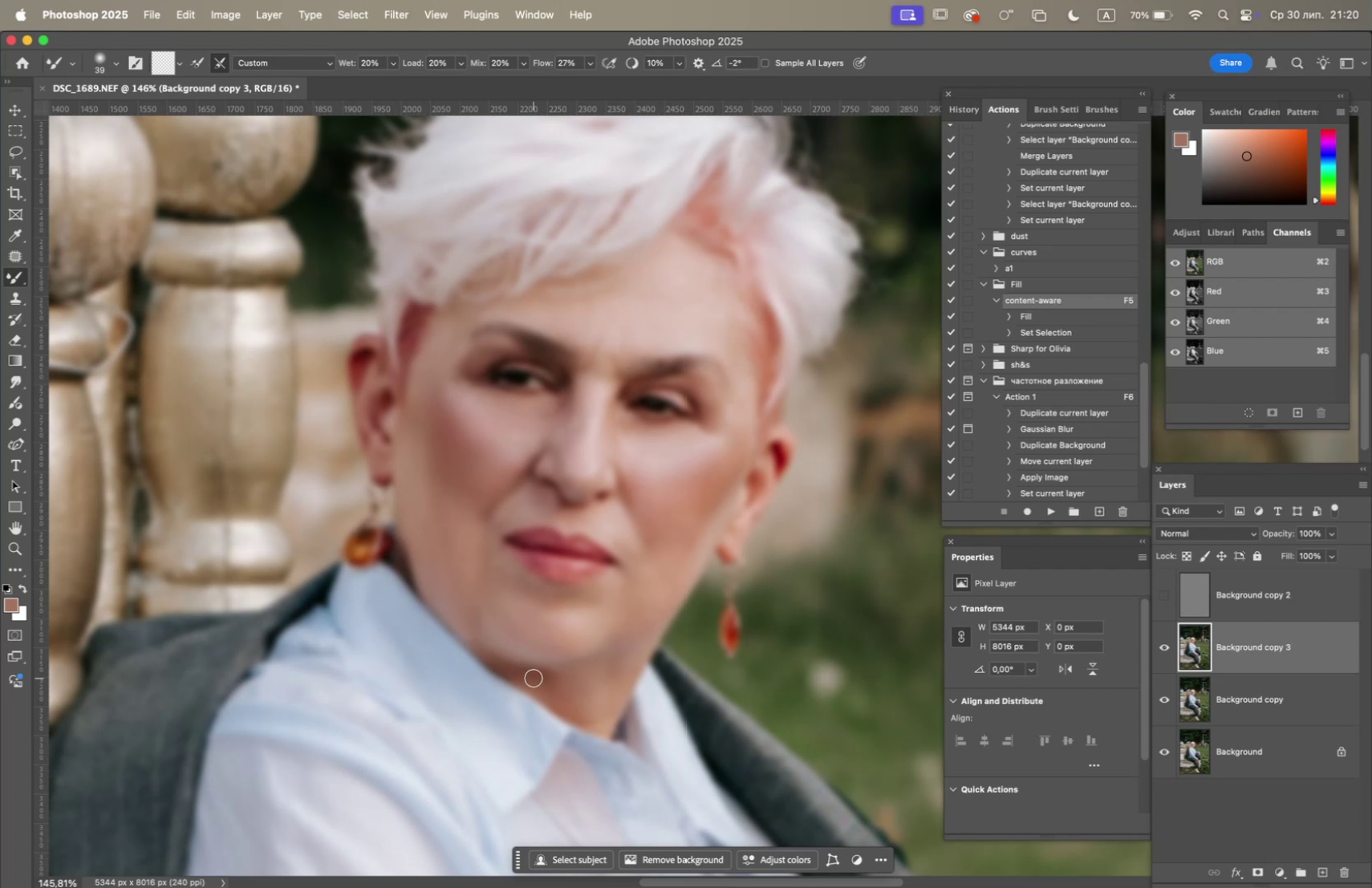 
left_click_drag(start_coordinate=[530, 676], to_coordinate=[484, 648])
 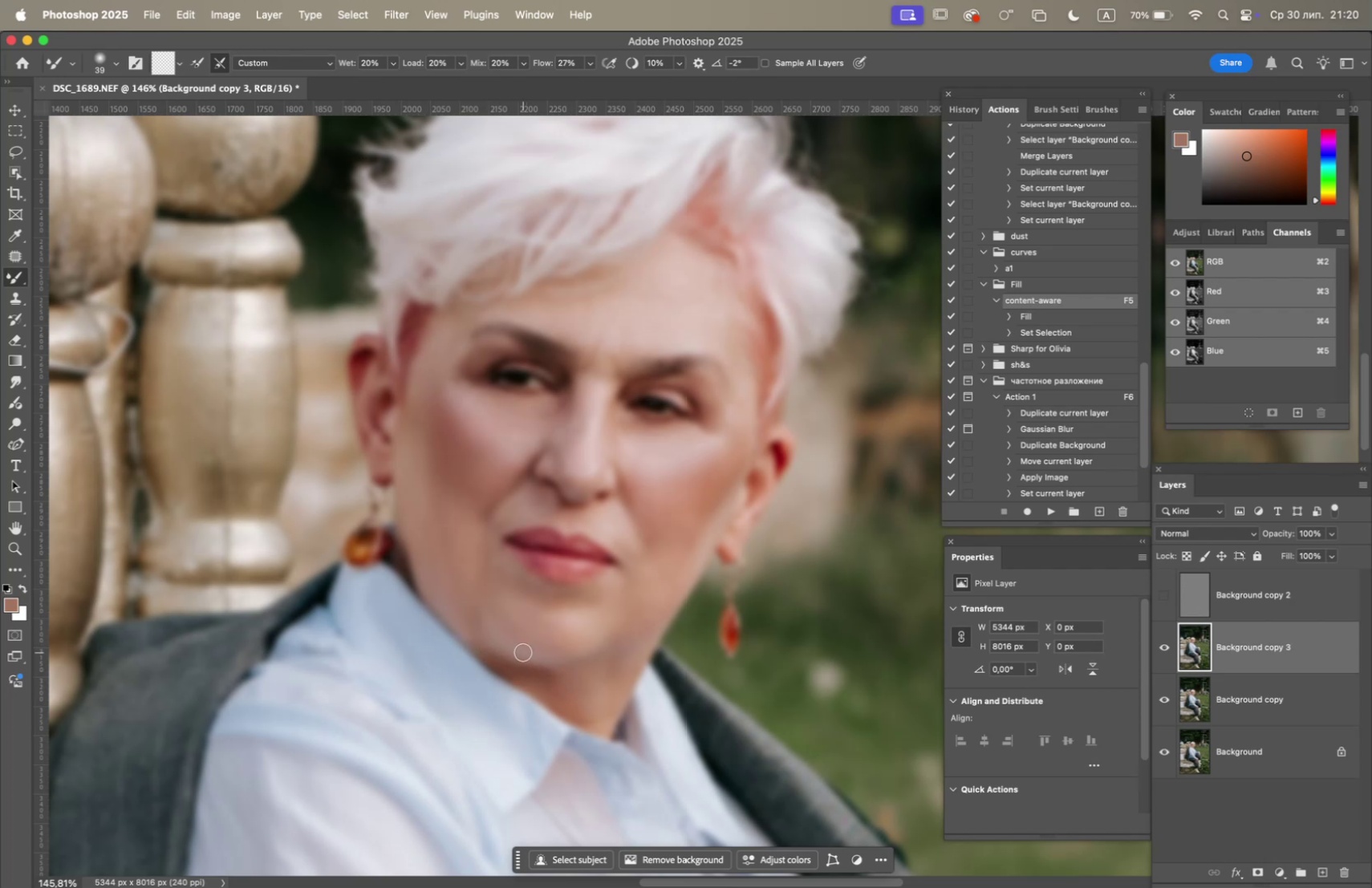 
left_click_drag(start_coordinate=[507, 660], to_coordinate=[475, 632])
 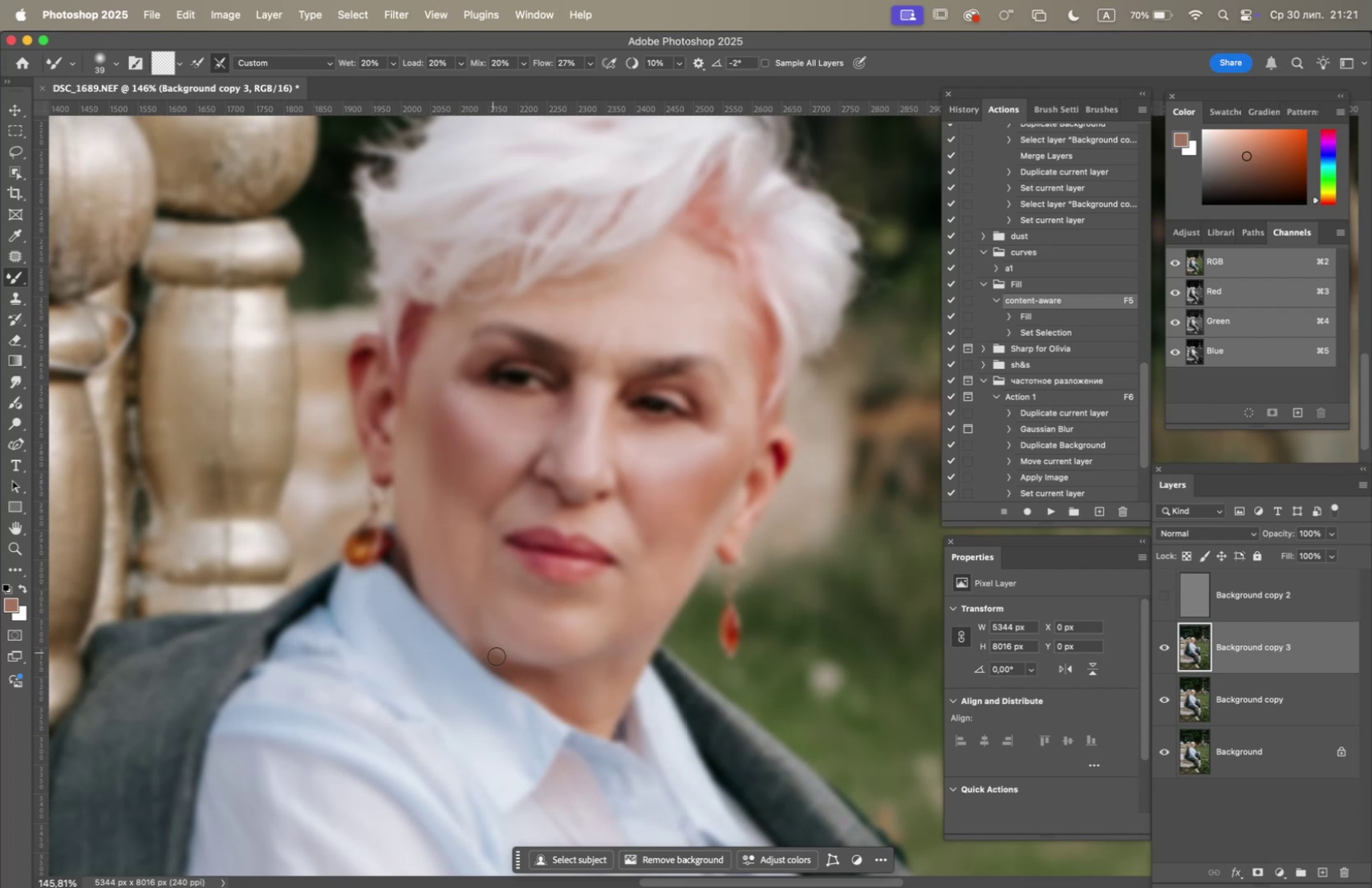 
left_click_drag(start_coordinate=[497, 657], to_coordinate=[484, 632])
 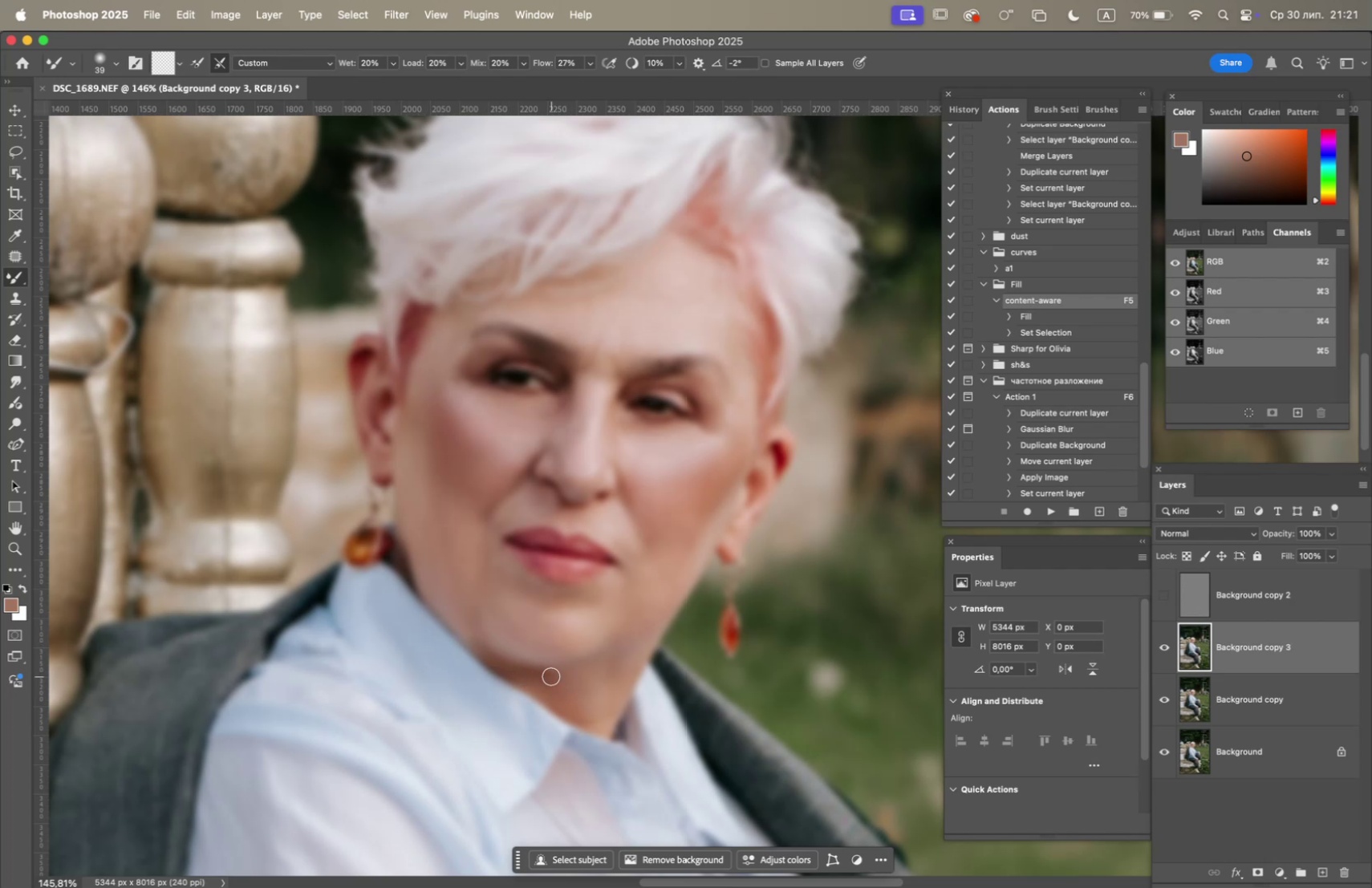 
left_click_drag(start_coordinate=[489, 652], to_coordinate=[465, 638])
 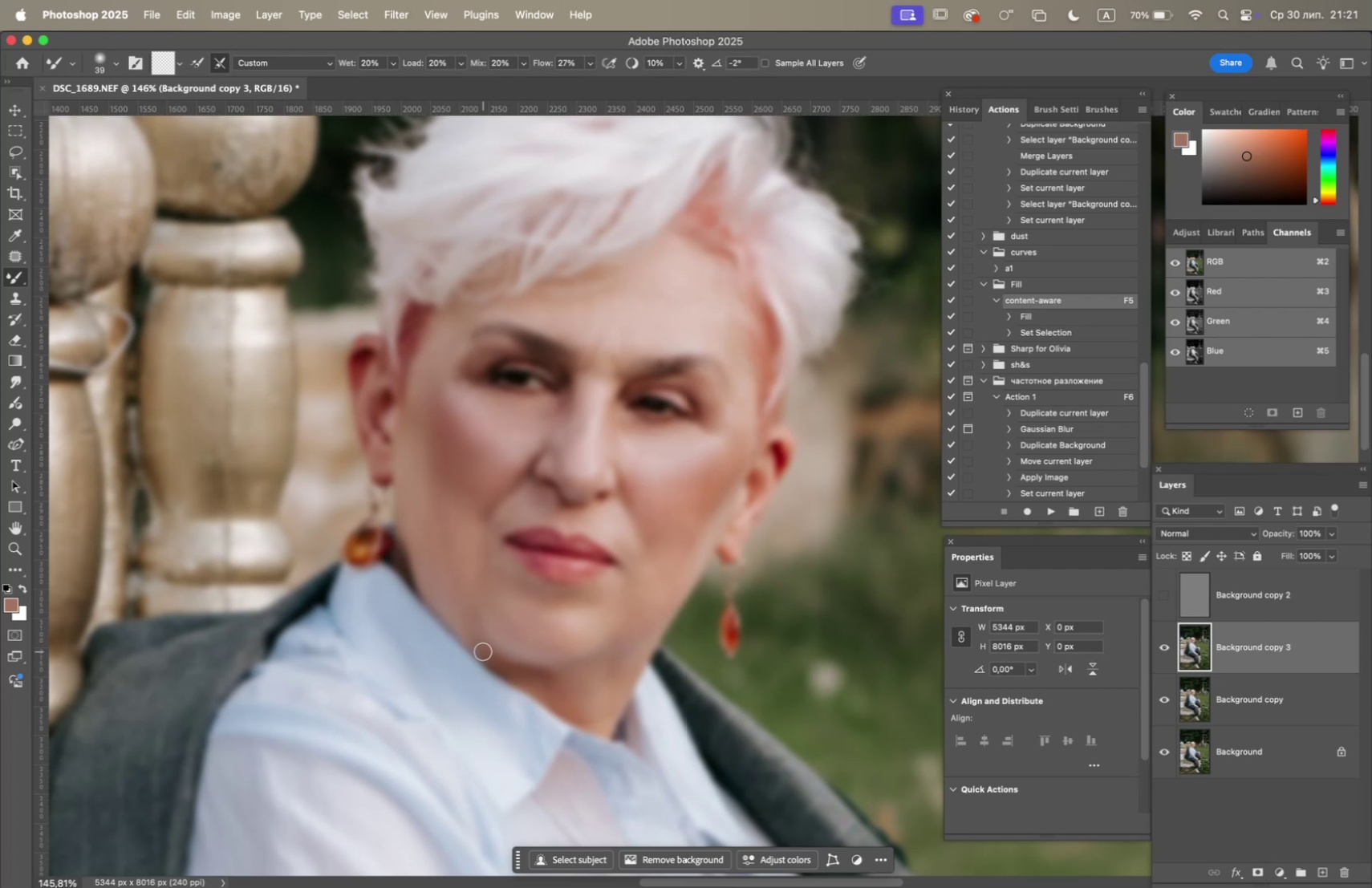 
left_click_drag(start_coordinate=[476, 645], to_coordinate=[461, 628])
 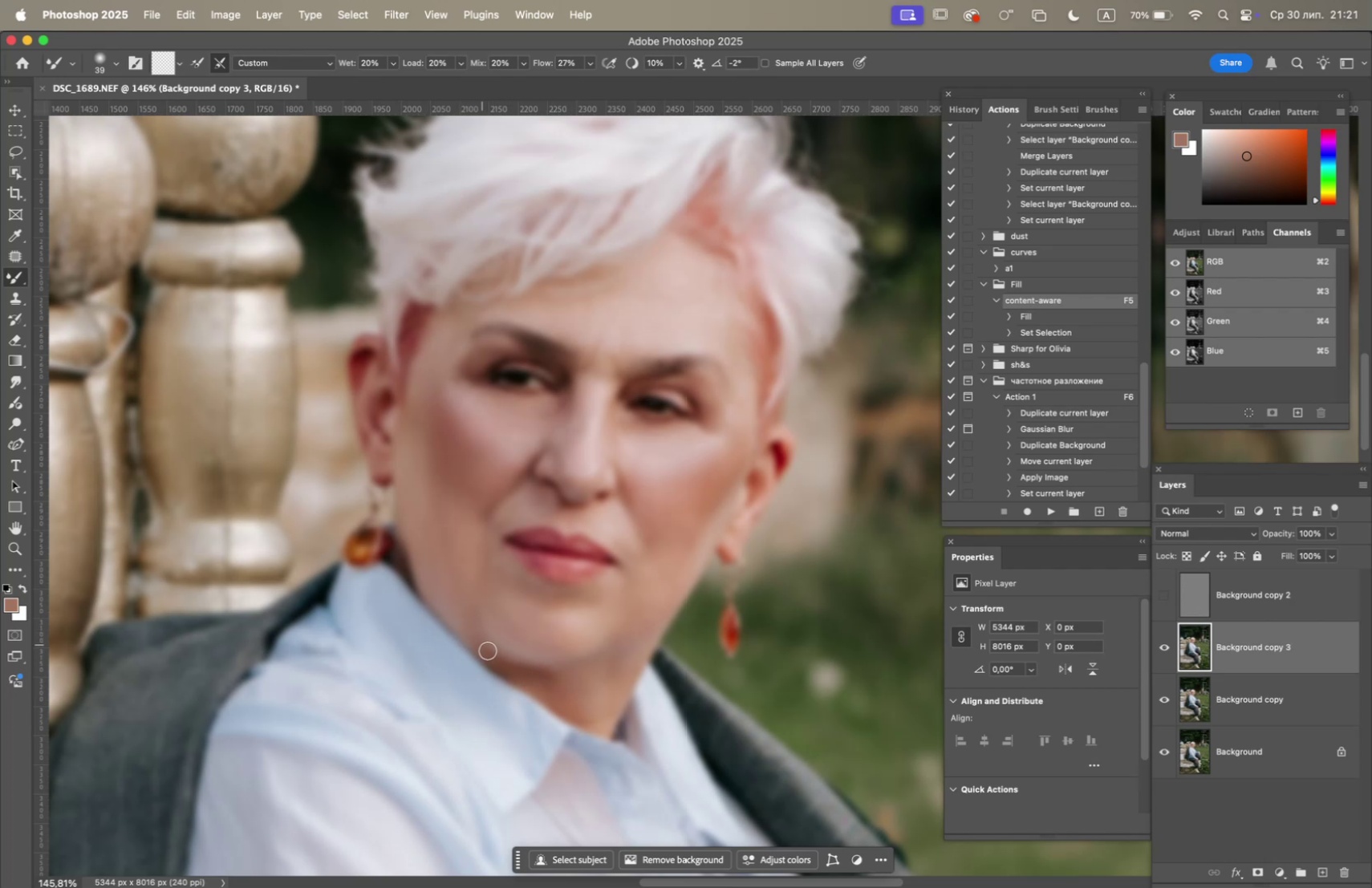 
left_click_drag(start_coordinate=[484, 647], to_coordinate=[465, 625])
 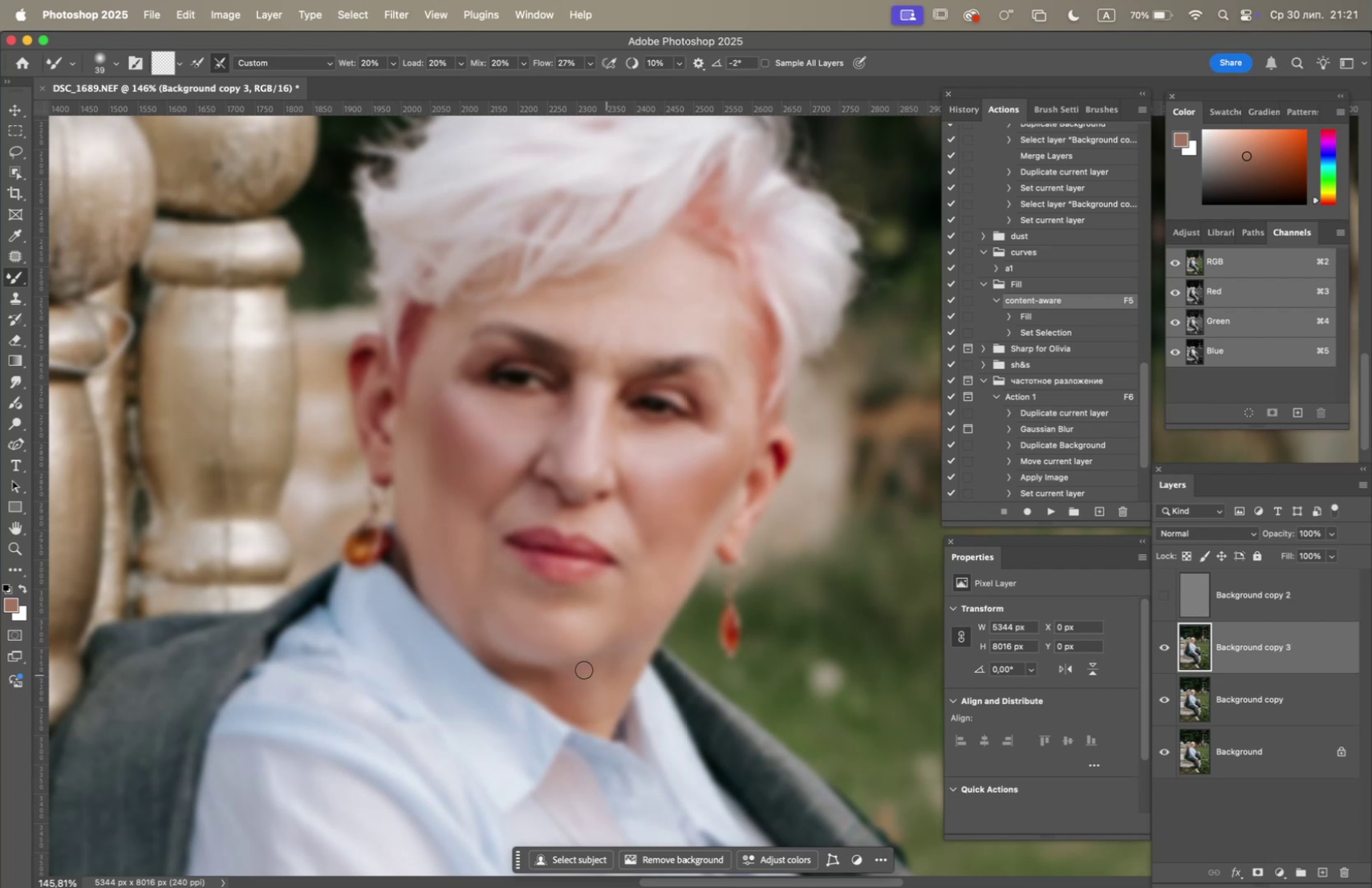 
left_click_drag(start_coordinate=[479, 647], to_coordinate=[453, 613])
 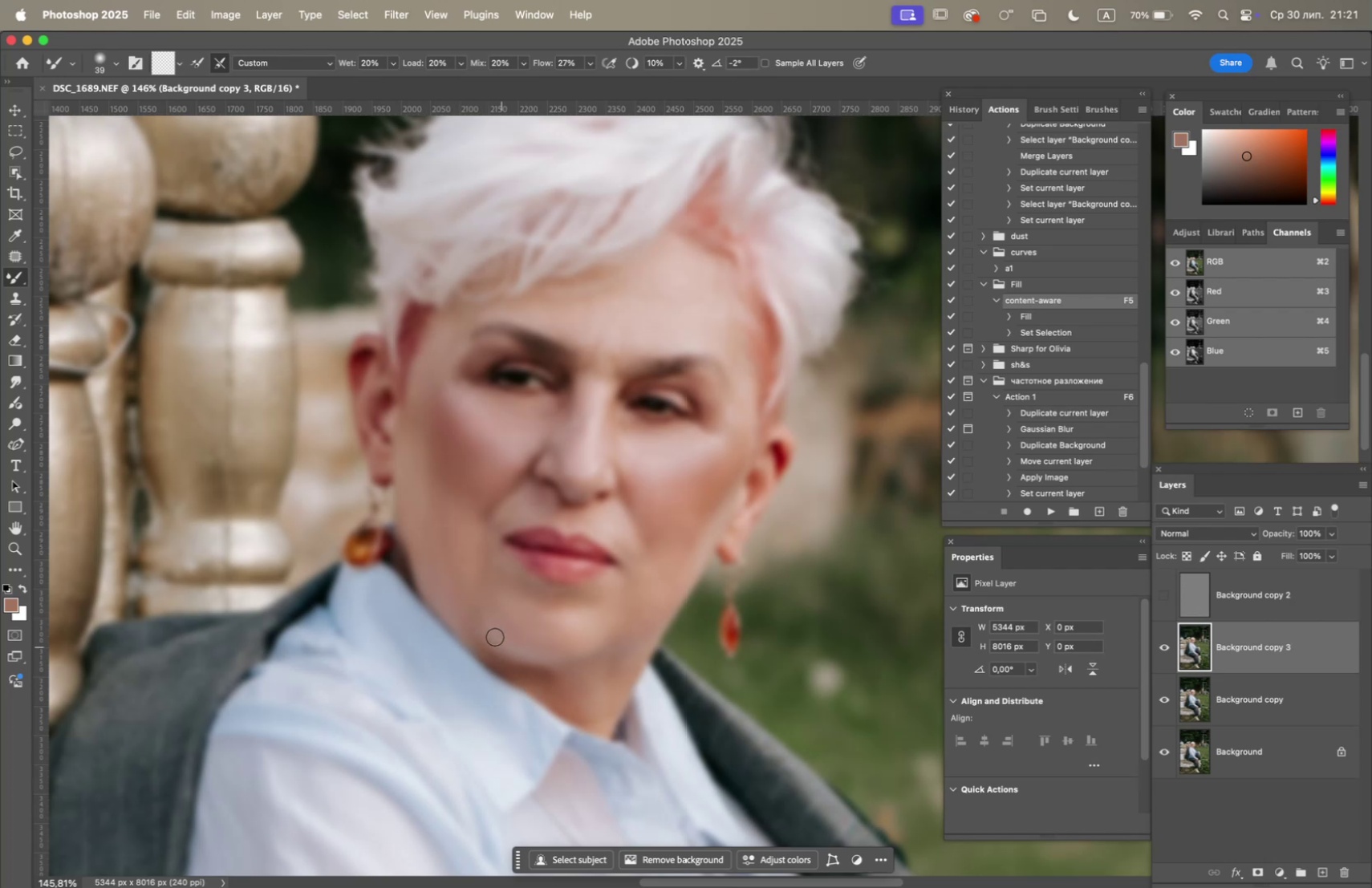 
left_click_drag(start_coordinate=[461, 598], to_coordinate=[463, 616])
 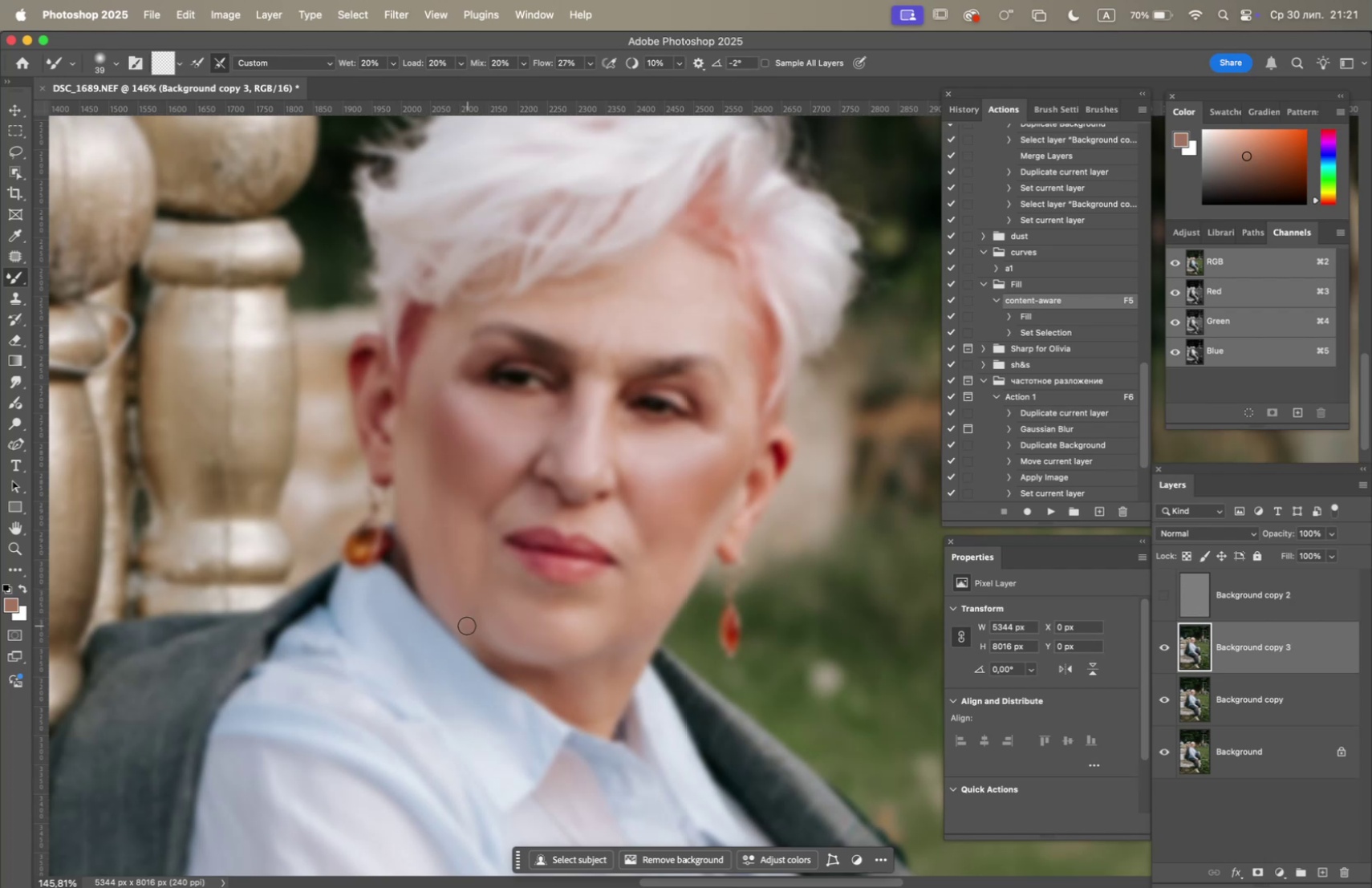 
left_click_drag(start_coordinate=[462, 617], to_coordinate=[467, 638])
 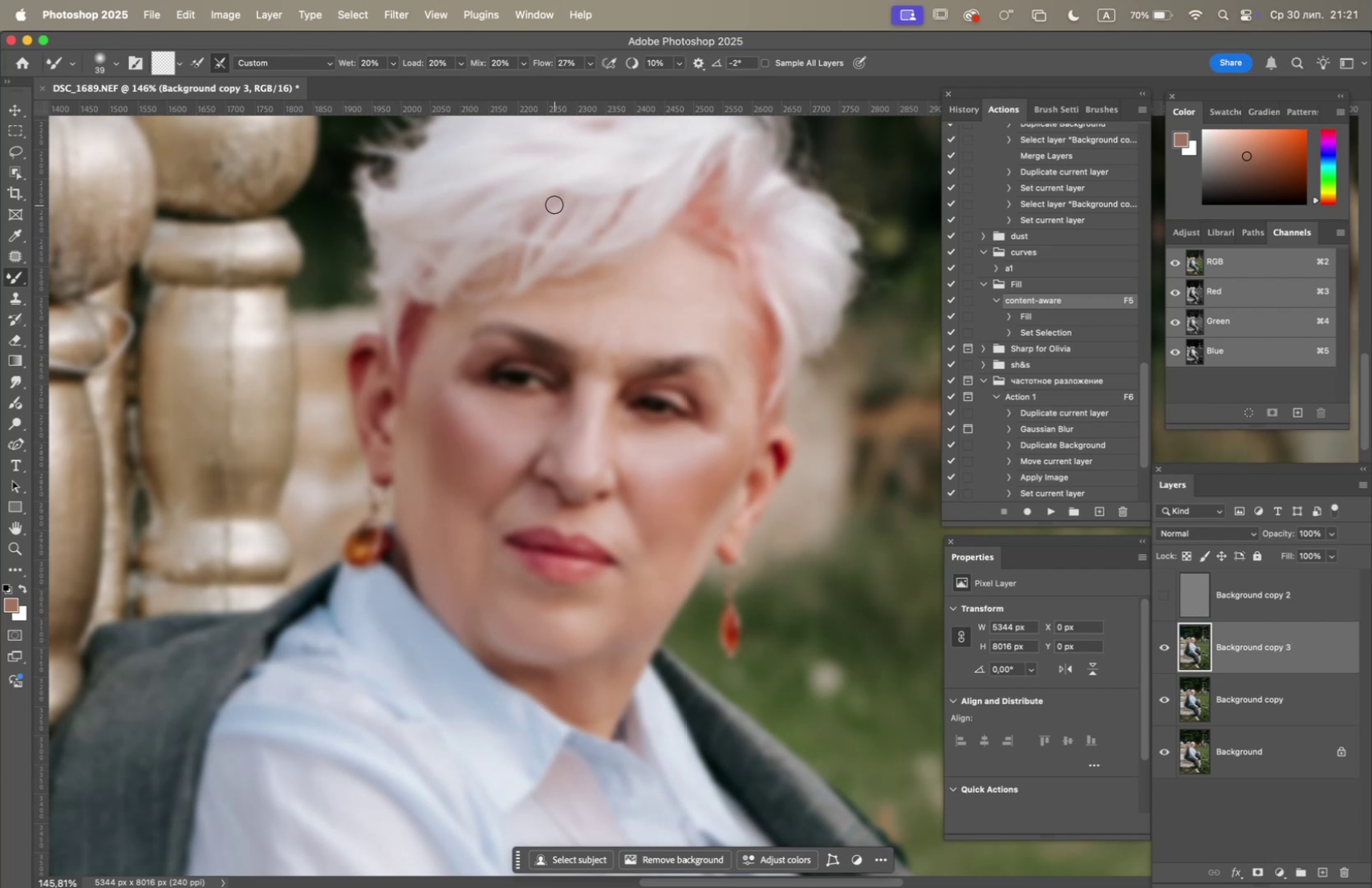 
wait(8.32)
 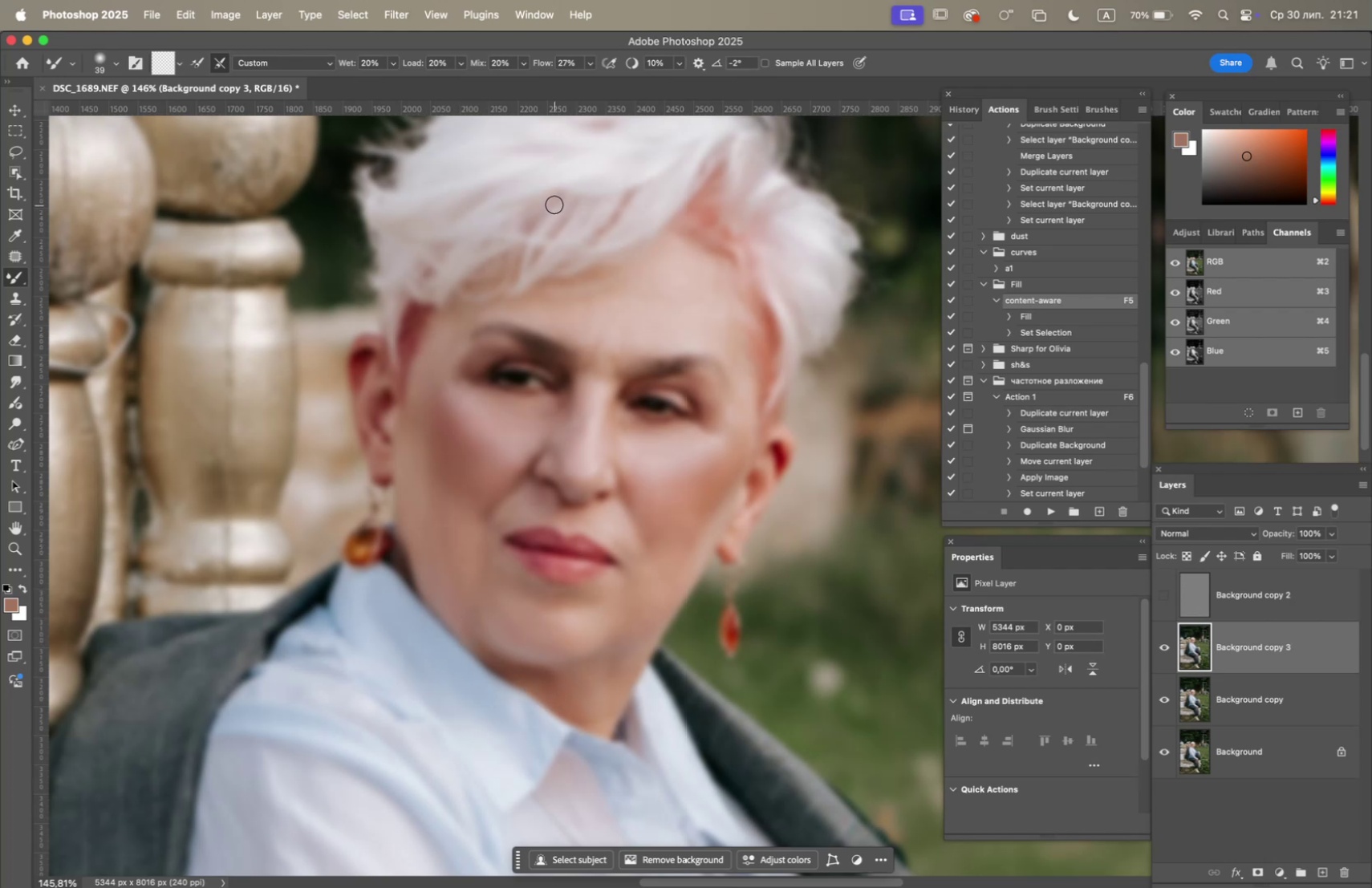 
hold_key(key=OptionLeft, duration=1.04)
scroll: coordinate [620, 315], scroll_direction: up, amount: 3.0
 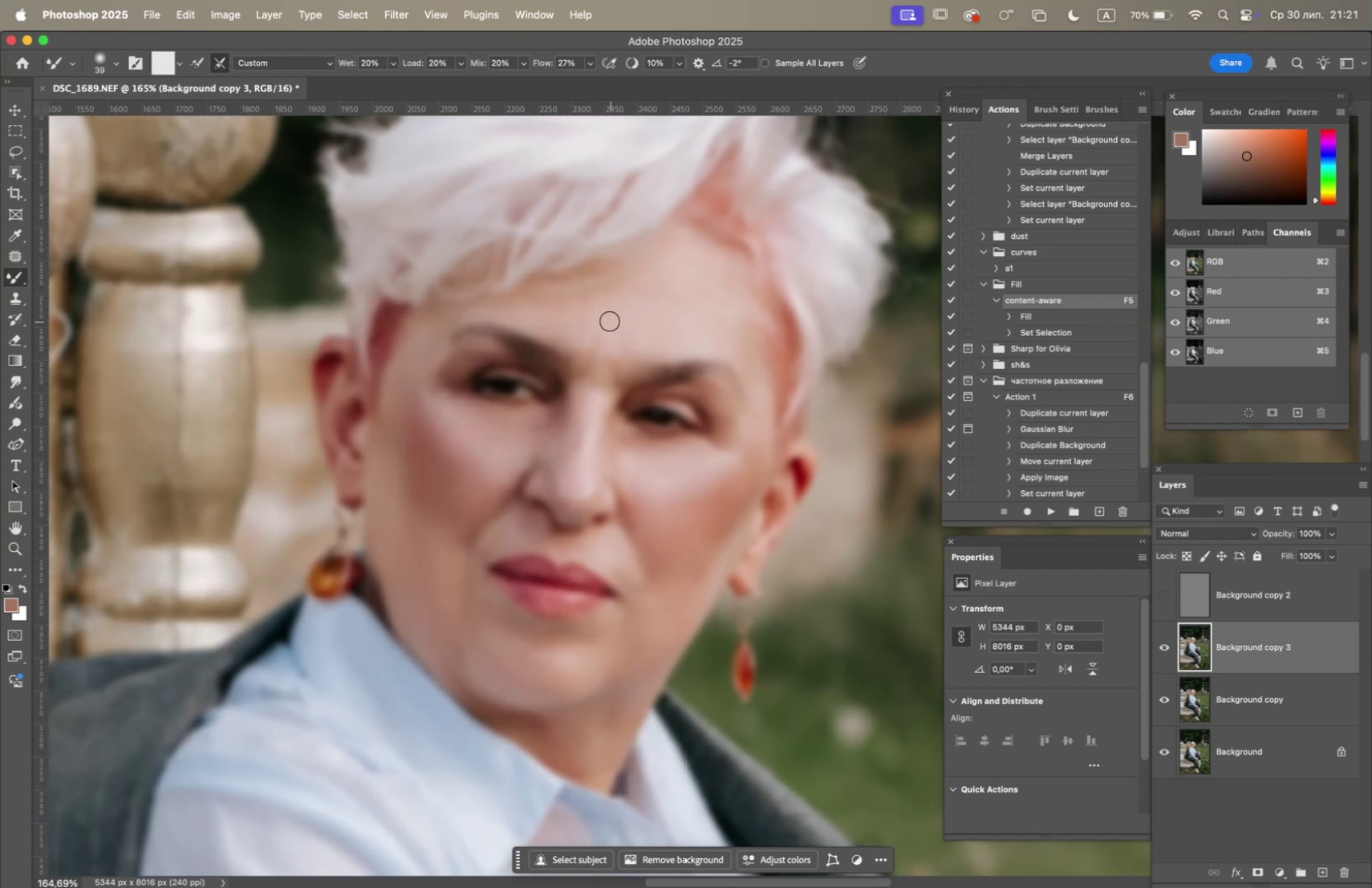 
left_click_drag(start_coordinate=[603, 315], to_coordinate=[595, 330])
 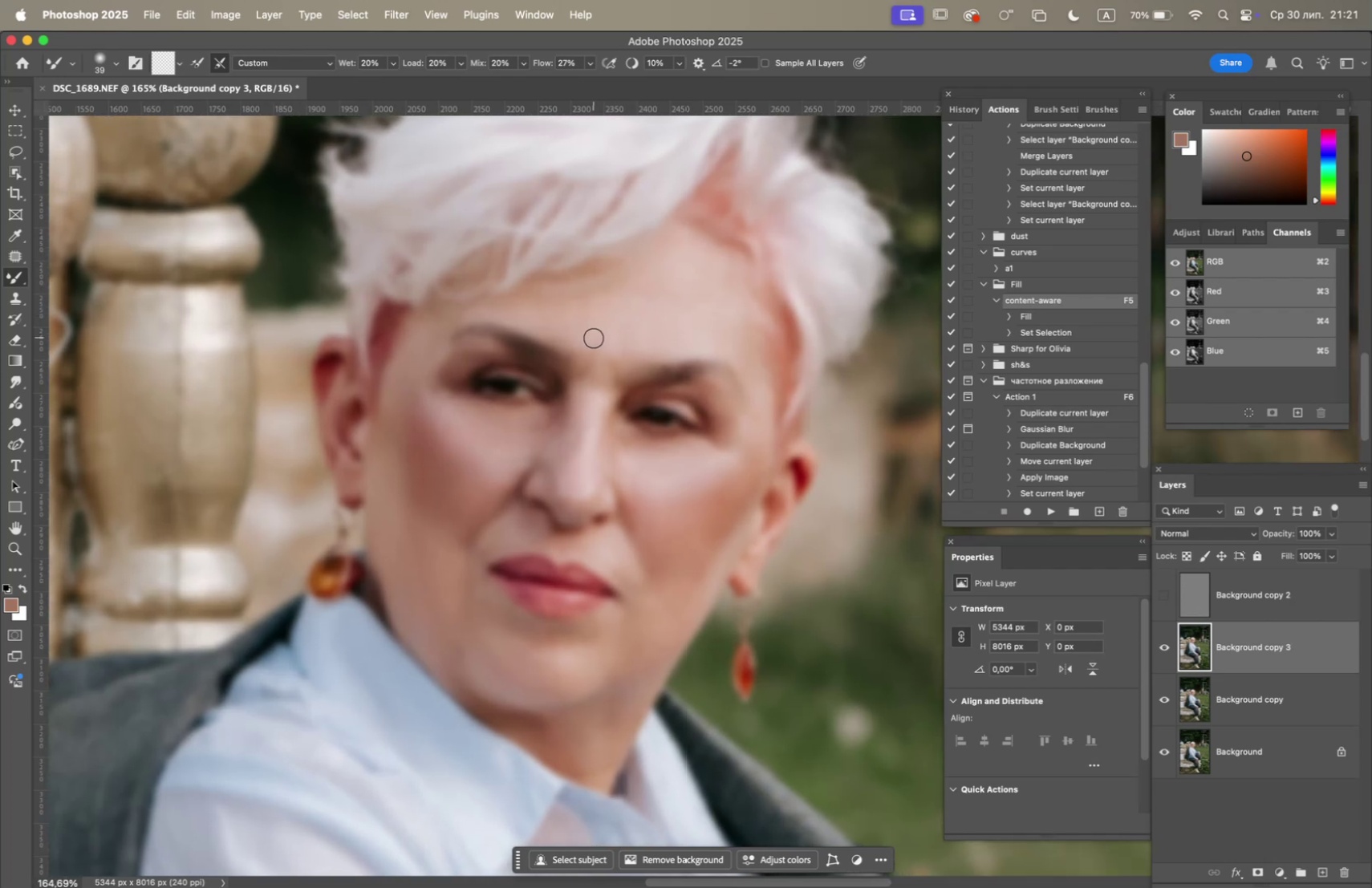 
left_click_drag(start_coordinate=[596, 322], to_coordinate=[590, 354])
 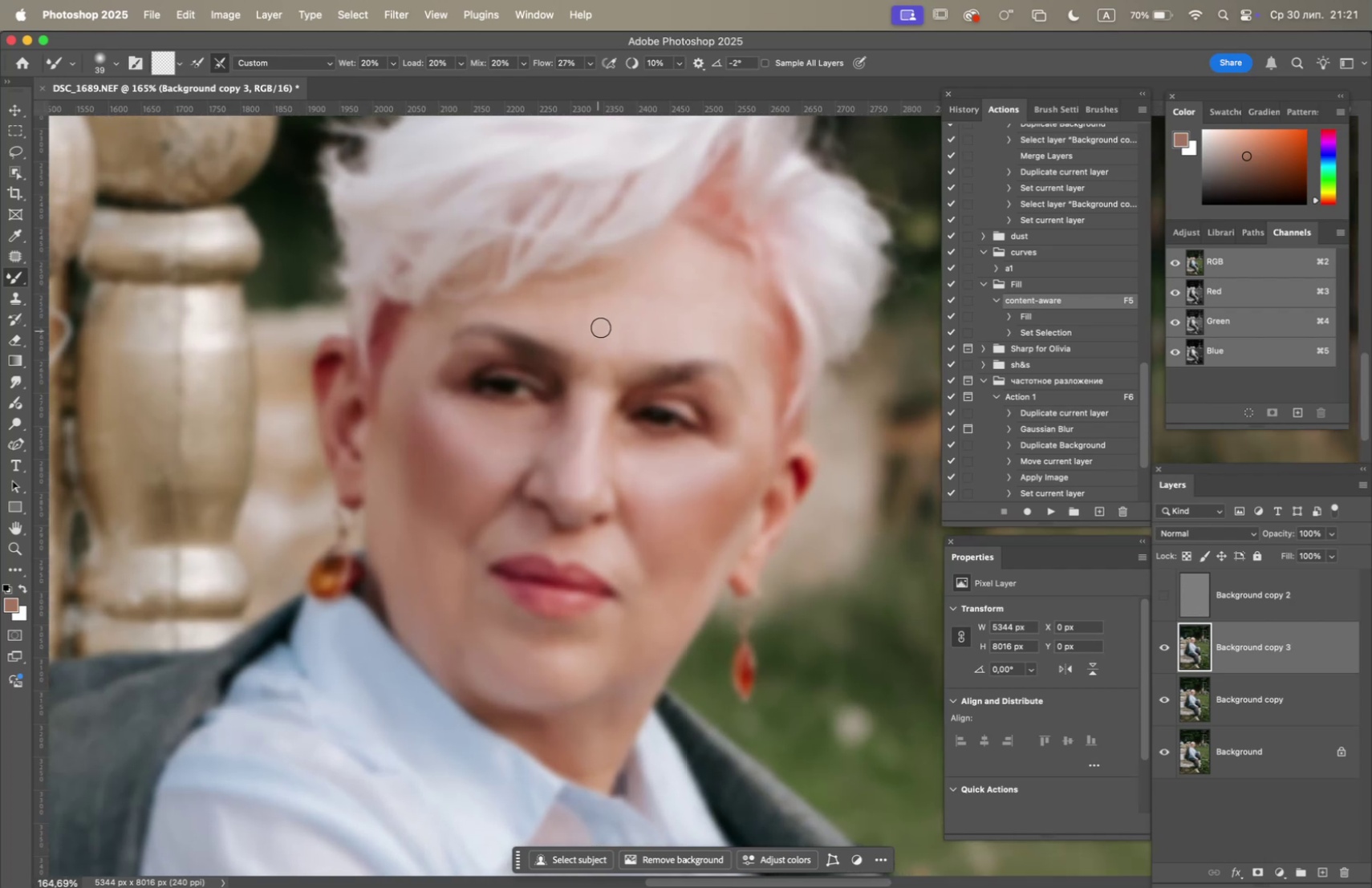 
left_click_drag(start_coordinate=[604, 325], to_coordinate=[614, 363])
 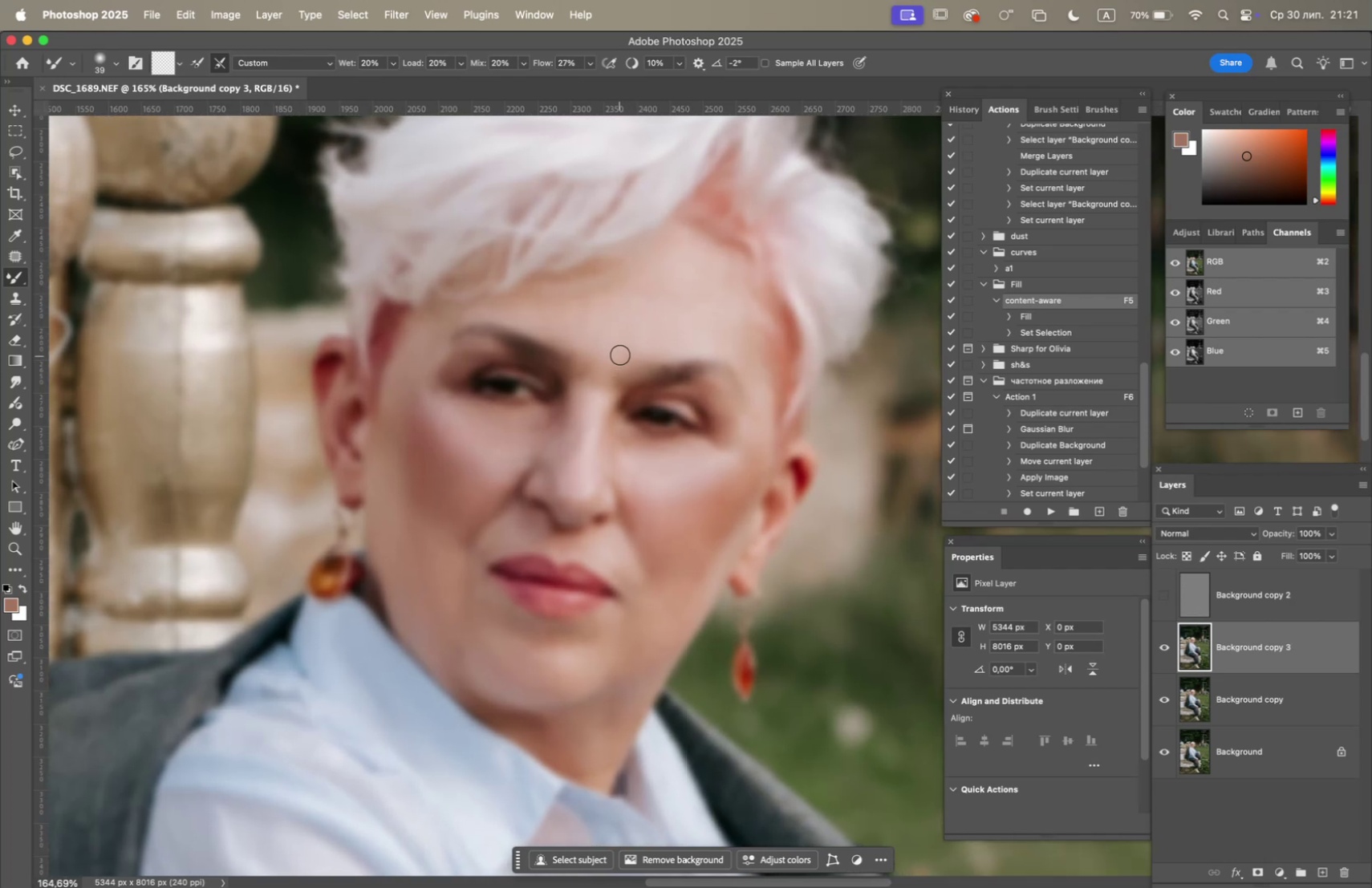 
left_click_drag(start_coordinate=[623, 354], to_coordinate=[617, 374])
 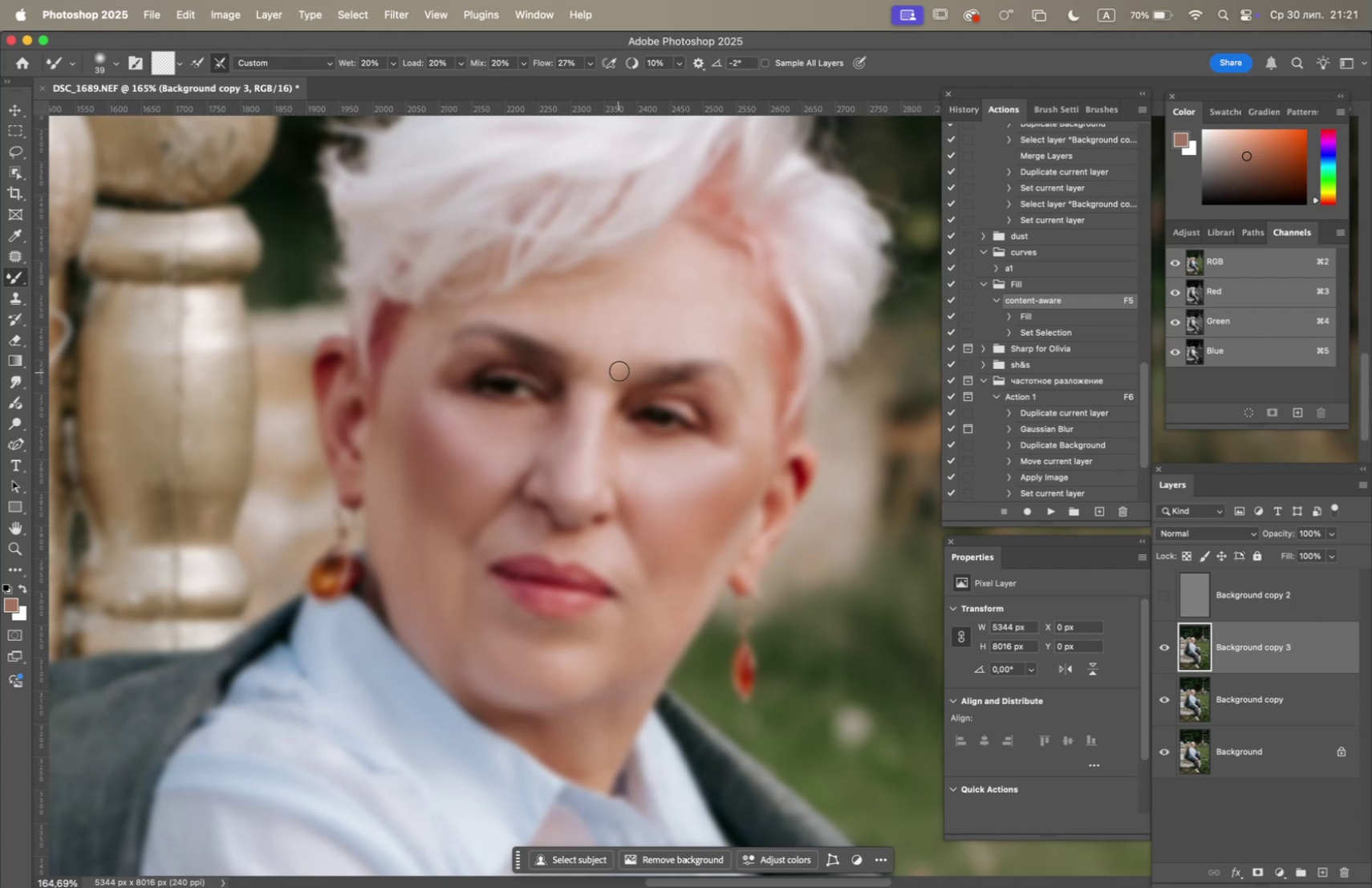 
left_click_drag(start_coordinate=[621, 367], to_coordinate=[621, 374])
 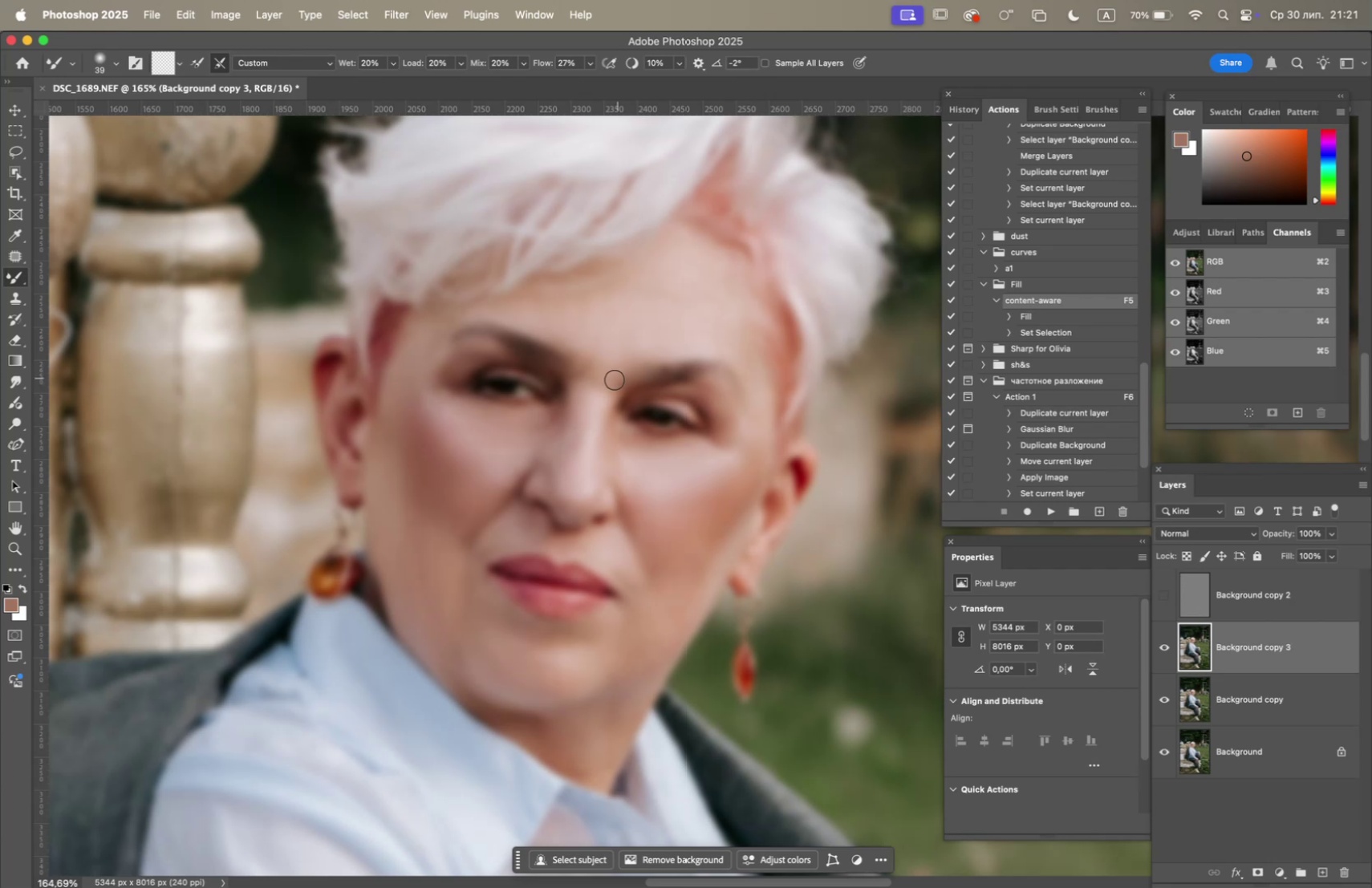 
left_click_drag(start_coordinate=[599, 394], to_coordinate=[598, 384])
 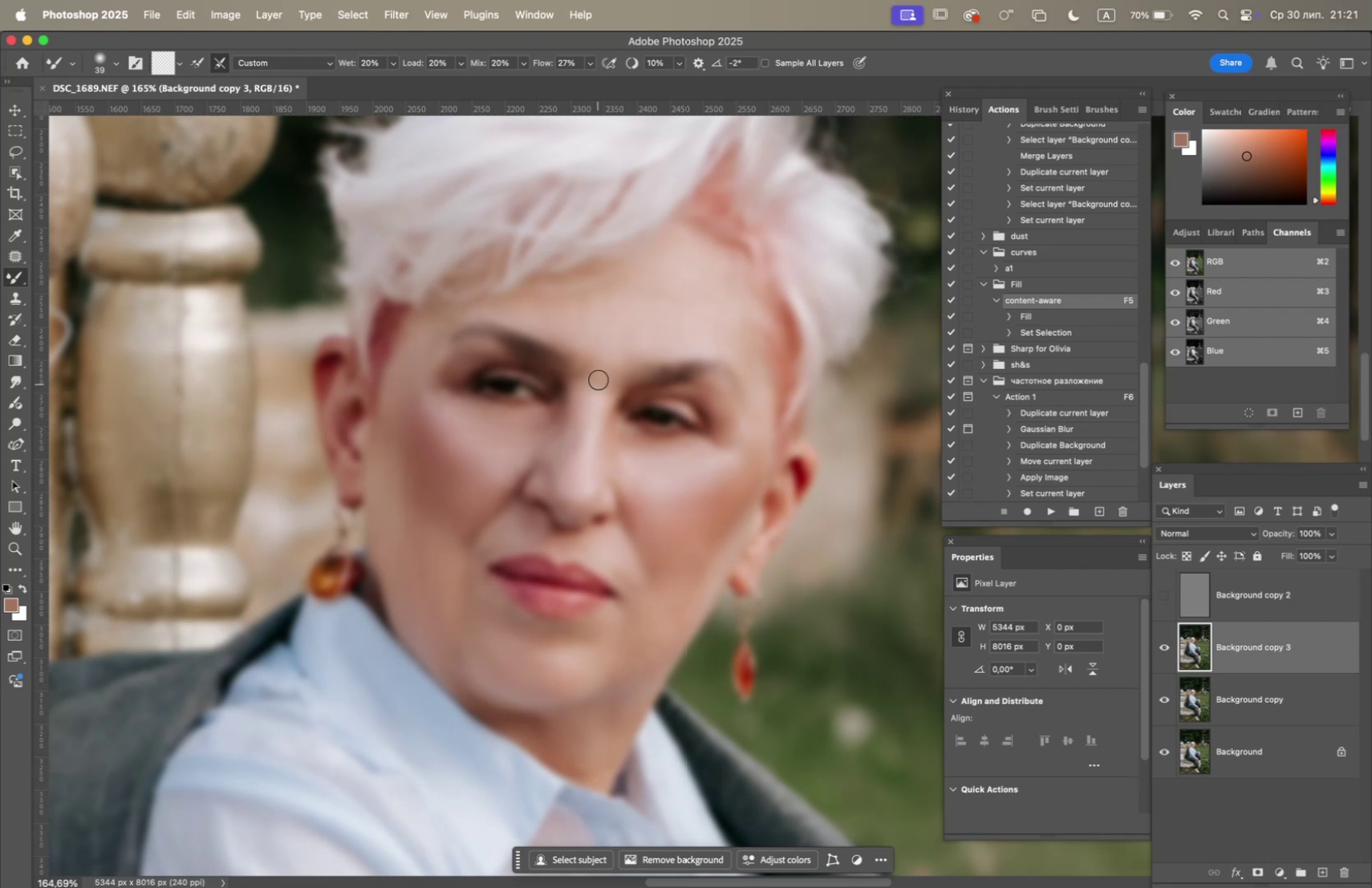 
left_click_drag(start_coordinate=[595, 391], to_coordinate=[599, 369])
 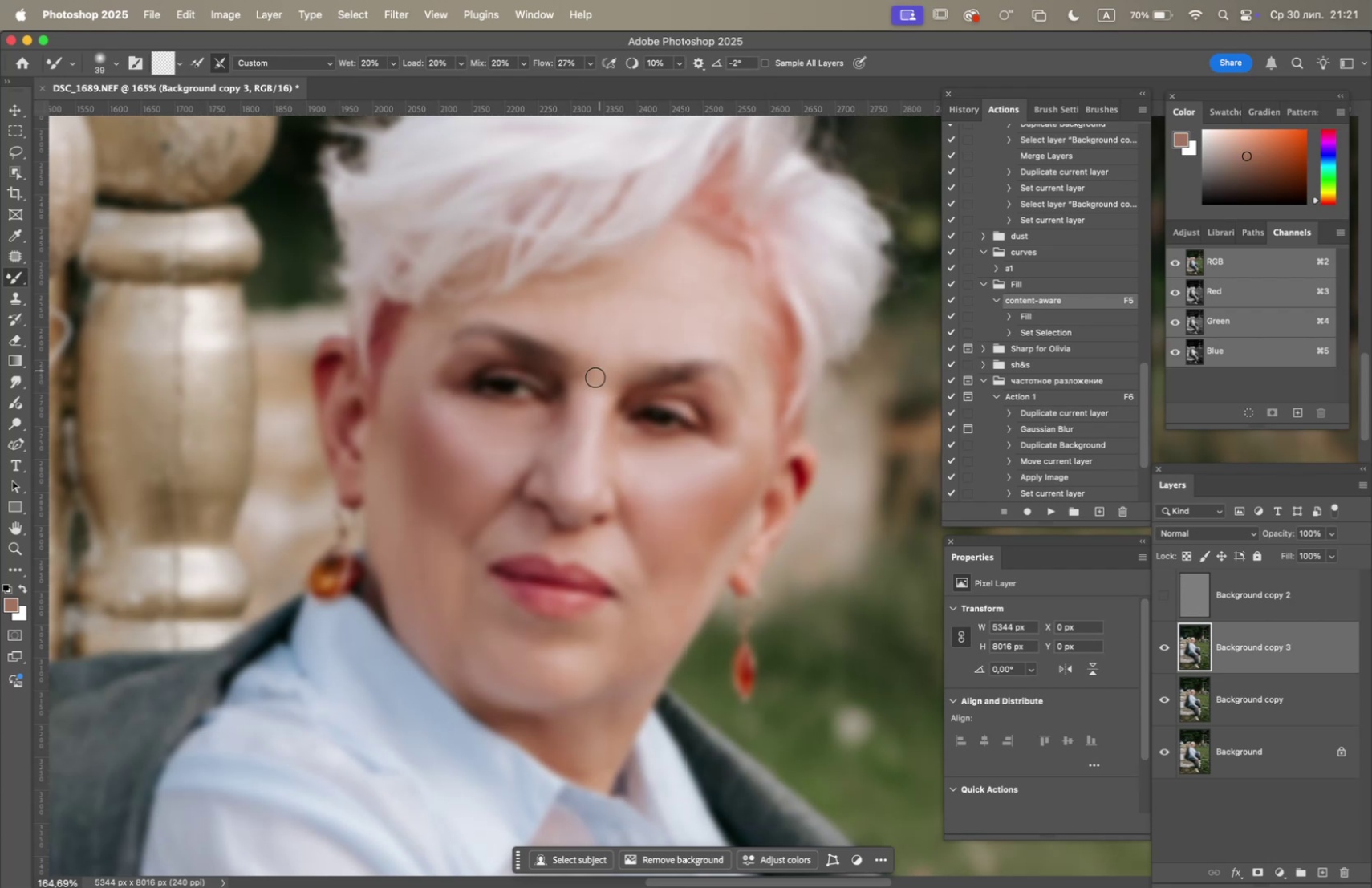 
left_click_drag(start_coordinate=[590, 399], to_coordinate=[626, 363])
 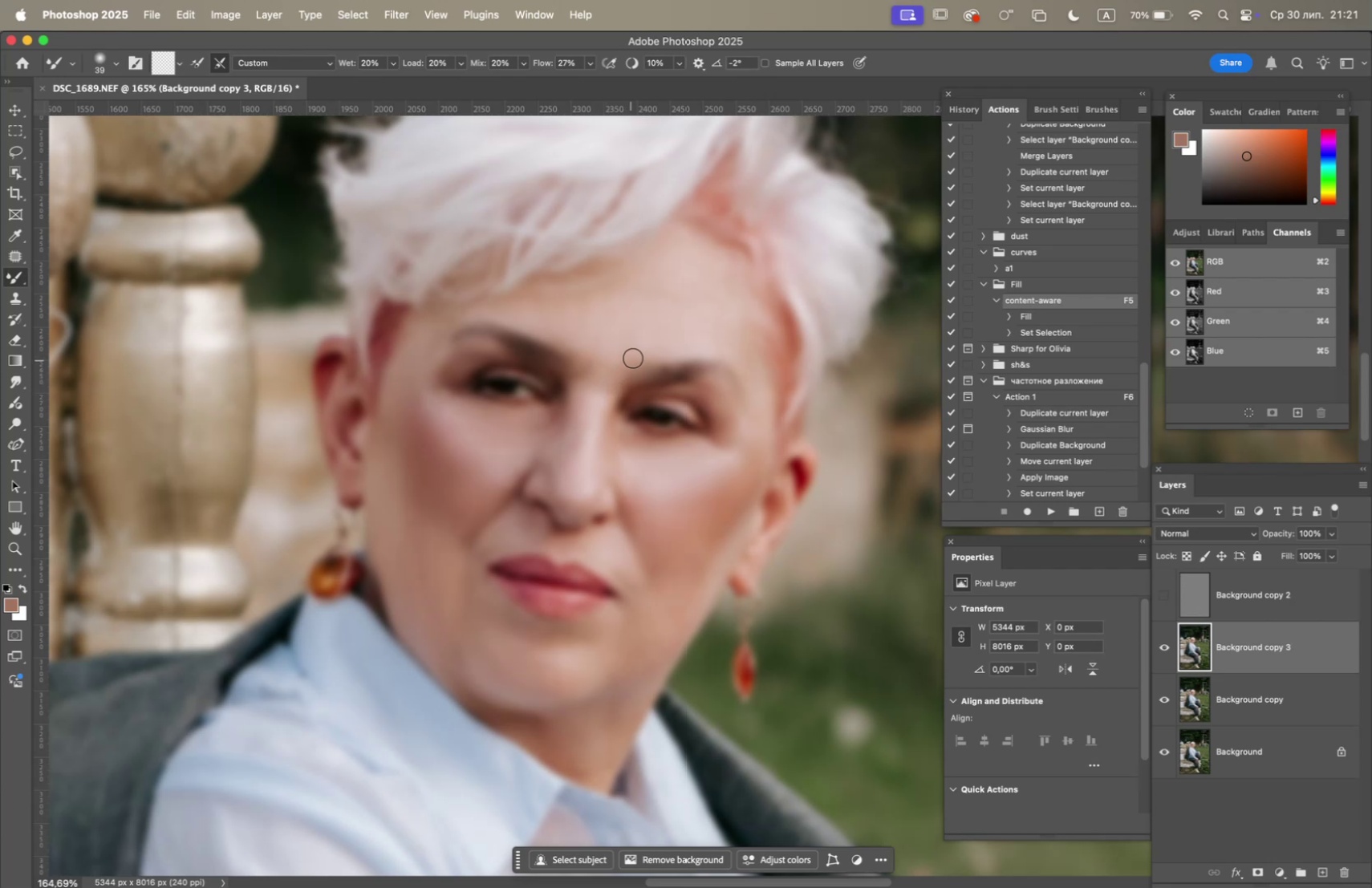 
left_click_drag(start_coordinate=[645, 352], to_coordinate=[608, 381])
 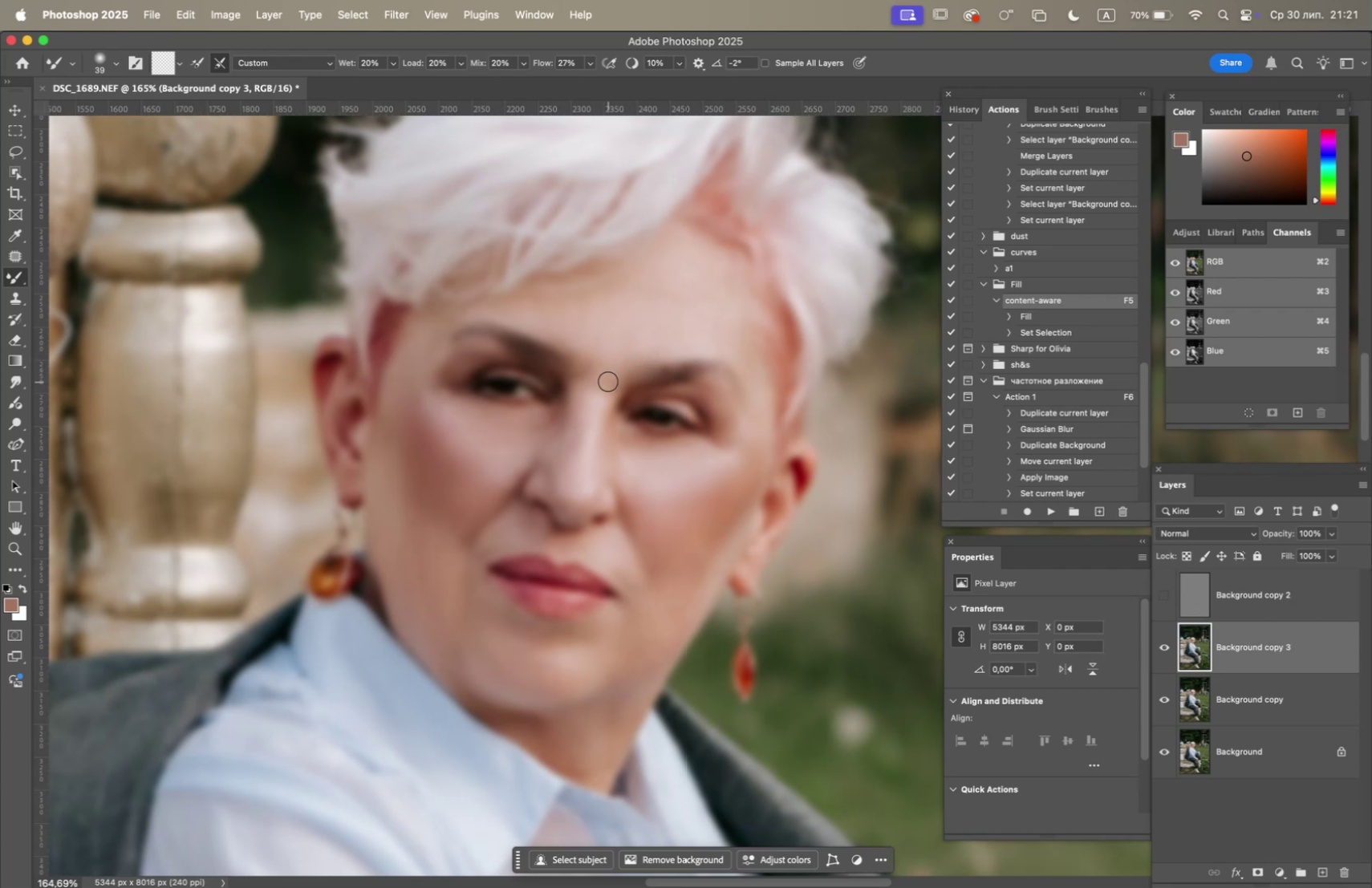 
left_click_drag(start_coordinate=[595, 403], to_coordinate=[595, 384])
 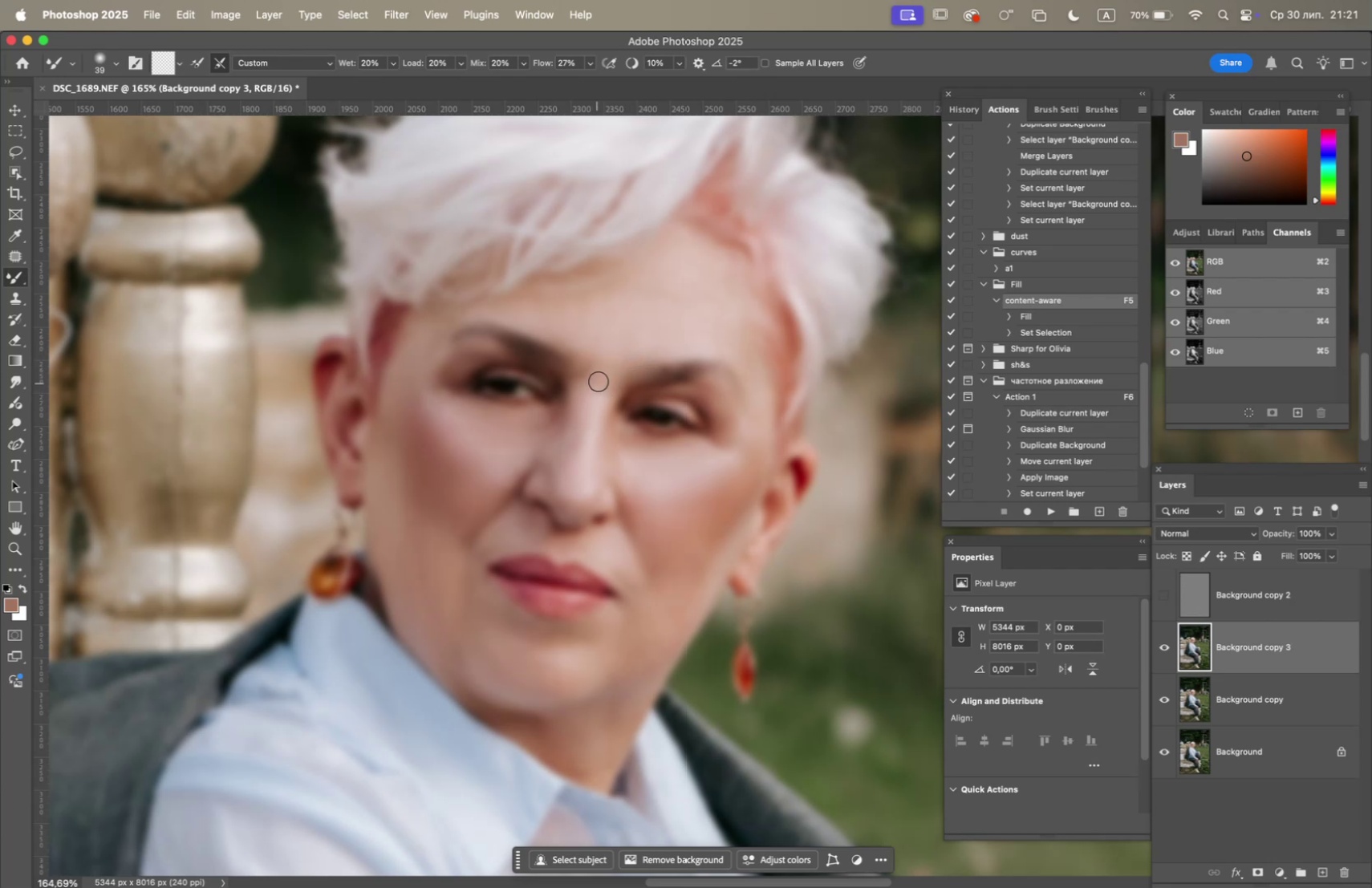 
left_click_drag(start_coordinate=[618, 348], to_coordinate=[580, 355])
 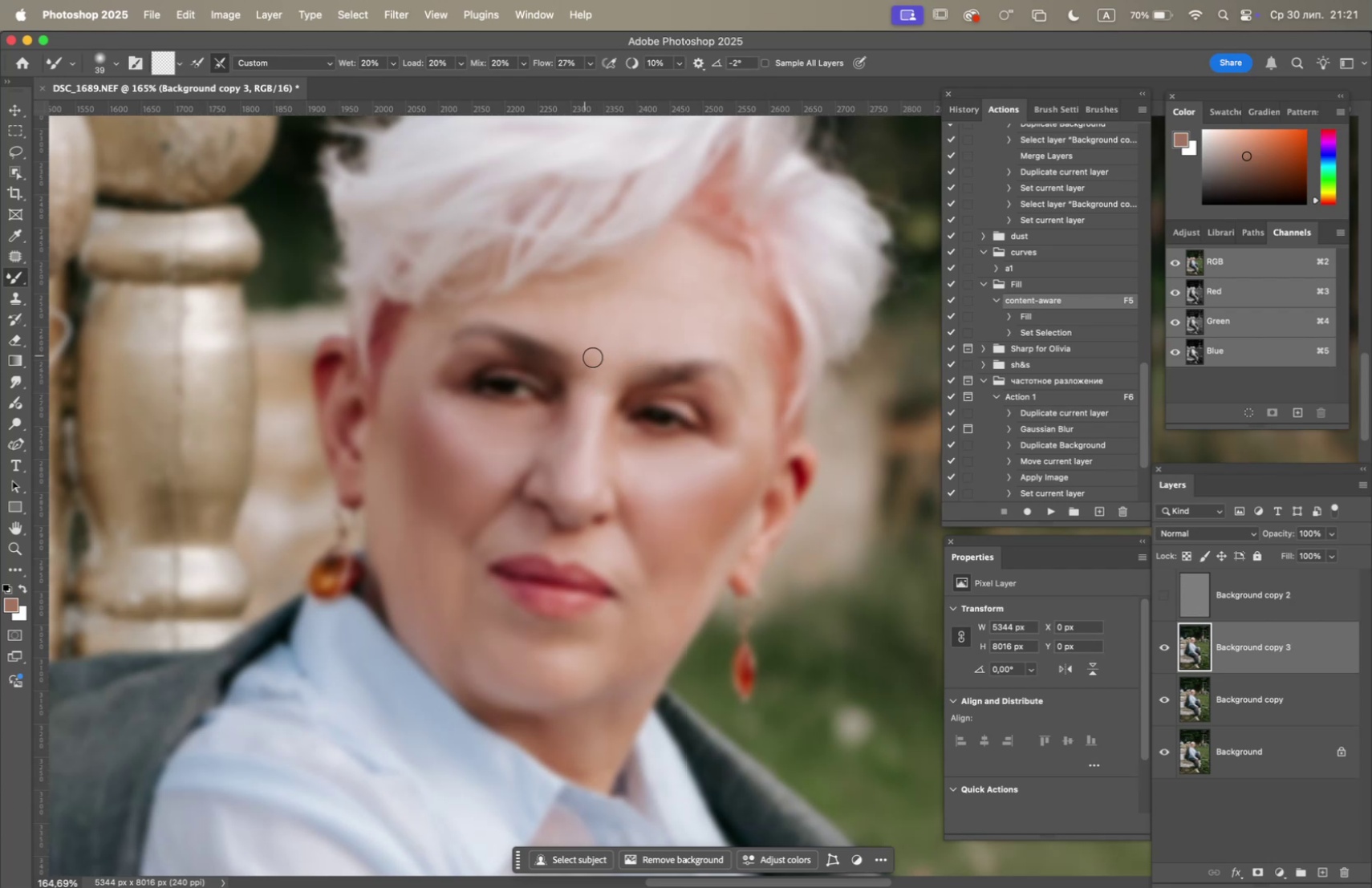 
left_click_drag(start_coordinate=[599, 361], to_coordinate=[575, 350])
 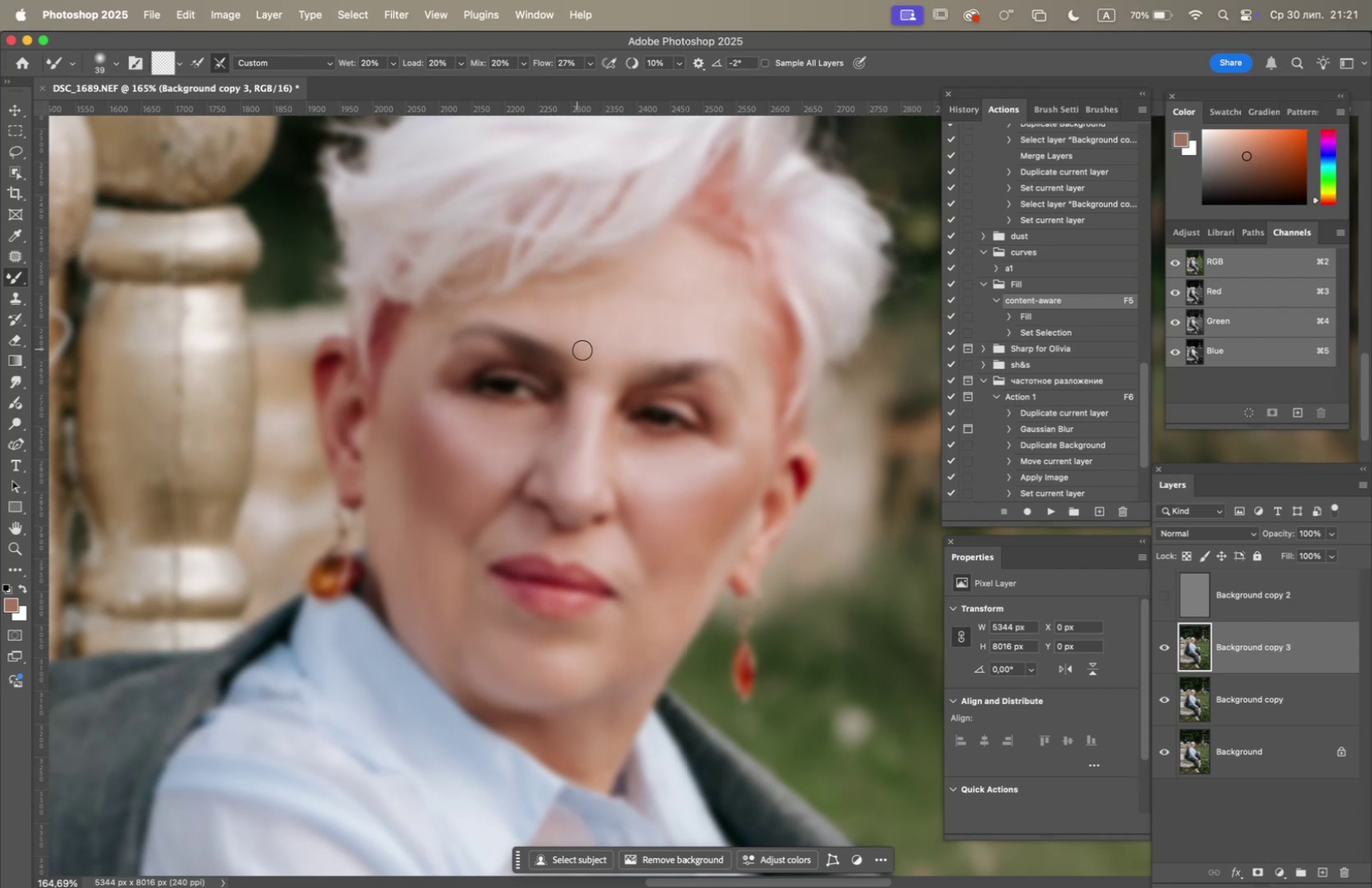 
left_click_drag(start_coordinate=[601, 359], to_coordinate=[579, 357])
 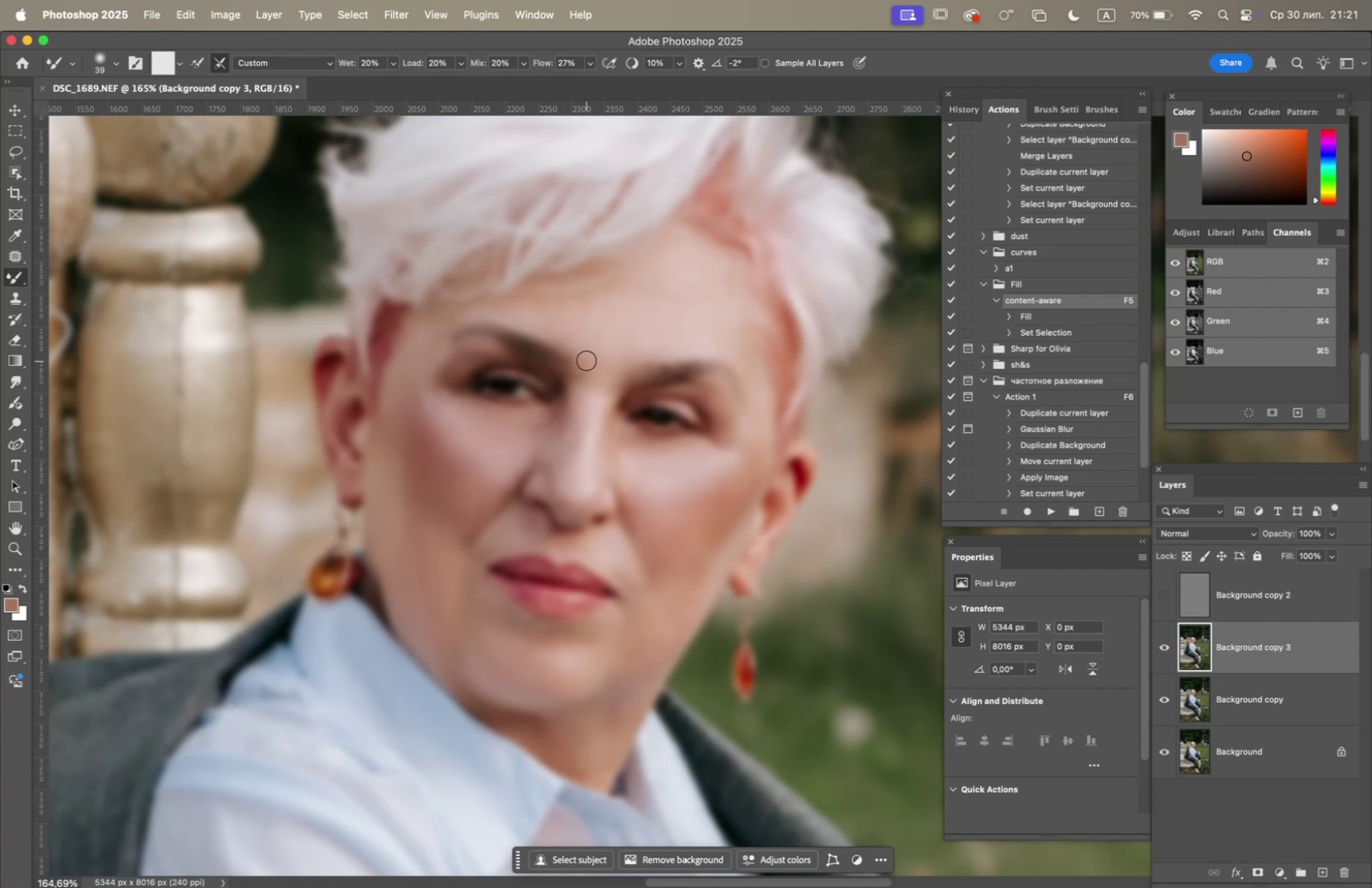 
left_click_drag(start_coordinate=[587, 366], to_coordinate=[576, 359])
 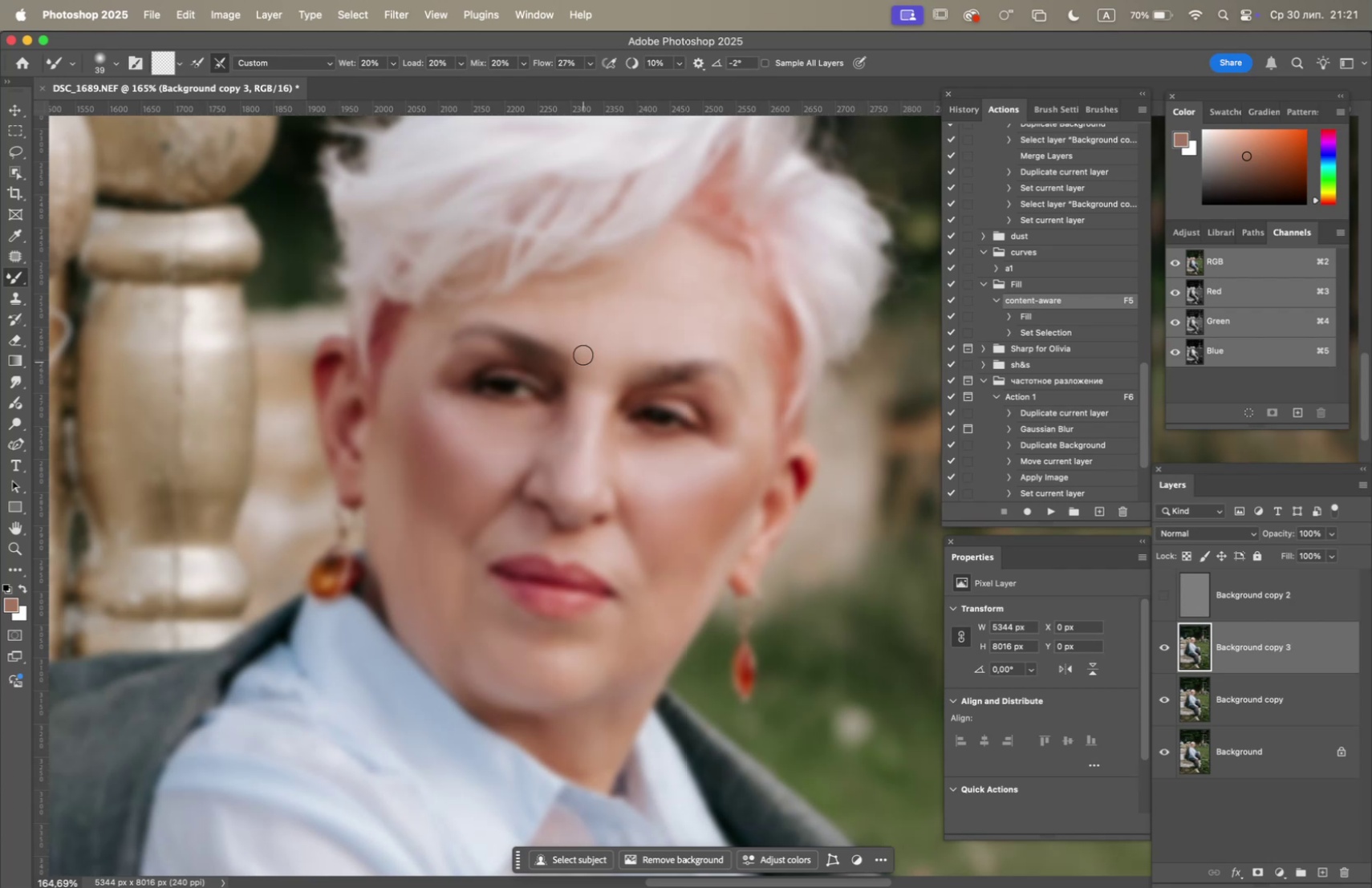 
left_click_drag(start_coordinate=[611, 358], to_coordinate=[580, 344])
 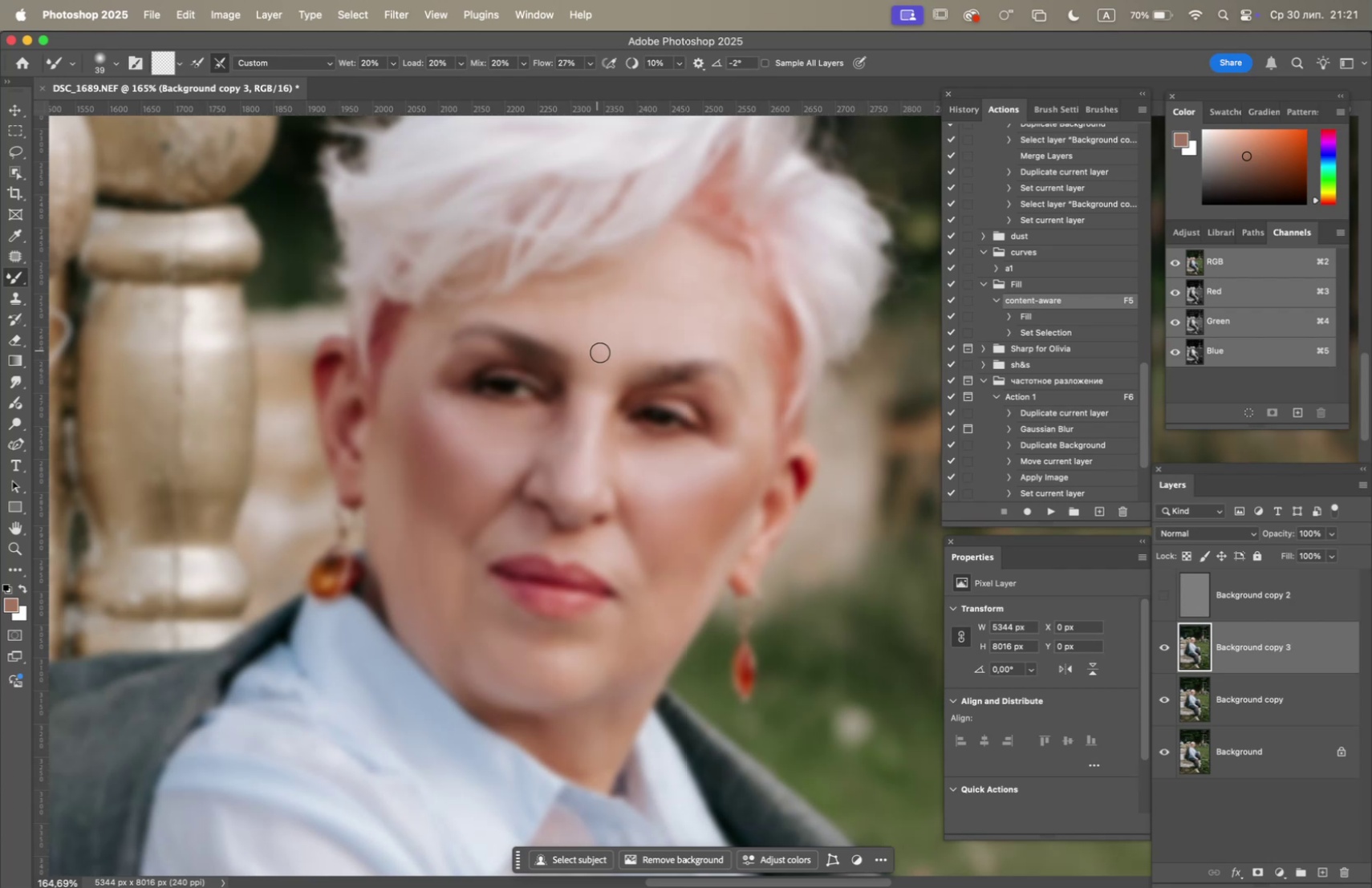 
left_click_drag(start_coordinate=[599, 375], to_coordinate=[581, 373])
 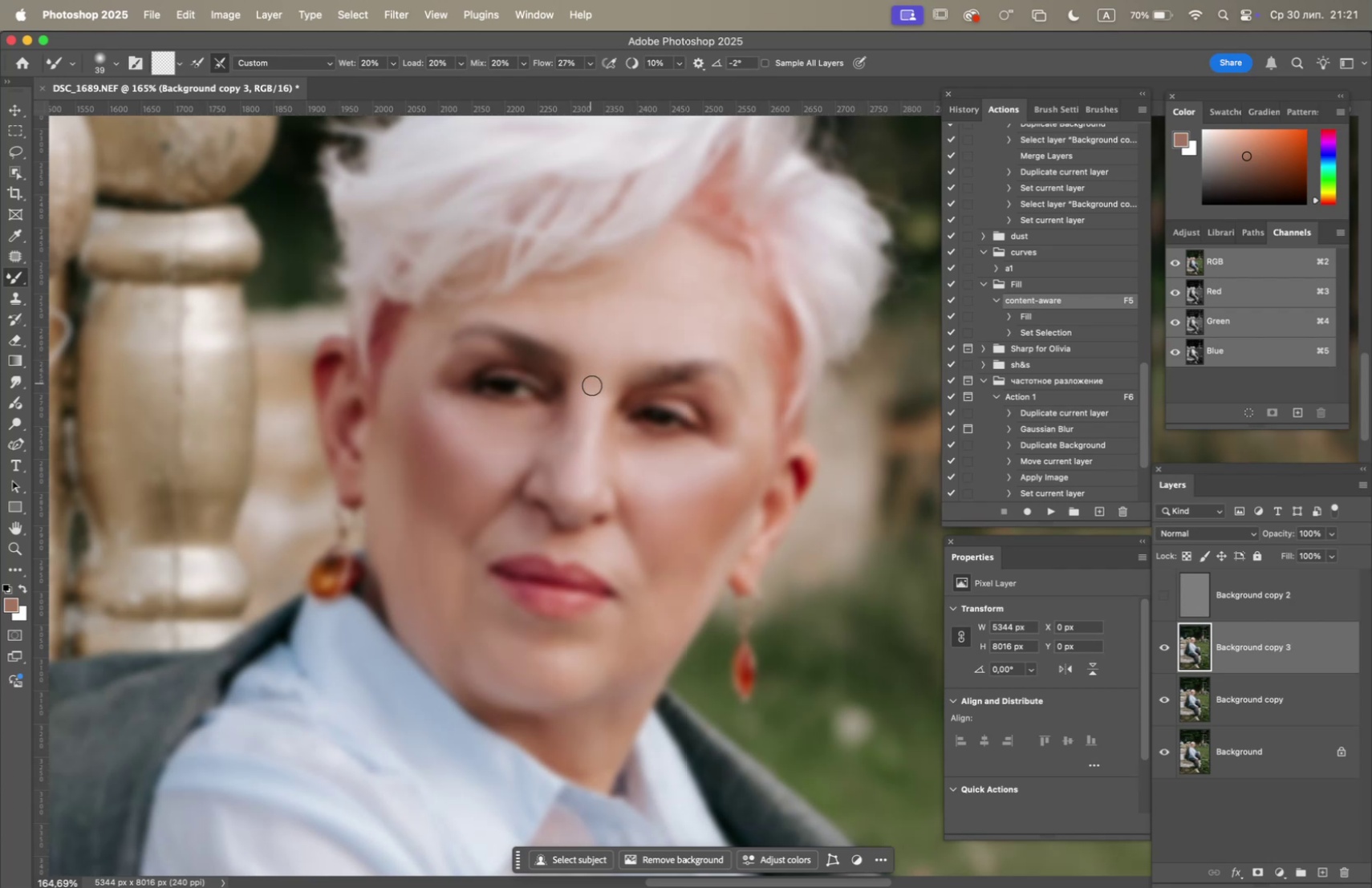 
left_click_drag(start_coordinate=[592, 399], to_coordinate=[604, 373])
 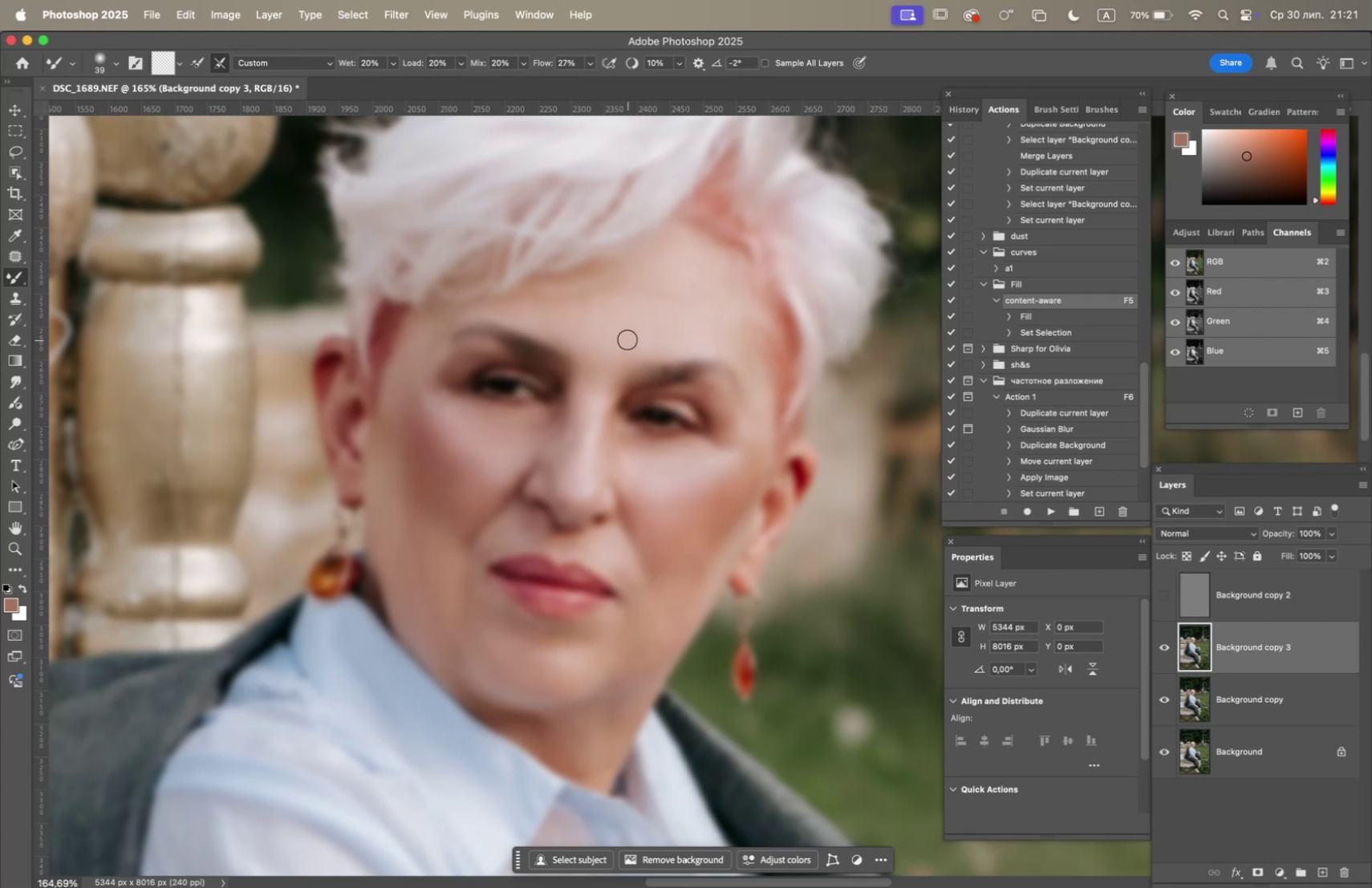 
left_click_drag(start_coordinate=[616, 356], to_coordinate=[611, 363])
 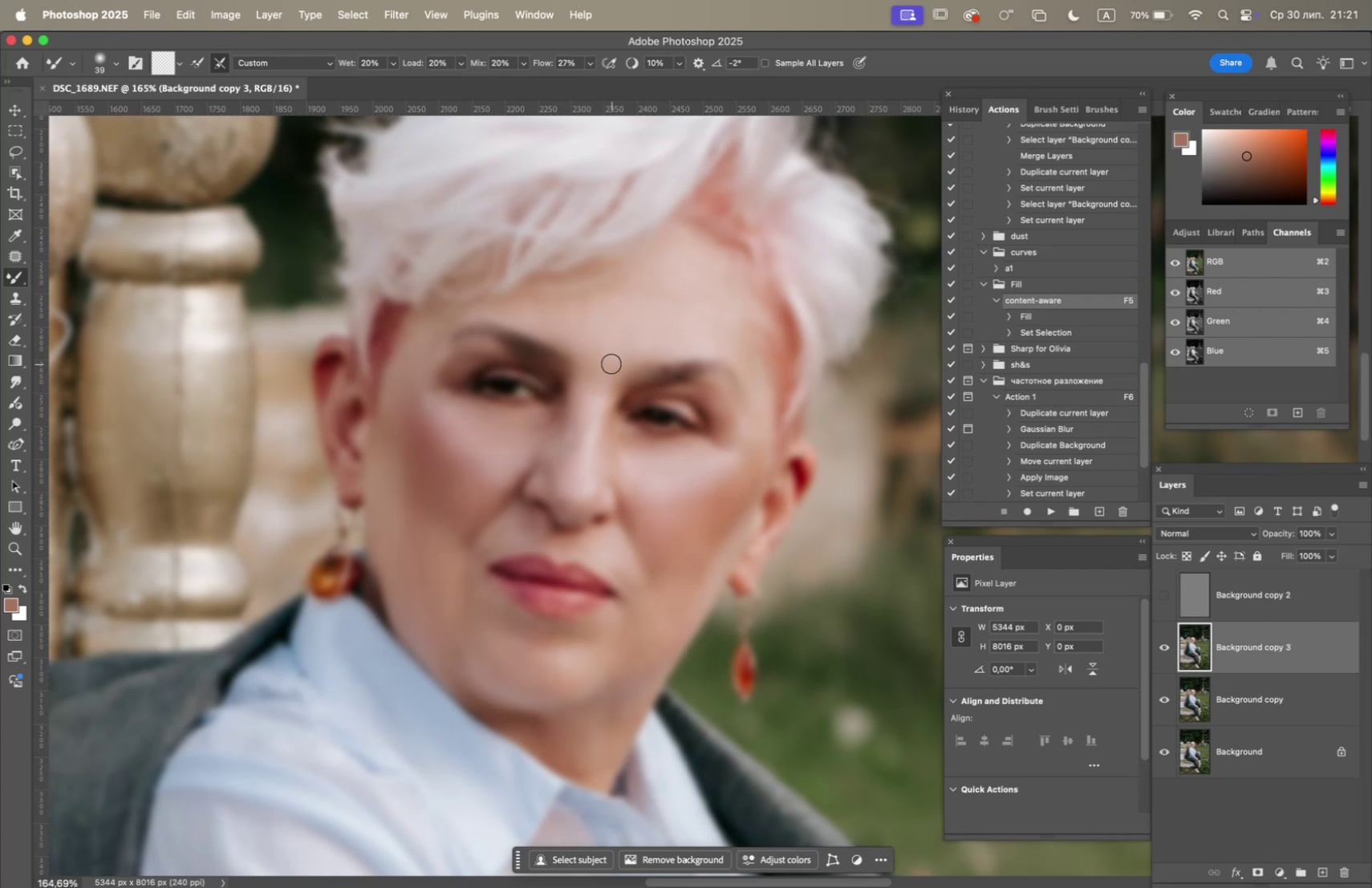 
left_click_drag(start_coordinate=[611, 363], to_coordinate=[651, 357])
 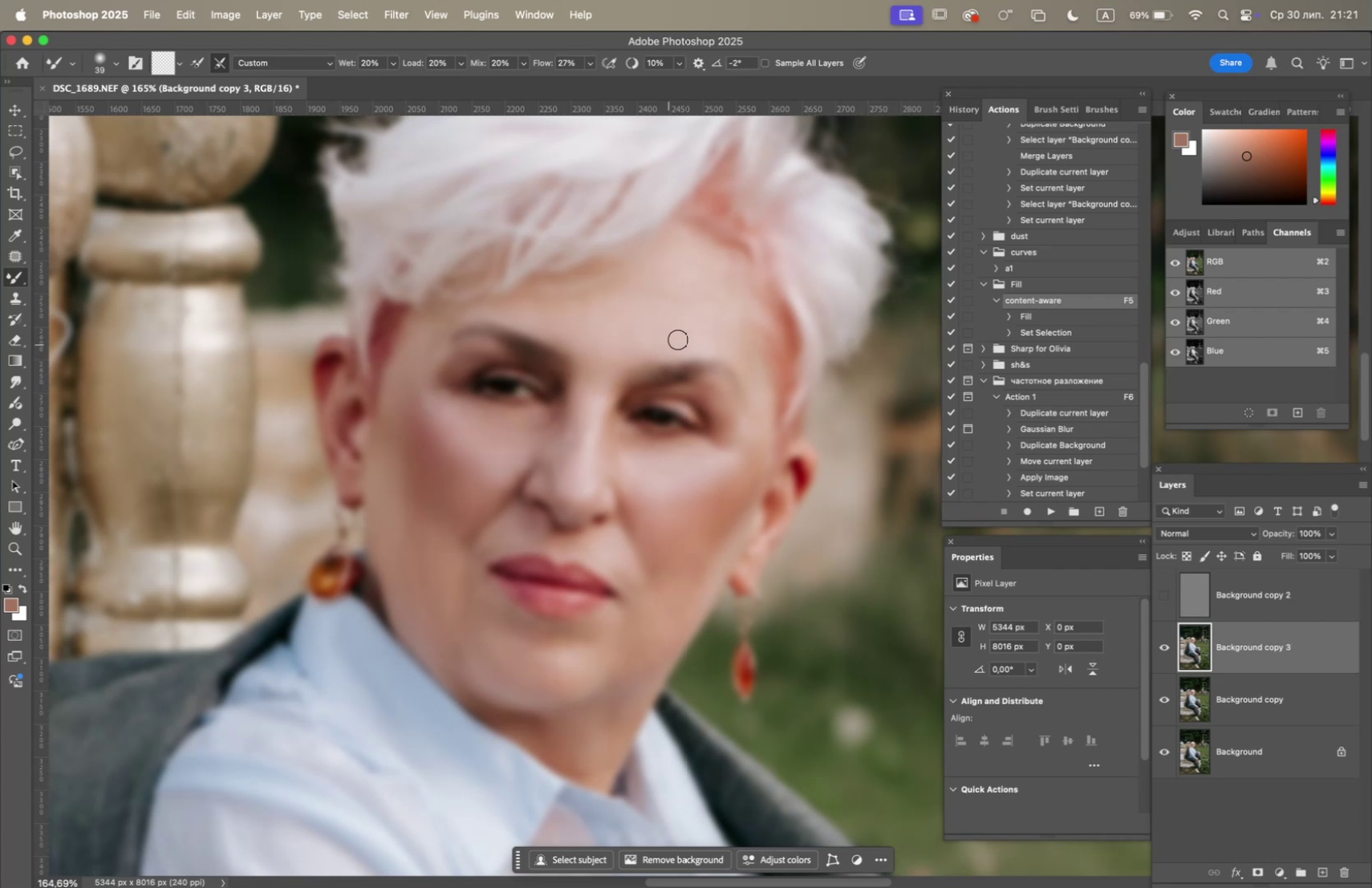 
left_click_drag(start_coordinate=[677, 343], to_coordinate=[609, 369])
 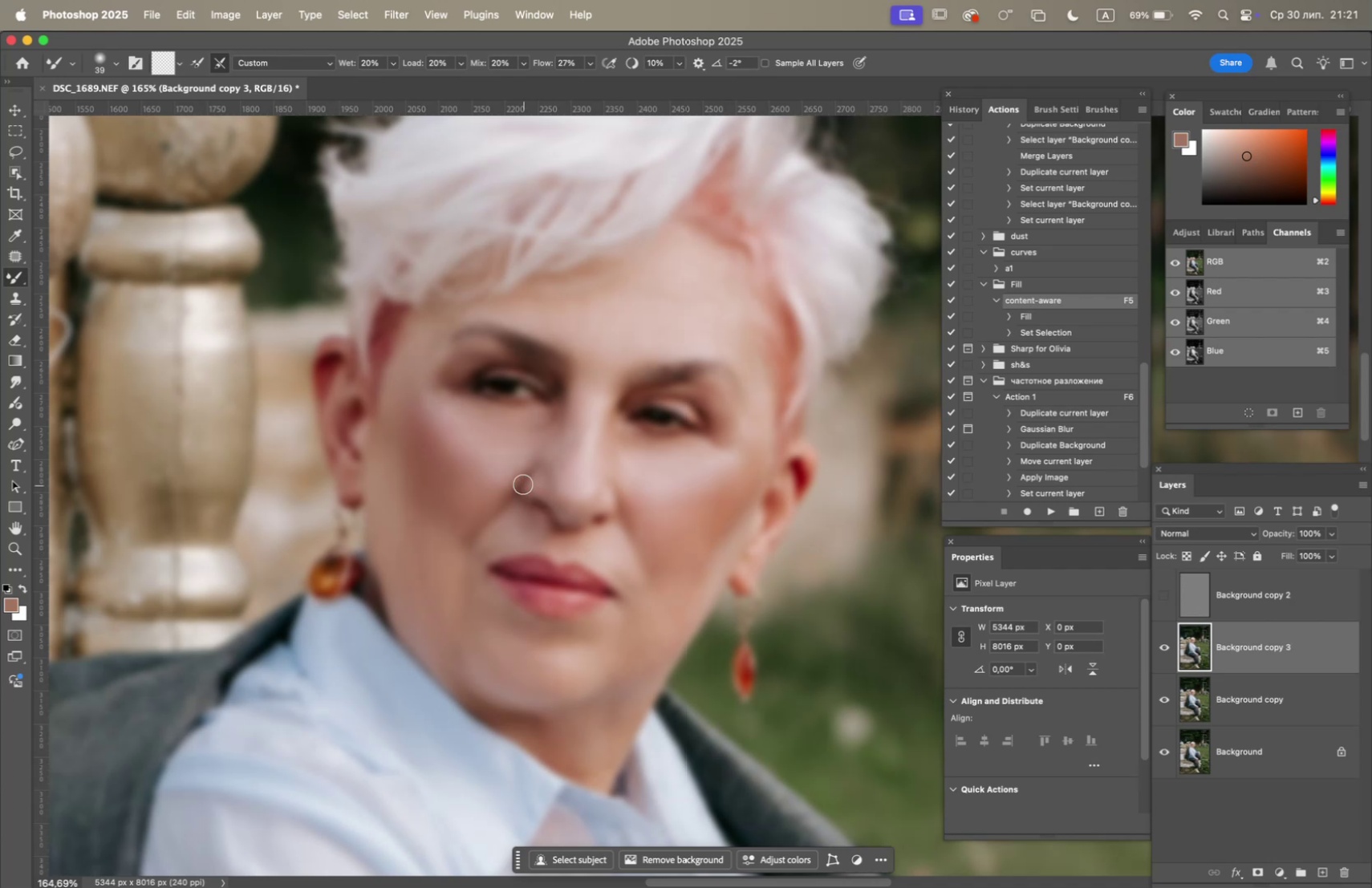 
wait(17.73)
 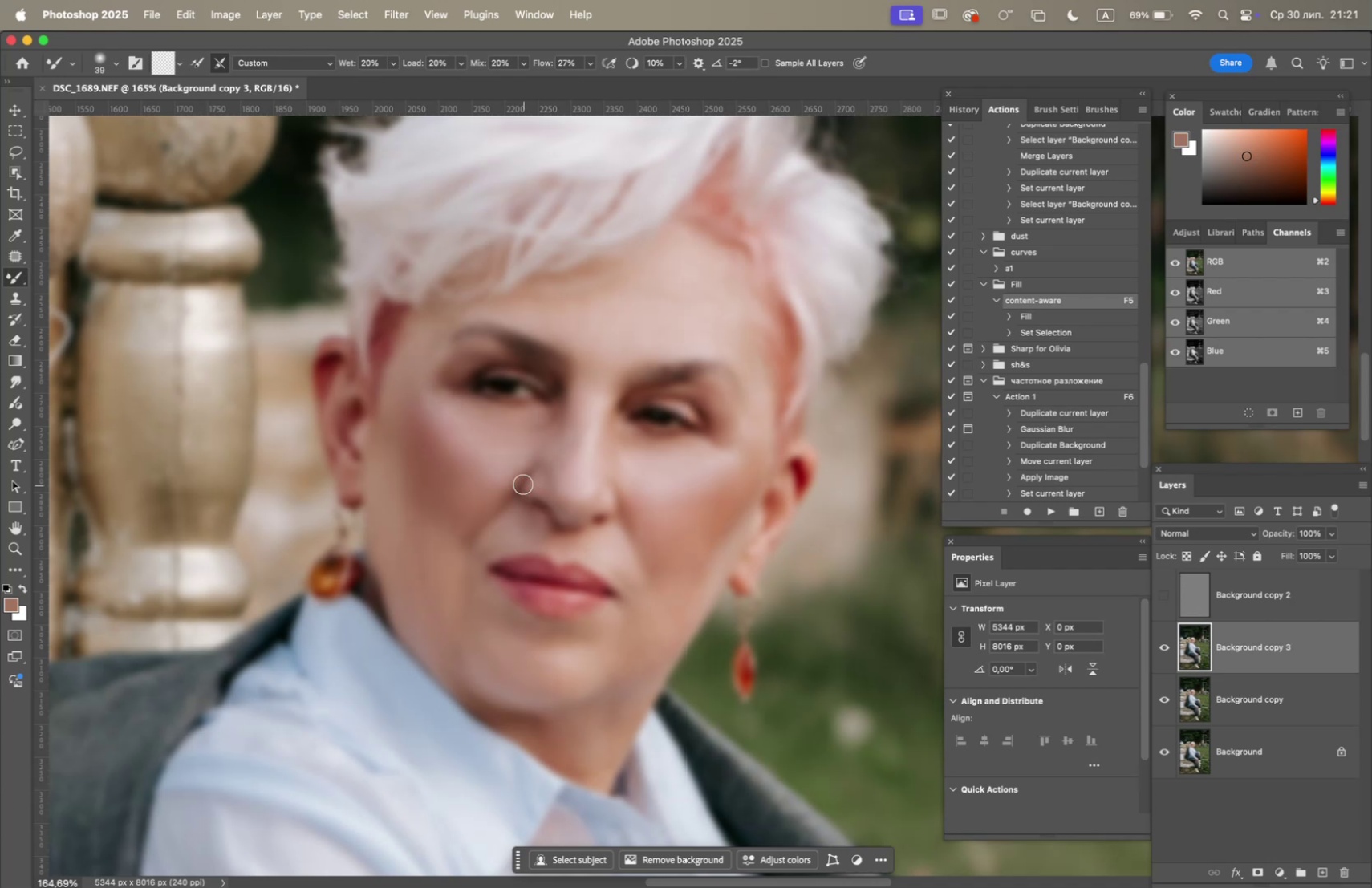 
left_click_drag(start_coordinate=[497, 461], to_coordinate=[476, 450])
 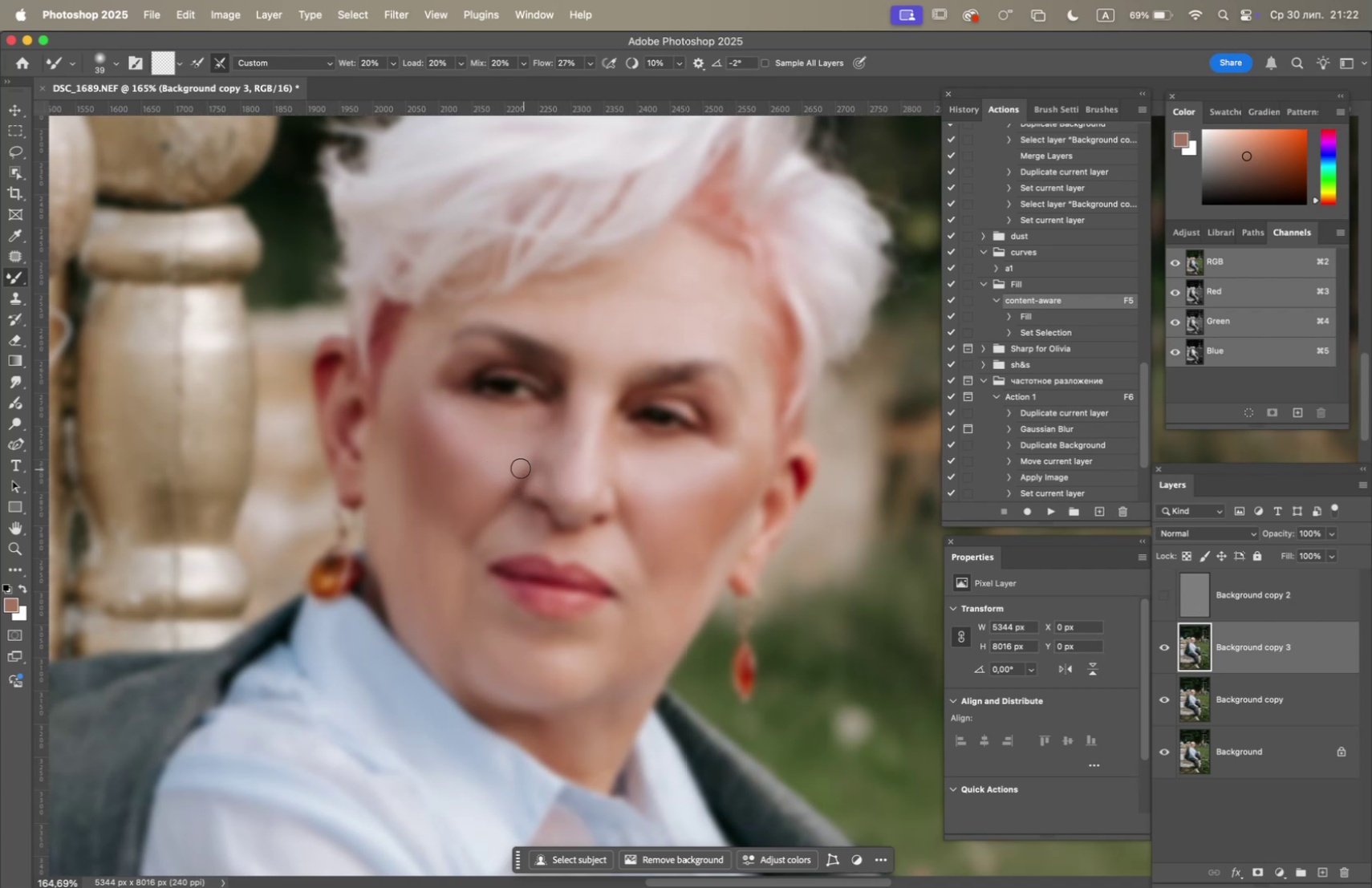 
left_click_drag(start_coordinate=[504, 468], to_coordinate=[475, 455])
 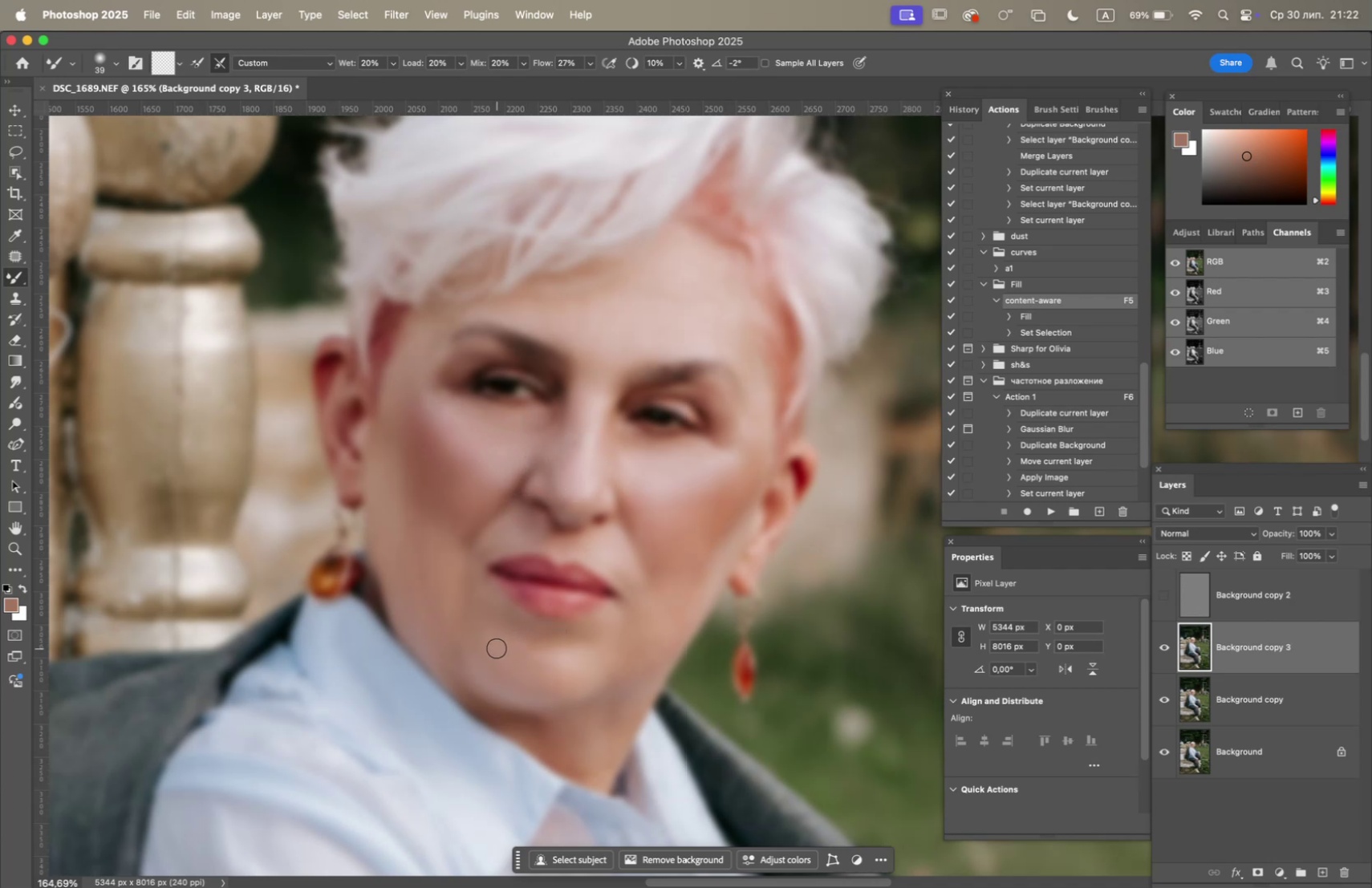 
right_click([493, 627])
 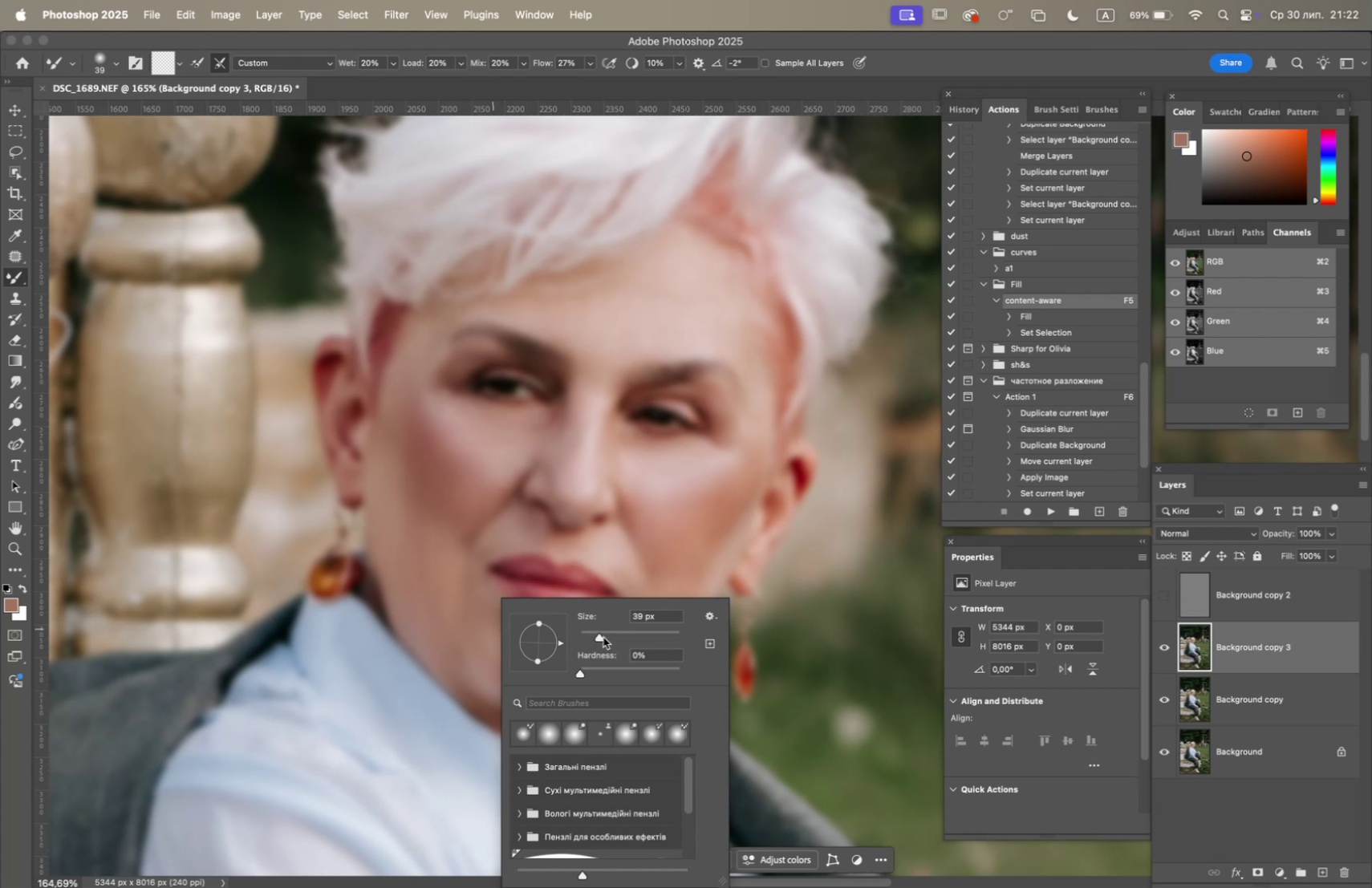 
left_click([610, 636])
 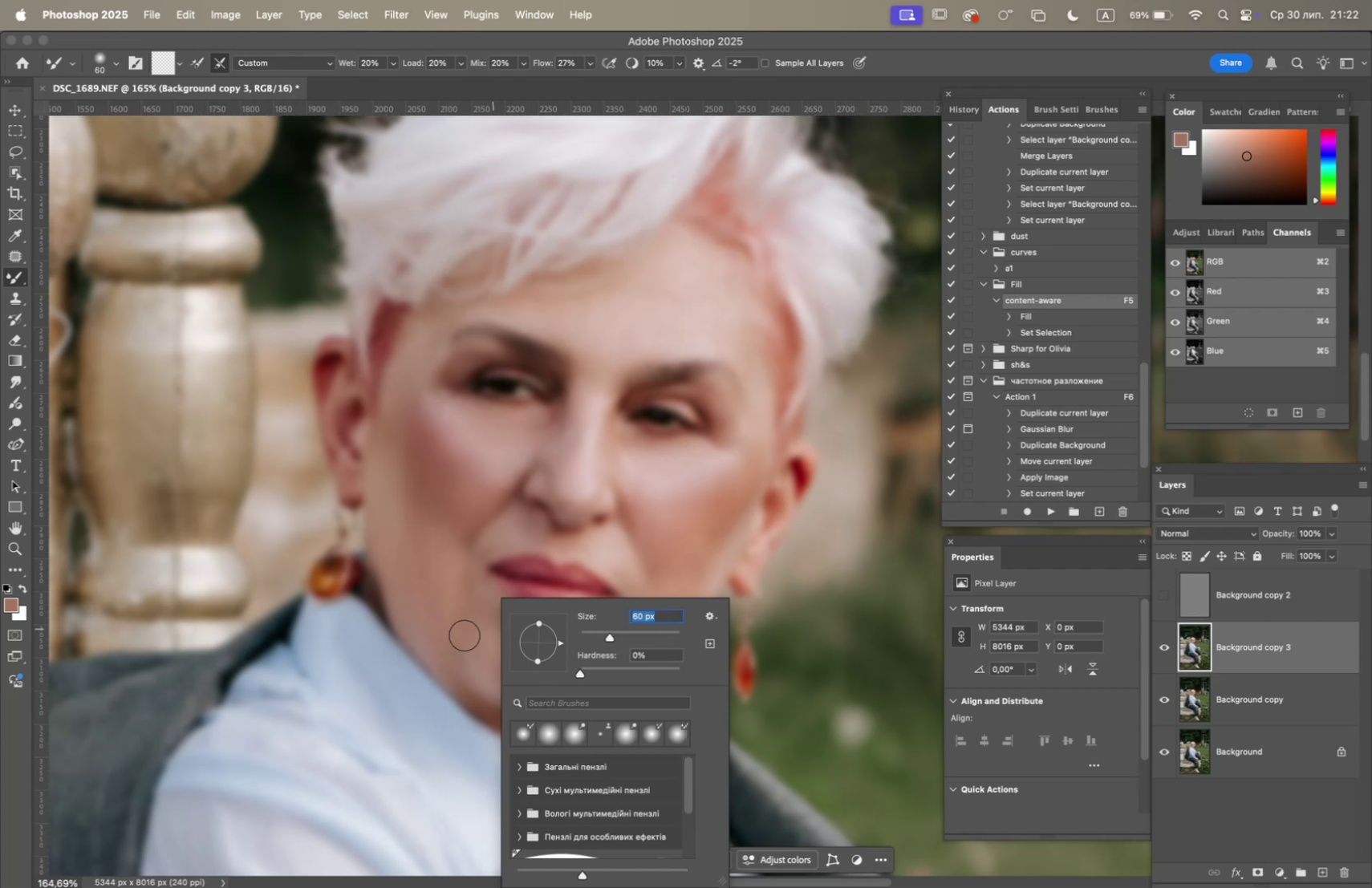 
left_click_drag(start_coordinate=[455, 629], to_coordinate=[447, 620])
 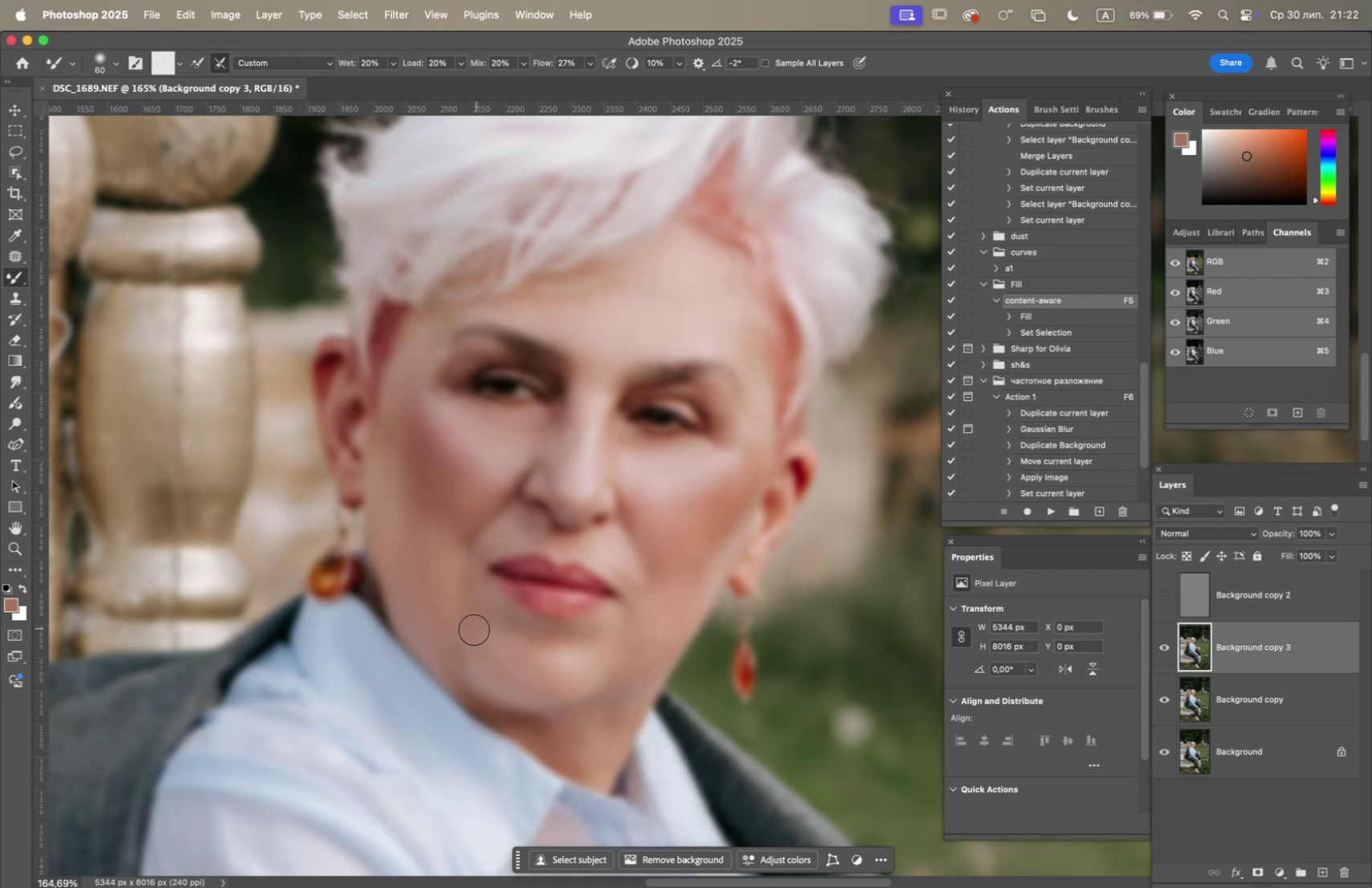 
left_click_drag(start_coordinate=[452, 626], to_coordinate=[444, 607])
 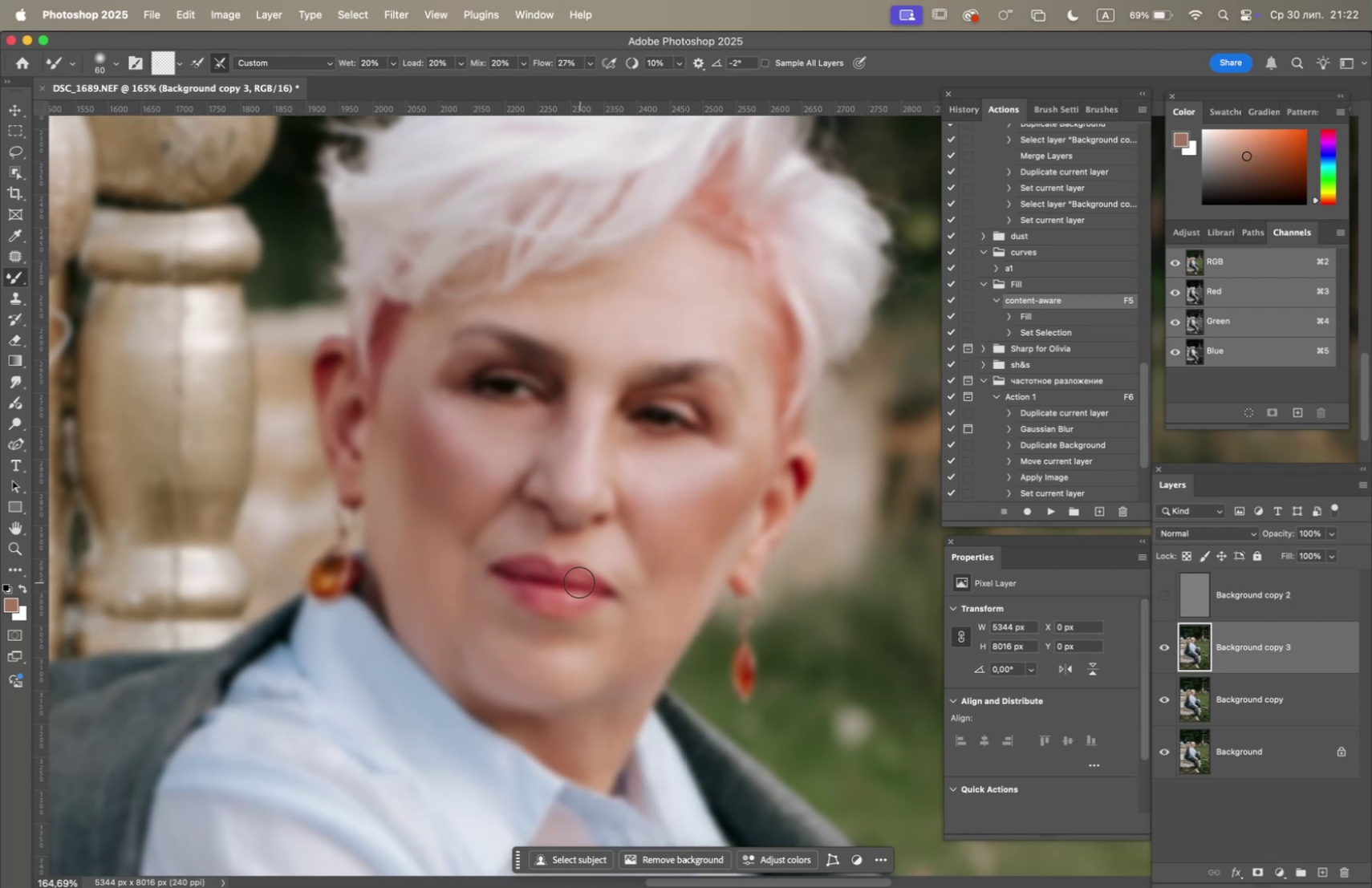 
left_click_drag(start_coordinate=[469, 526], to_coordinate=[462, 541])
 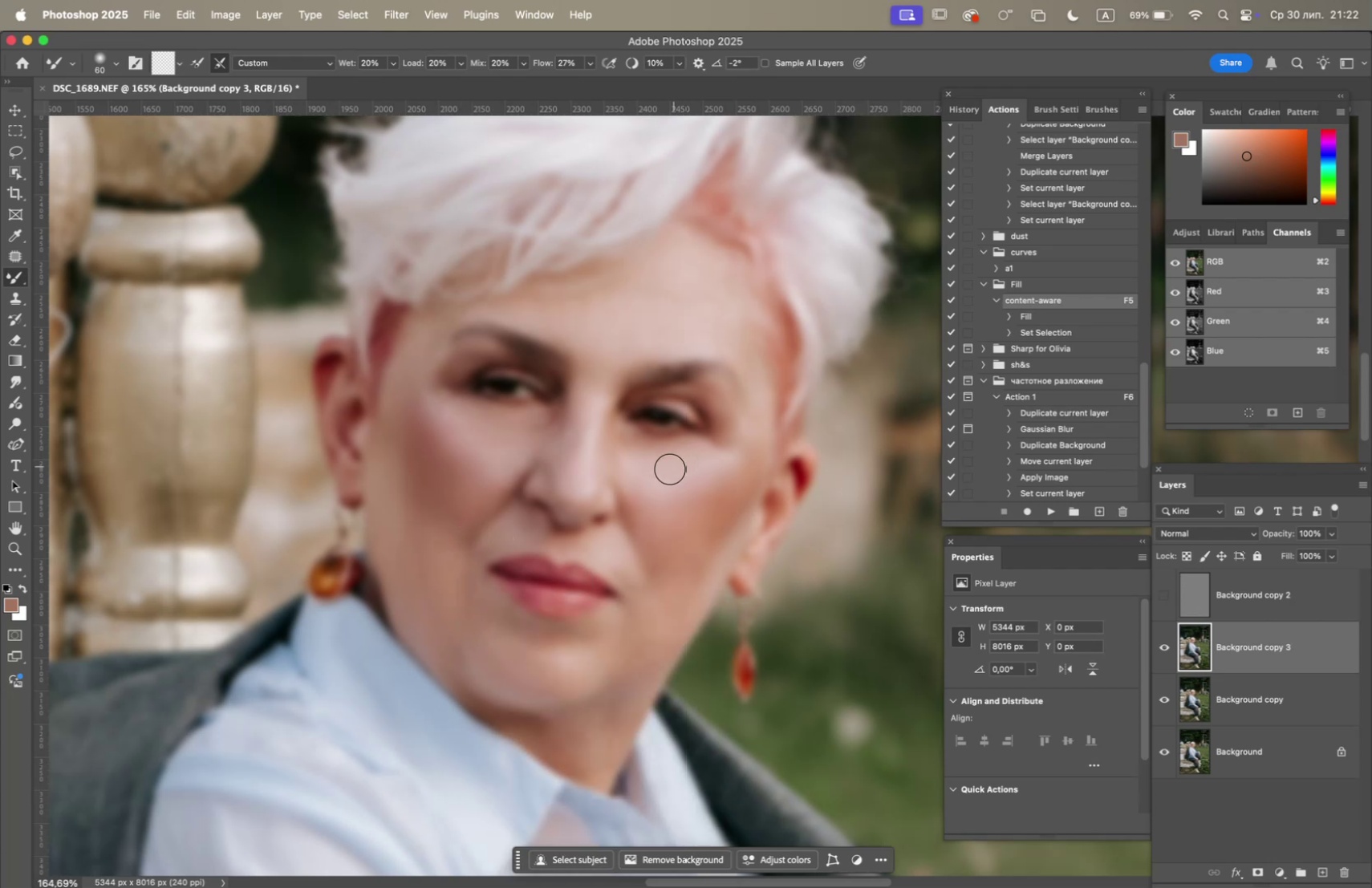 
left_click_drag(start_coordinate=[660, 276], to_coordinate=[680, 310])
 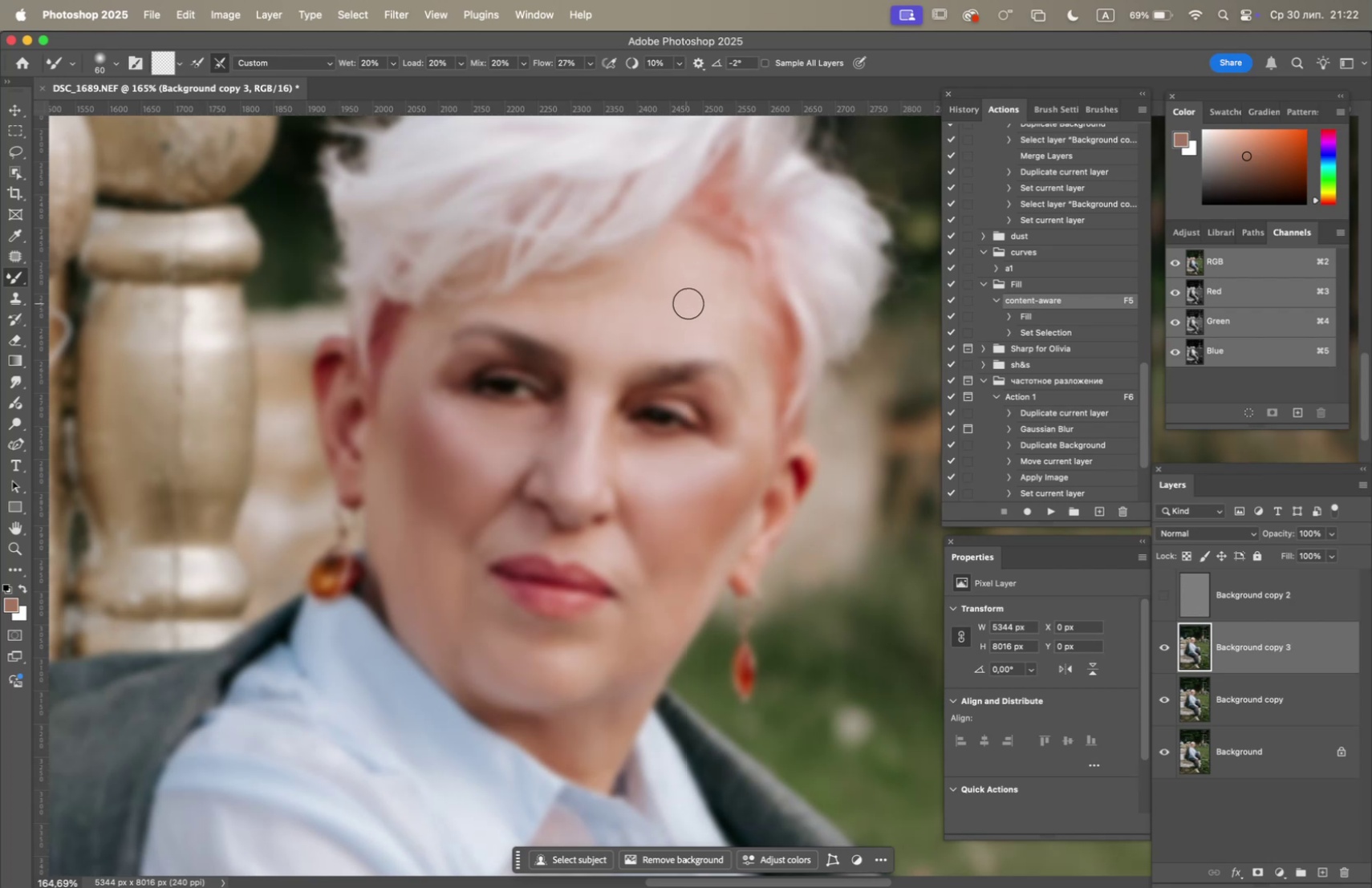 
left_click_drag(start_coordinate=[692, 314], to_coordinate=[724, 312])
 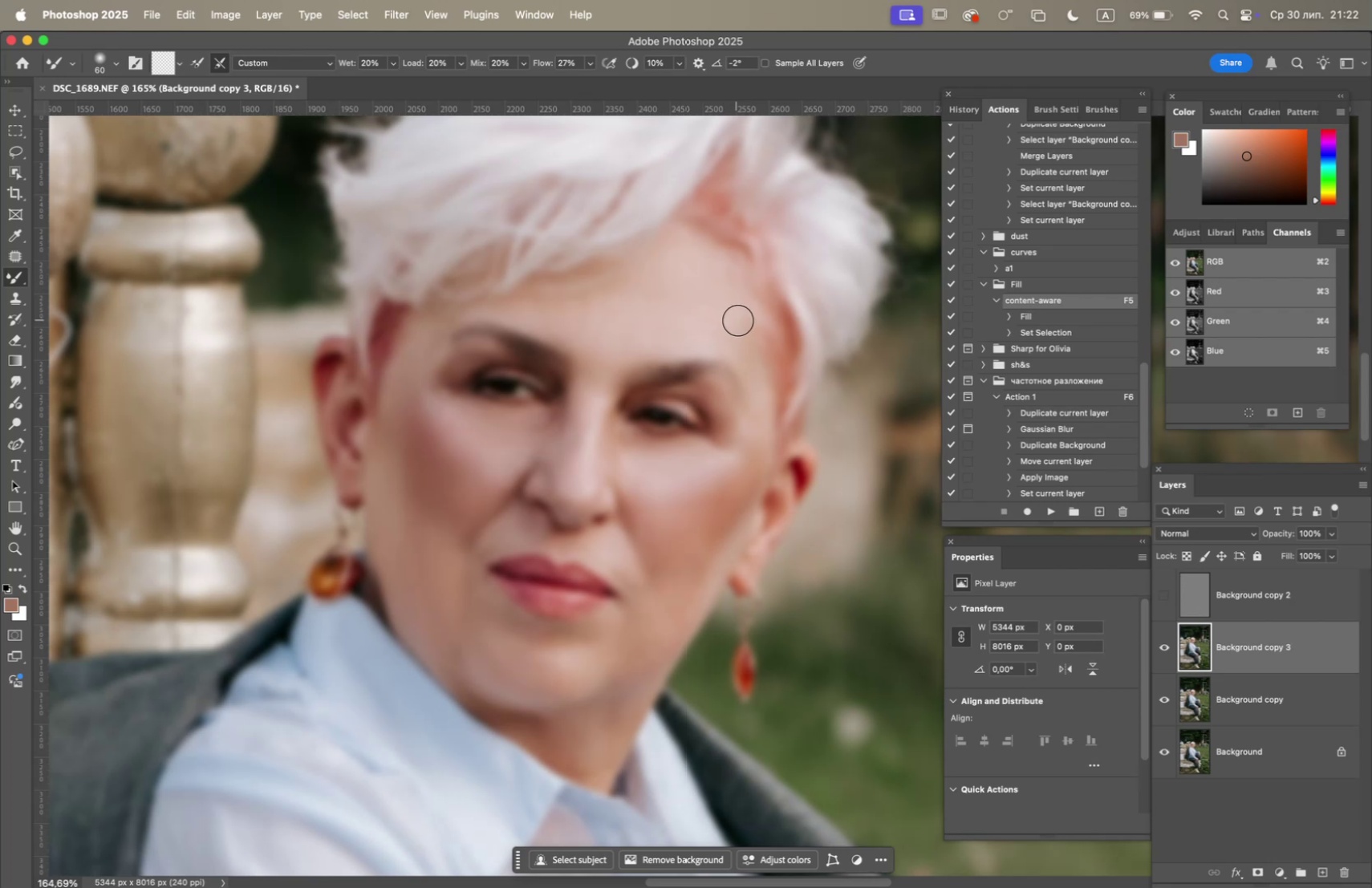 
left_click_drag(start_coordinate=[738, 310], to_coordinate=[749, 333])
 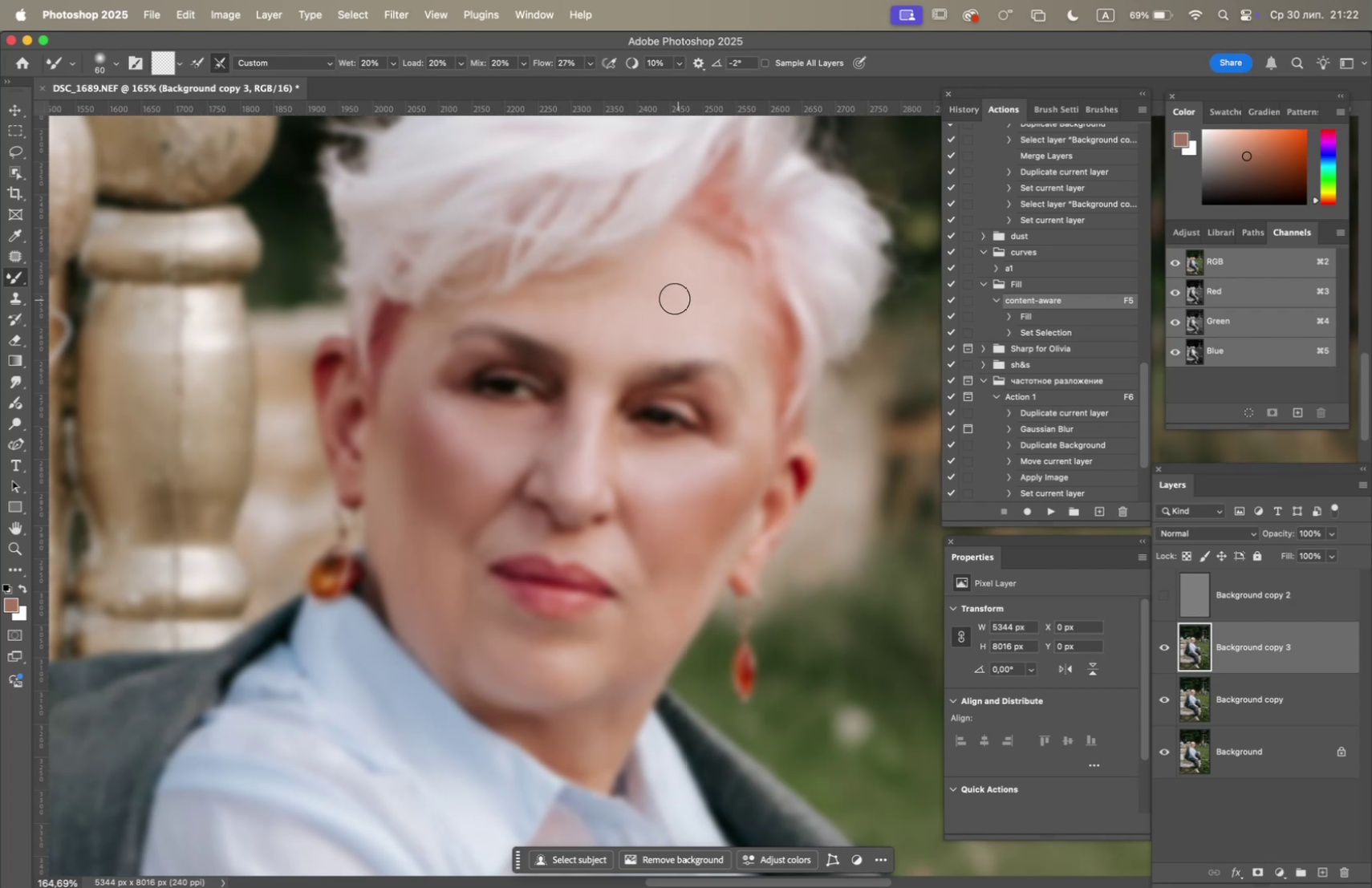 
left_click_drag(start_coordinate=[667, 302], to_coordinate=[593, 341])
 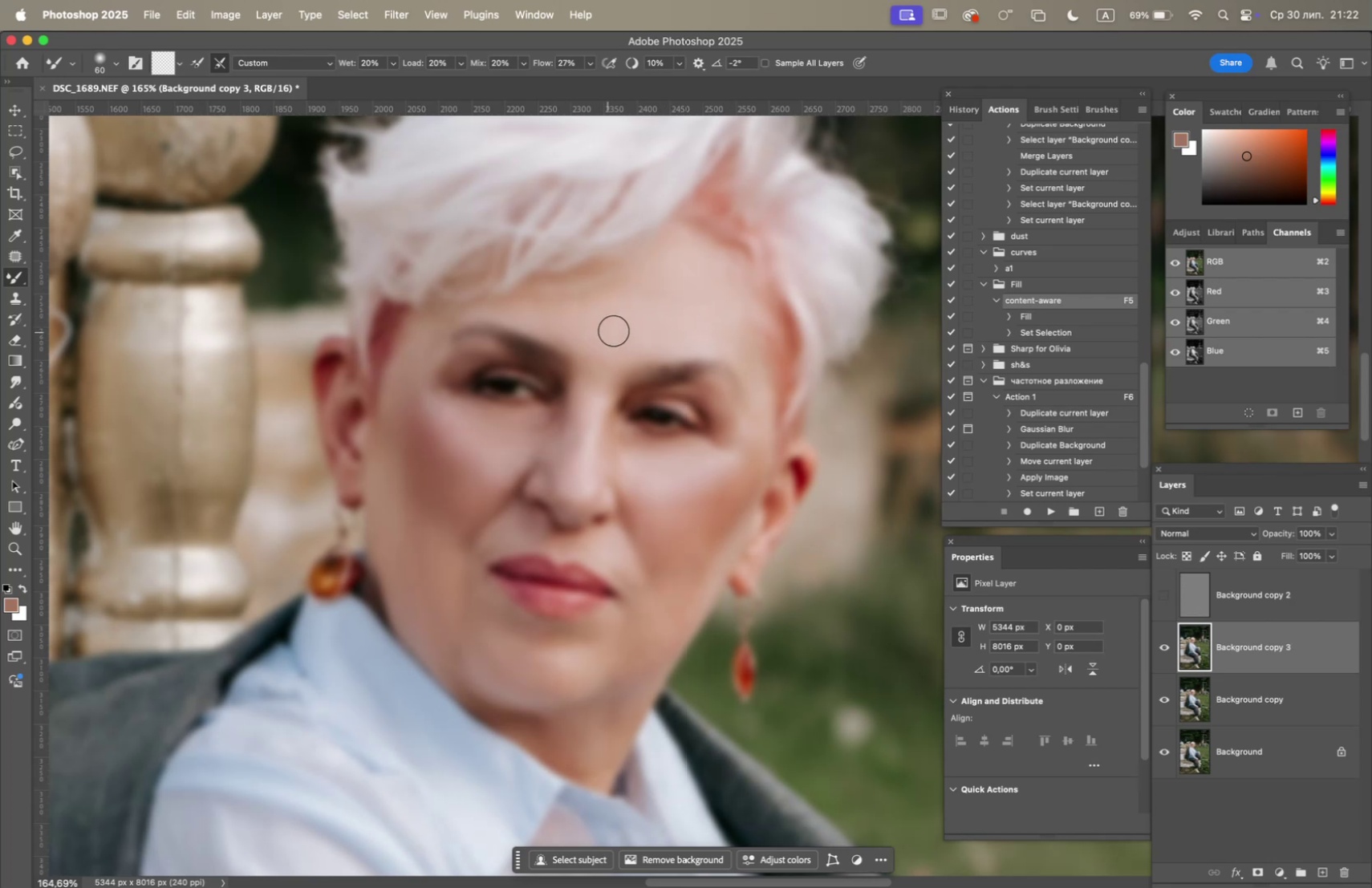 
left_click_drag(start_coordinate=[635, 339], to_coordinate=[547, 326])
 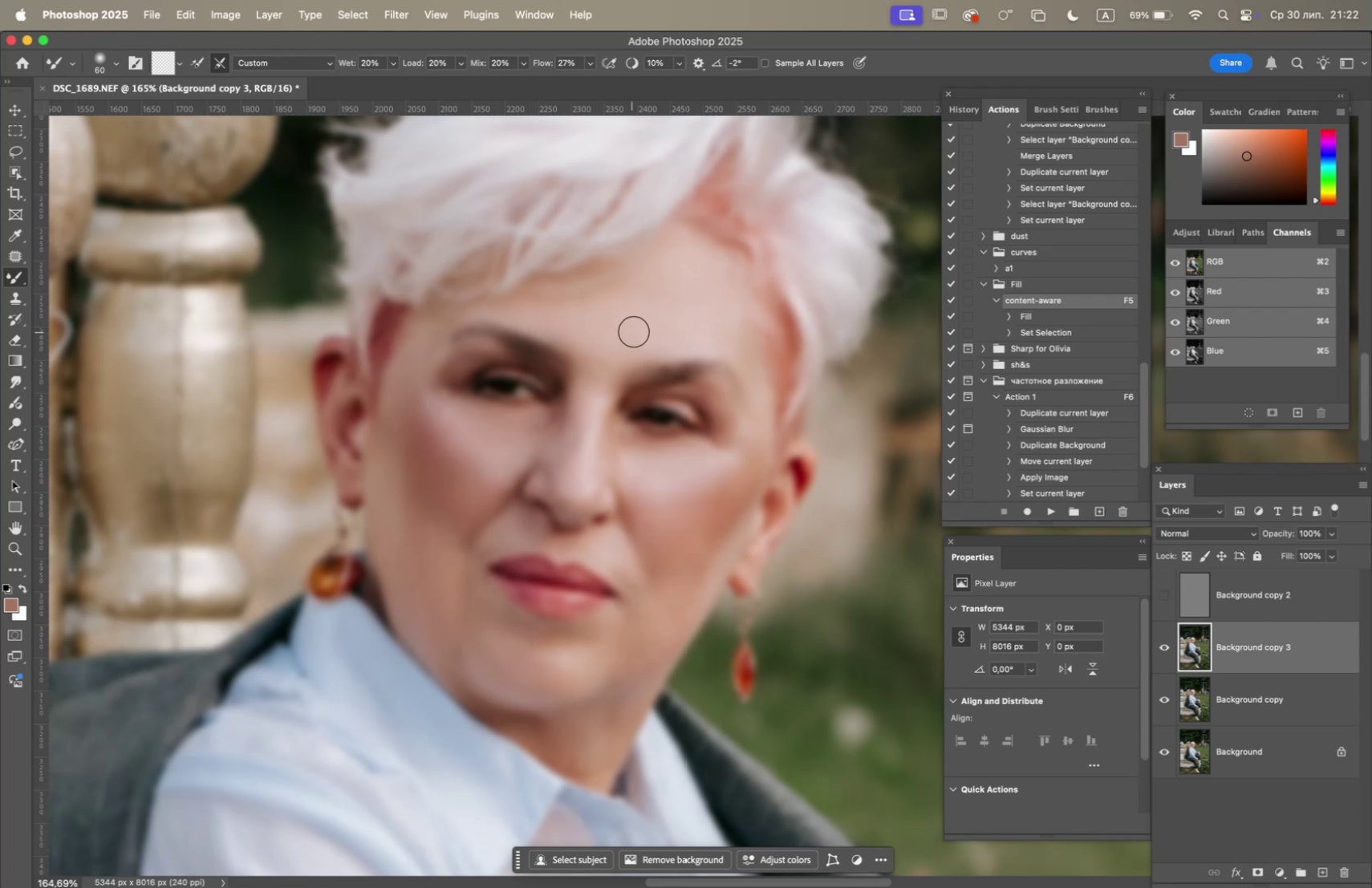 
left_click_drag(start_coordinate=[653, 319], to_coordinate=[562, 309])
 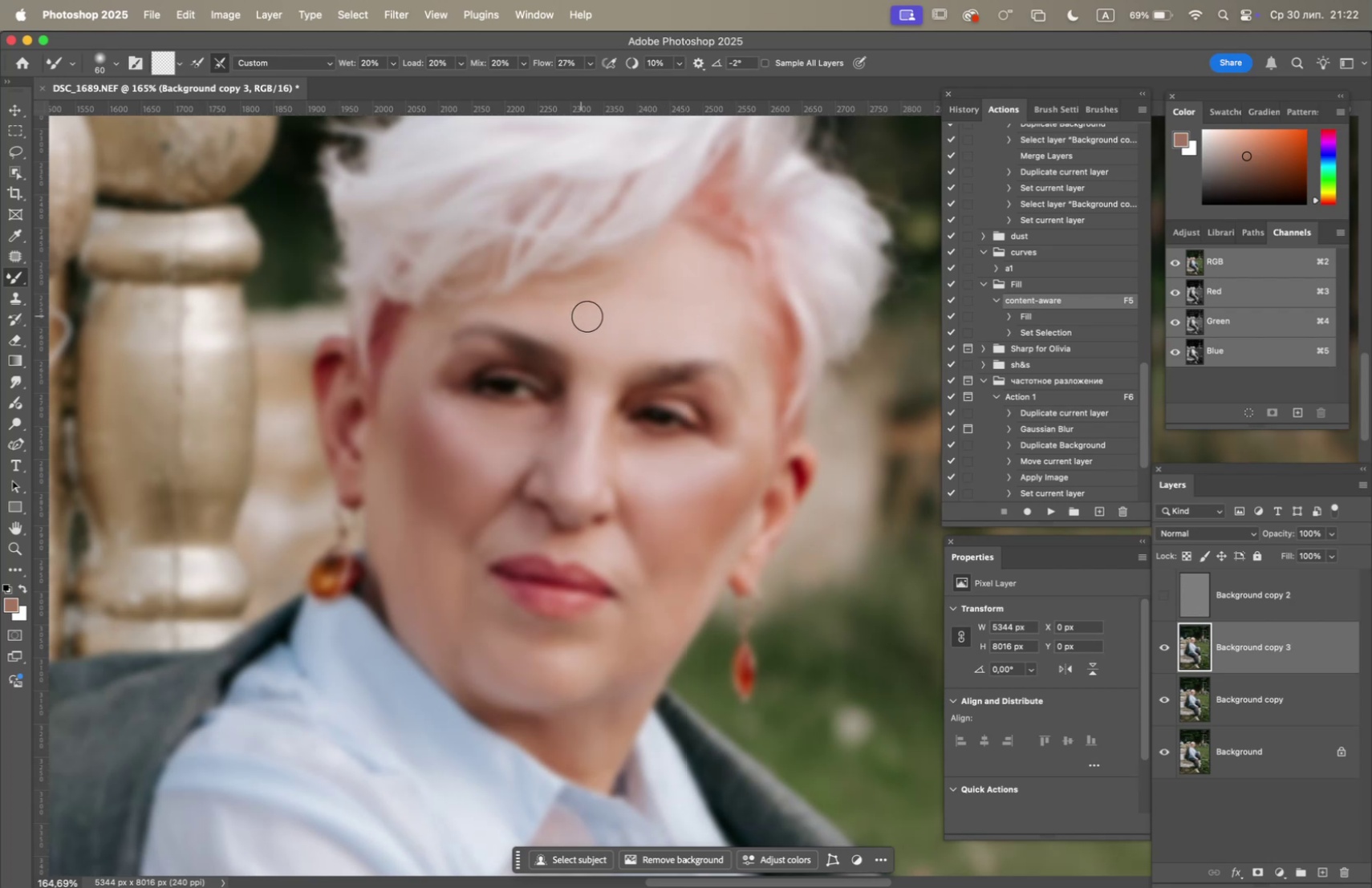 
left_click_drag(start_coordinate=[673, 283], to_coordinate=[679, 298])
 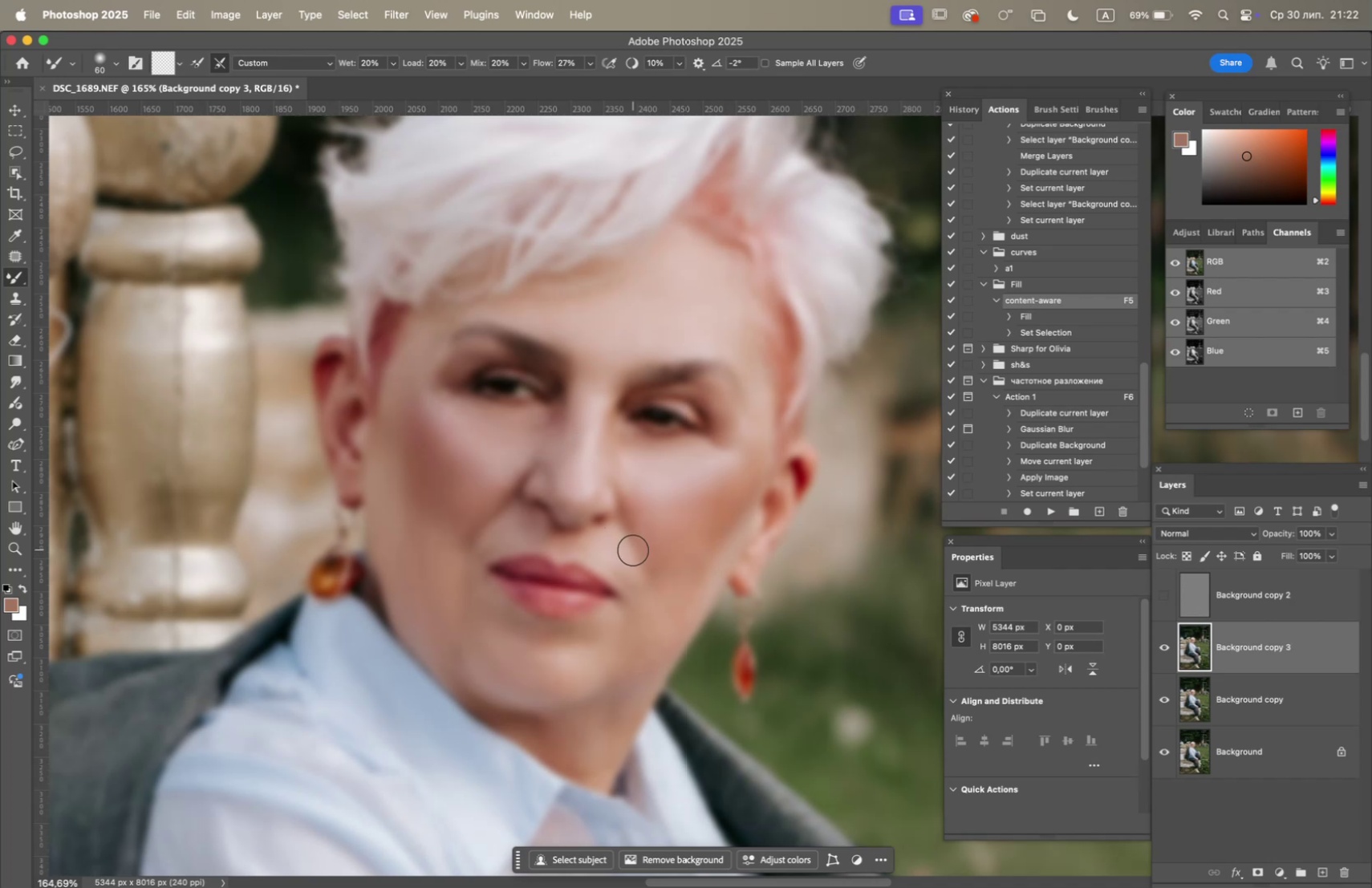 
wait(5.11)
 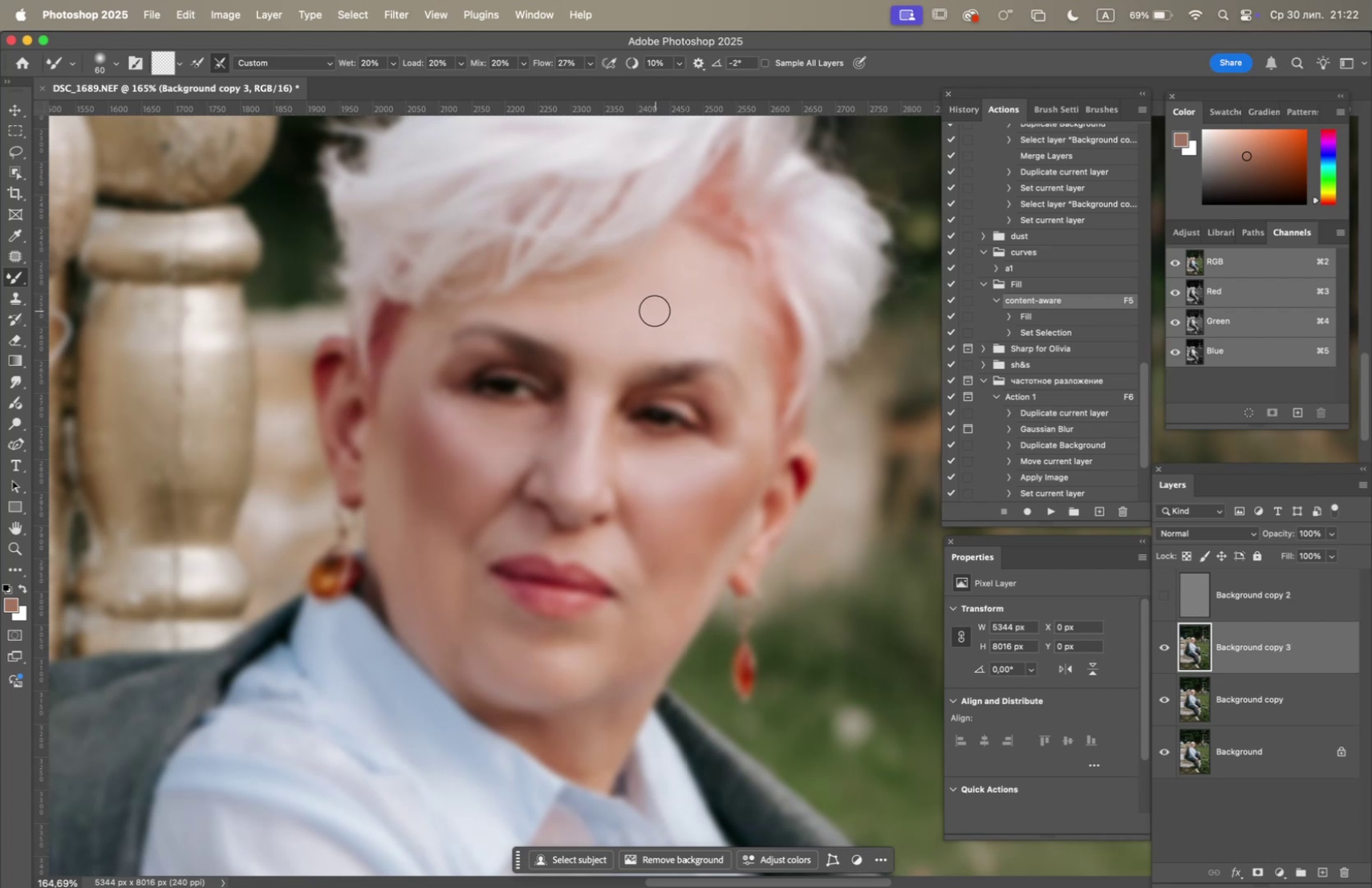 
right_click([573, 579])
 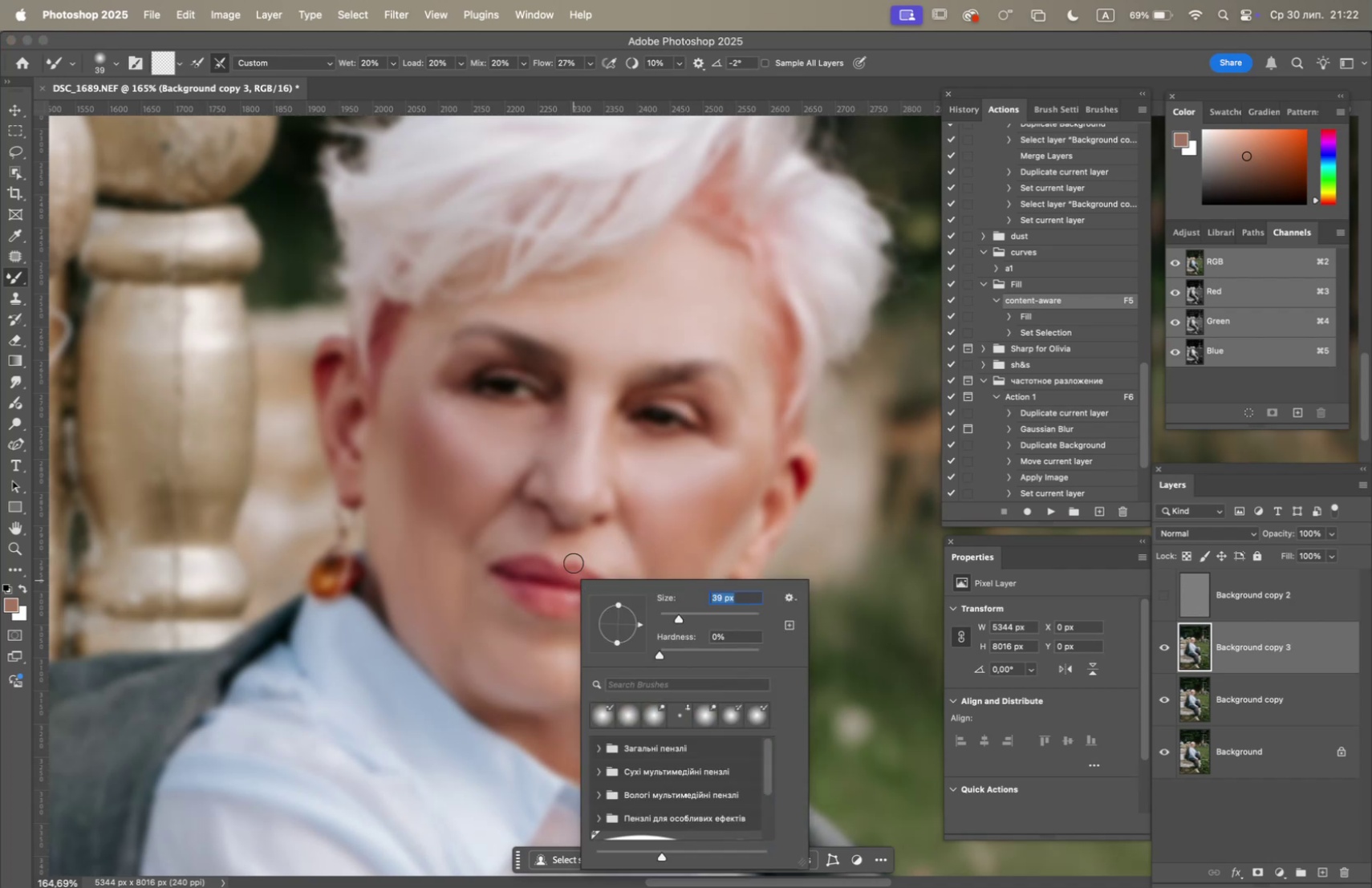 
left_click_drag(start_coordinate=[509, 532], to_coordinate=[532, 518])
 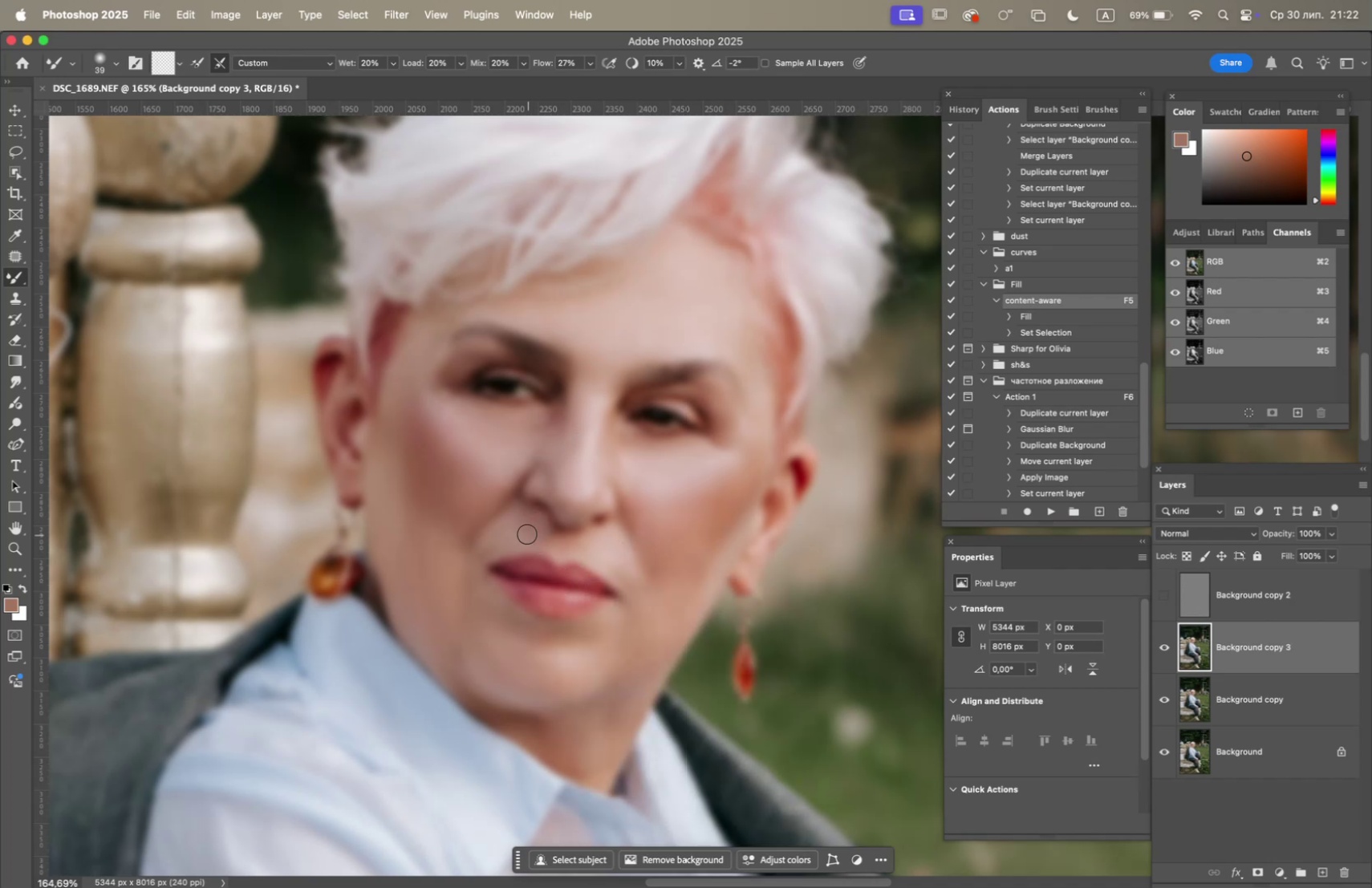 
left_click_drag(start_coordinate=[498, 533], to_coordinate=[484, 548])
 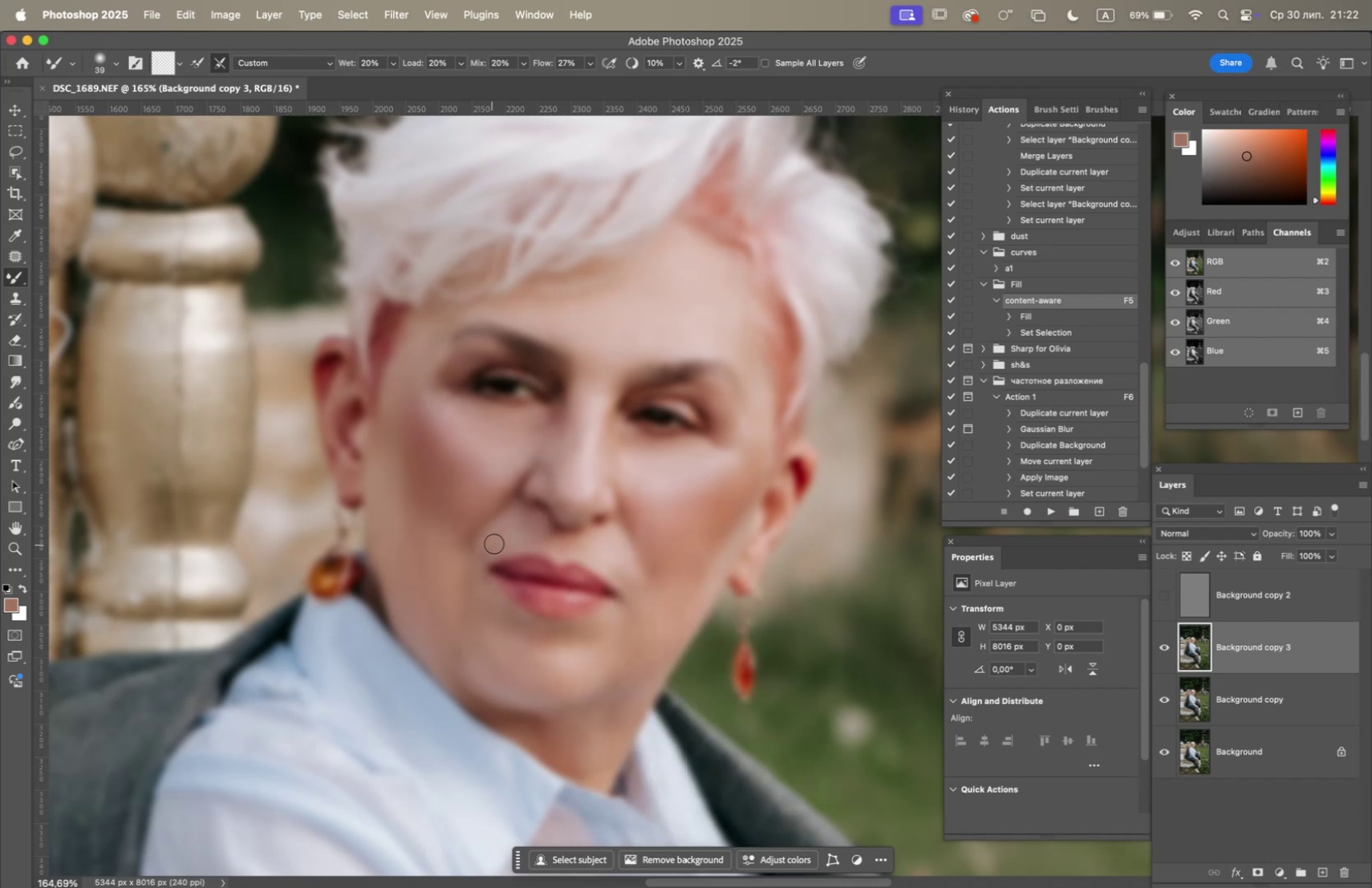 
left_click_drag(start_coordinate=[501, 538], to_coordinate=[492, 545])
 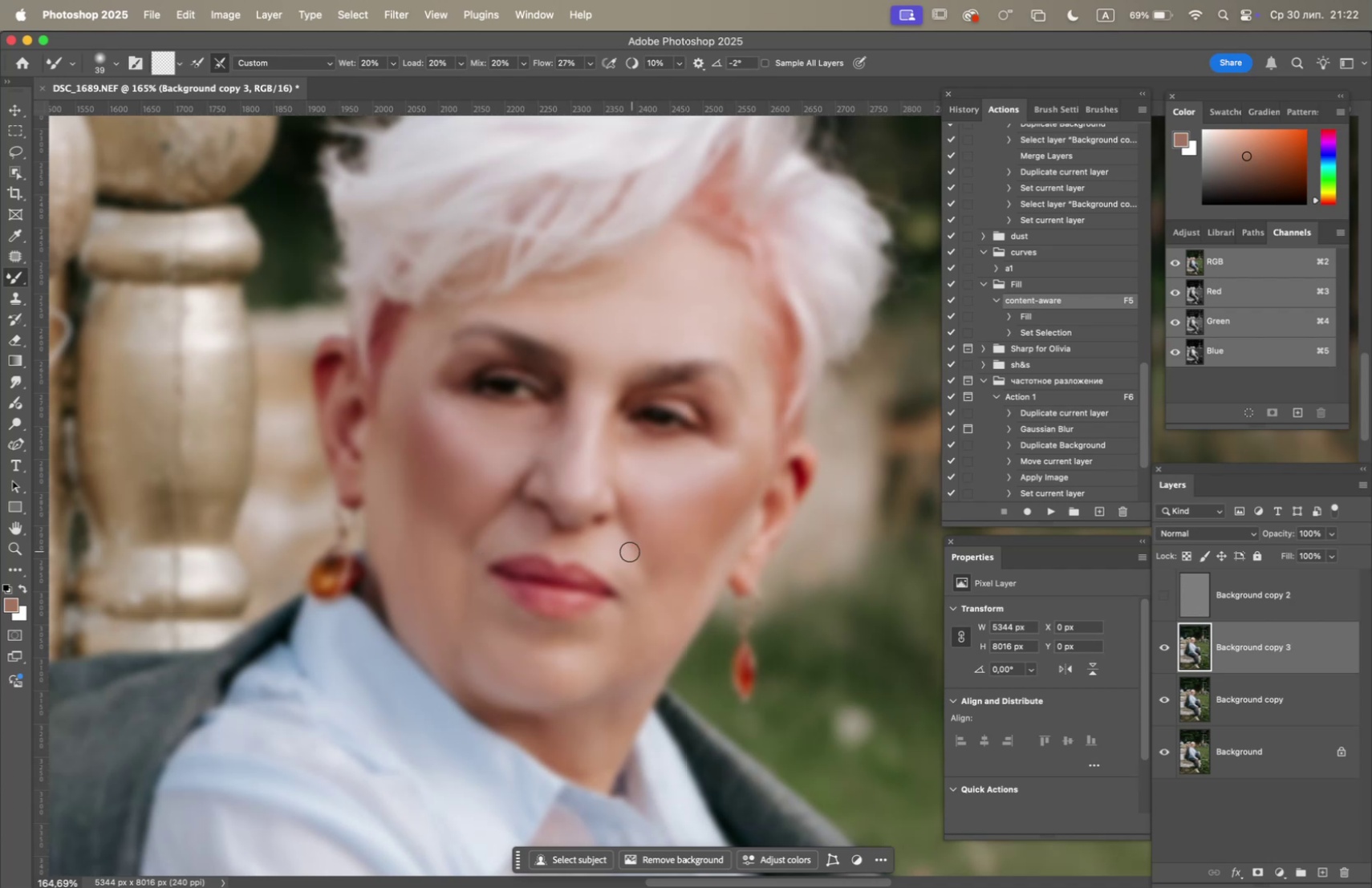 
left_click_drag(start_coordinate=[618, 555], to_coordinate=[629, 587])
 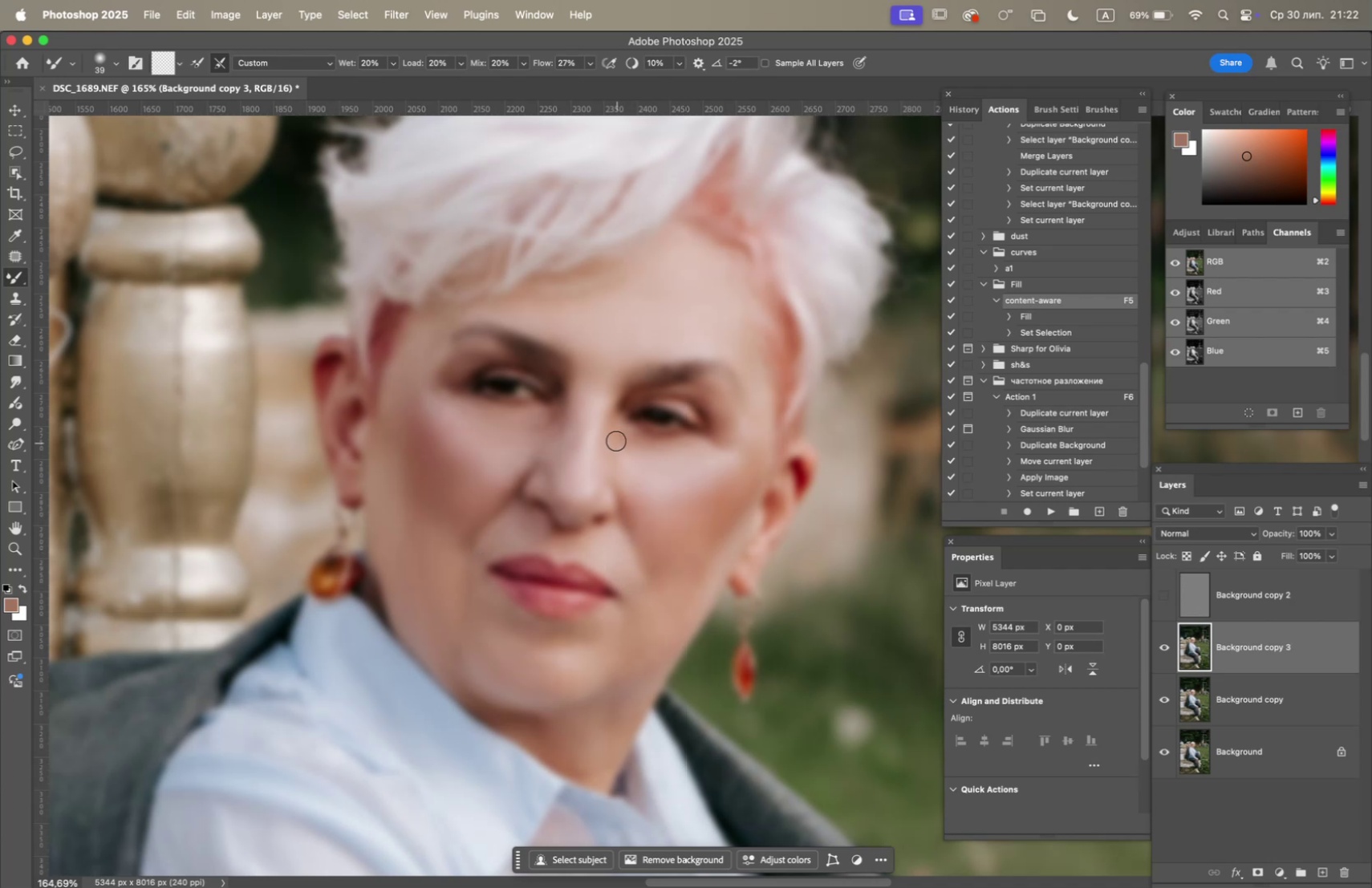 
left_click_drag(start_coordinate=[618, 553], to_coordinate=[623, 569])
 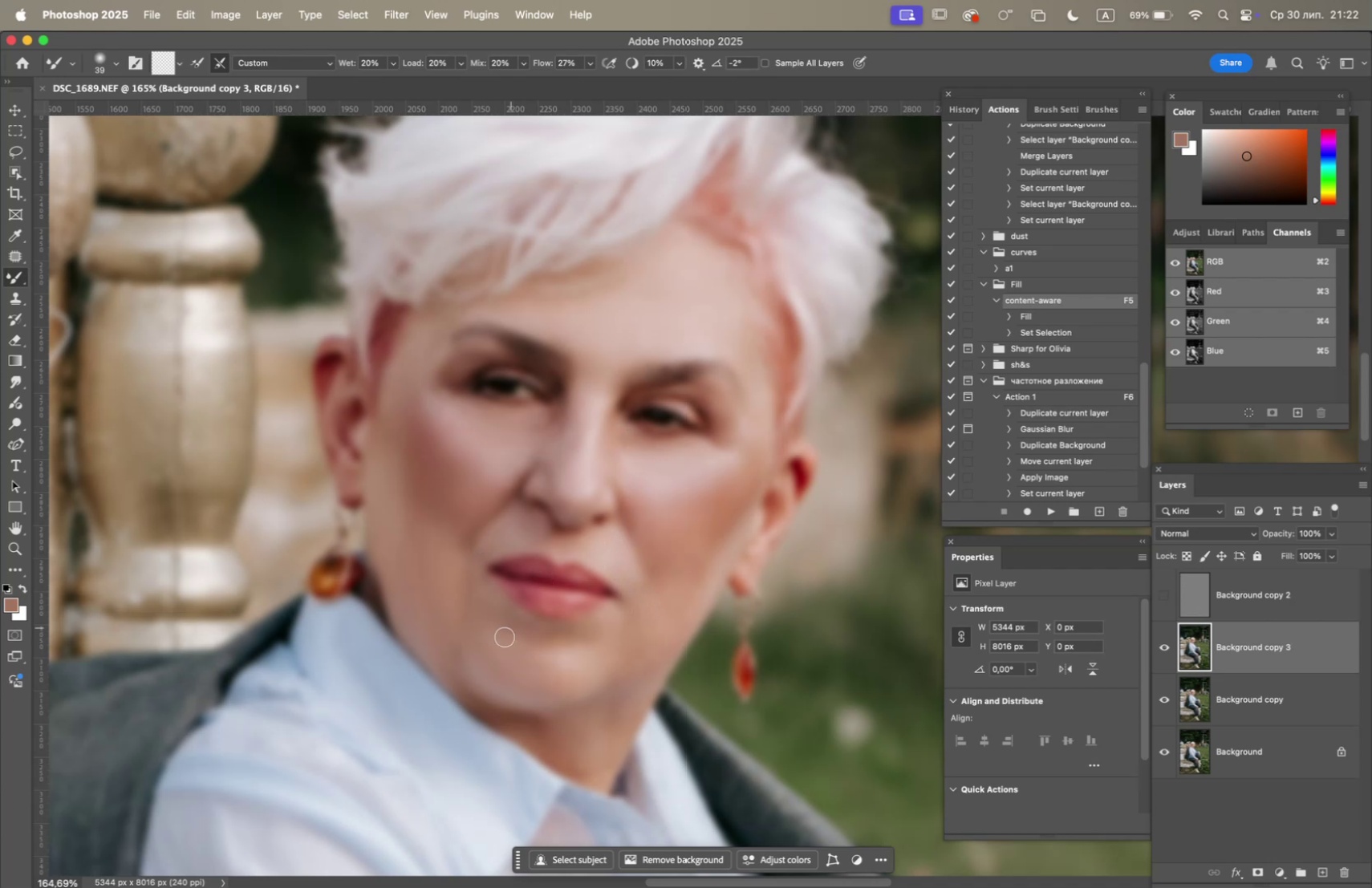 
left_click_drag(start_coordinate=[473, 628], to_coordinate=[462, 601])
 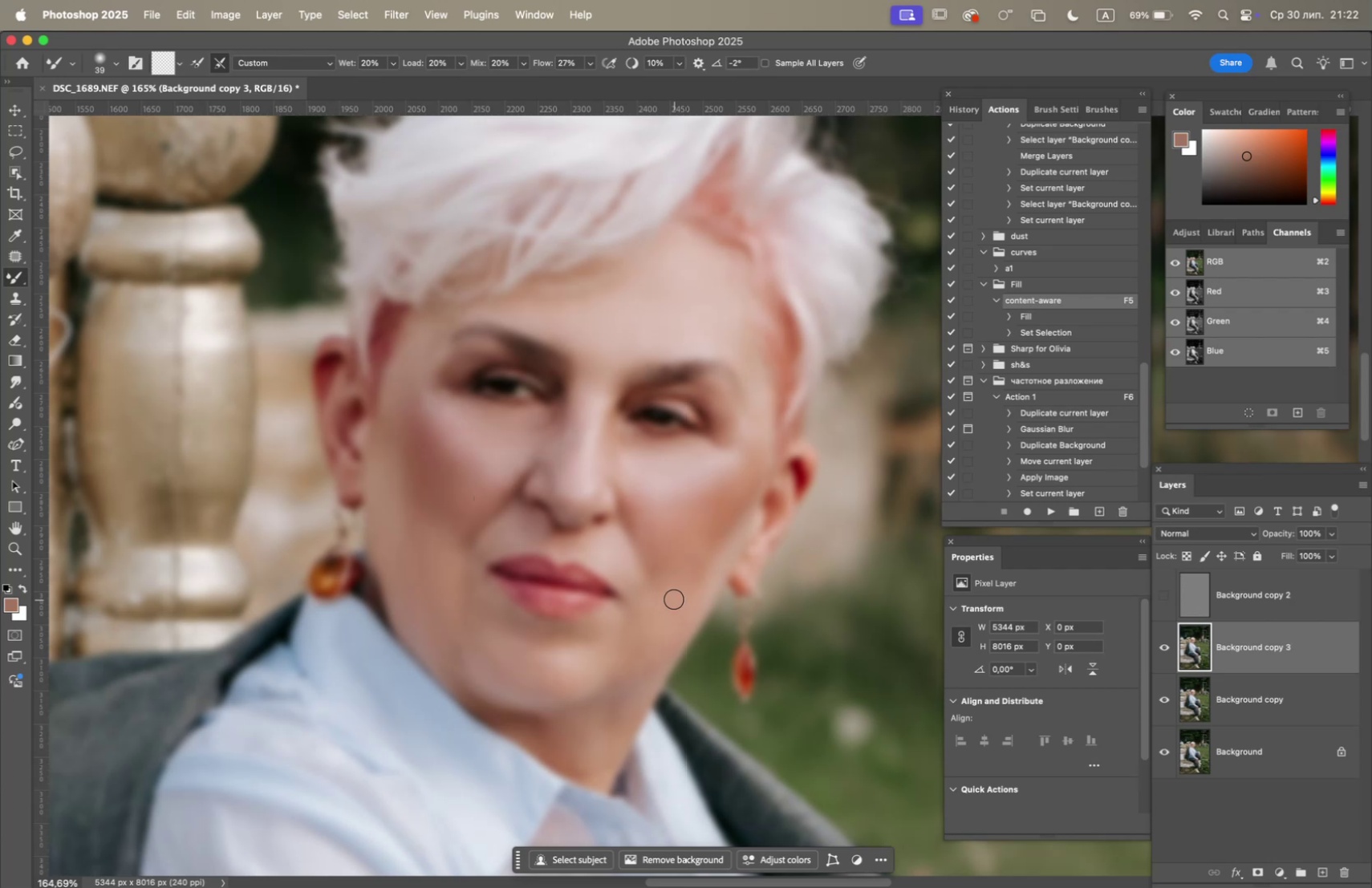 
hold_key(key=Space, duration=1.21)
 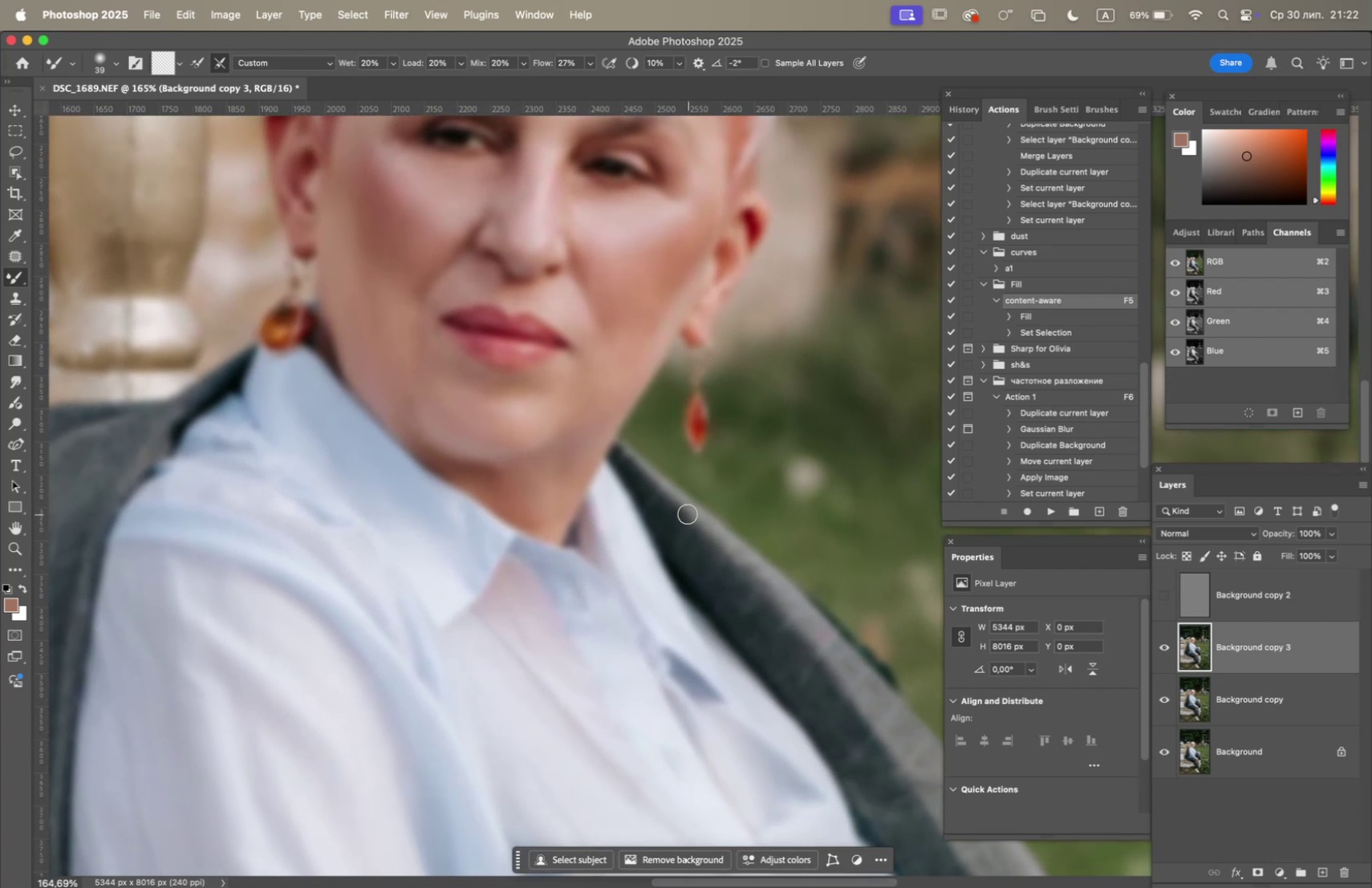 
left_click_drag(start_coordinate=[666, 569], to_coordinate=[644, 467])
 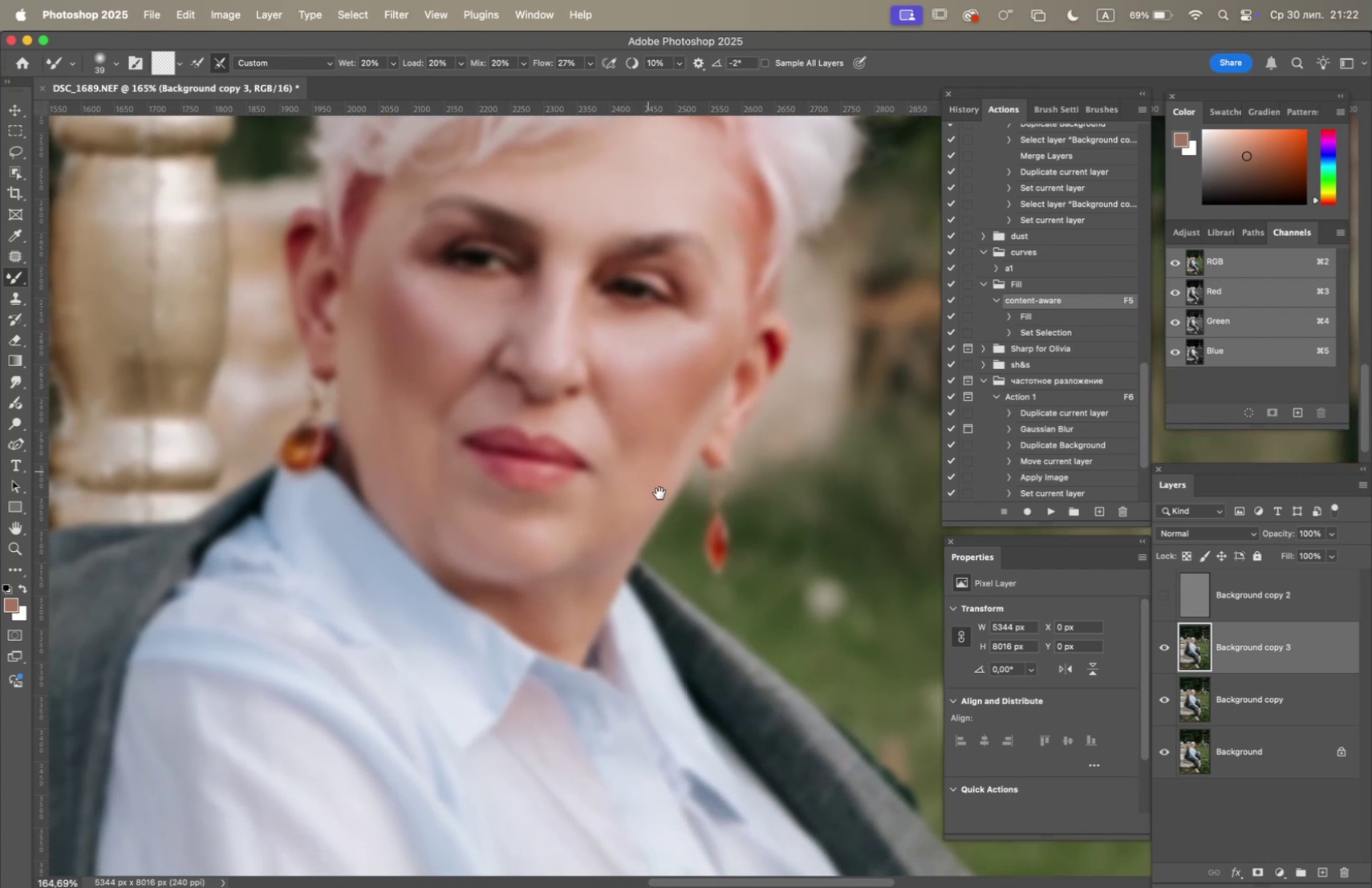 
left_click_drag(start_coordinate=[700, 571], to_coordinate=[688, 500])
 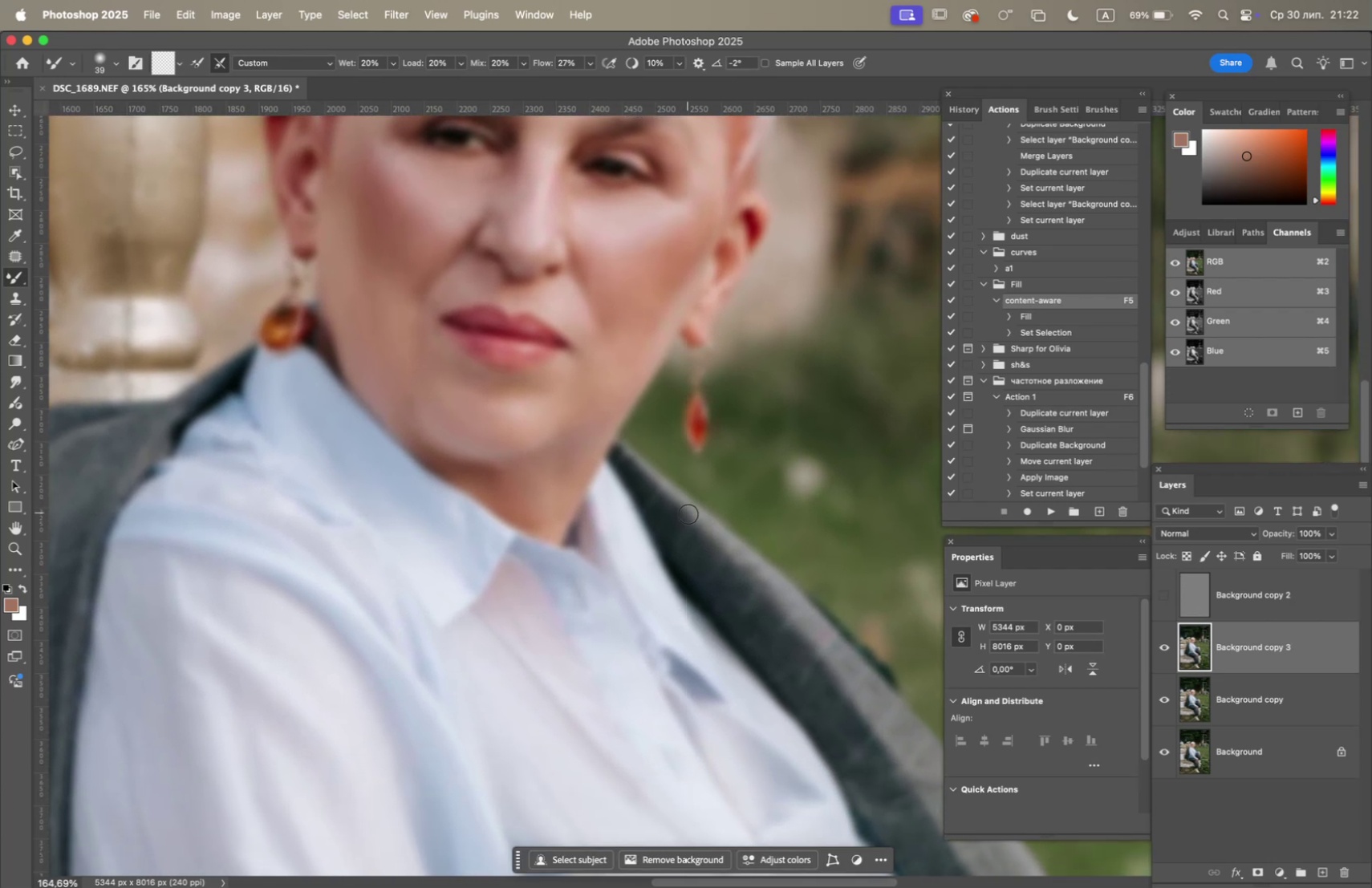 
hold_key(key=OptionLeft, duration=1.11)
scroll: coordinate [684, 521], scroll_direction: down, amount: 6.0
 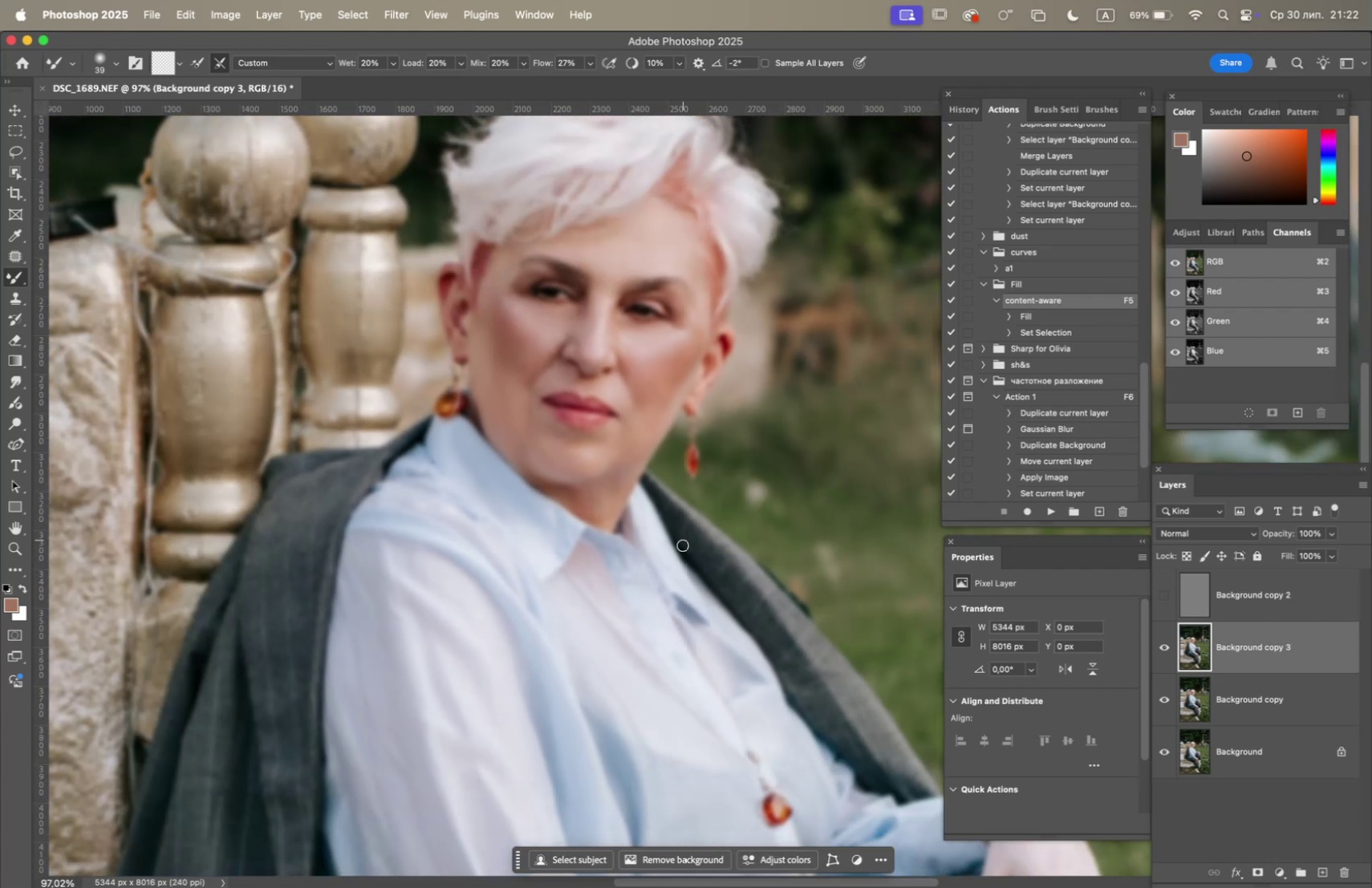 
hold_key(key=Space, duration=1.51)
 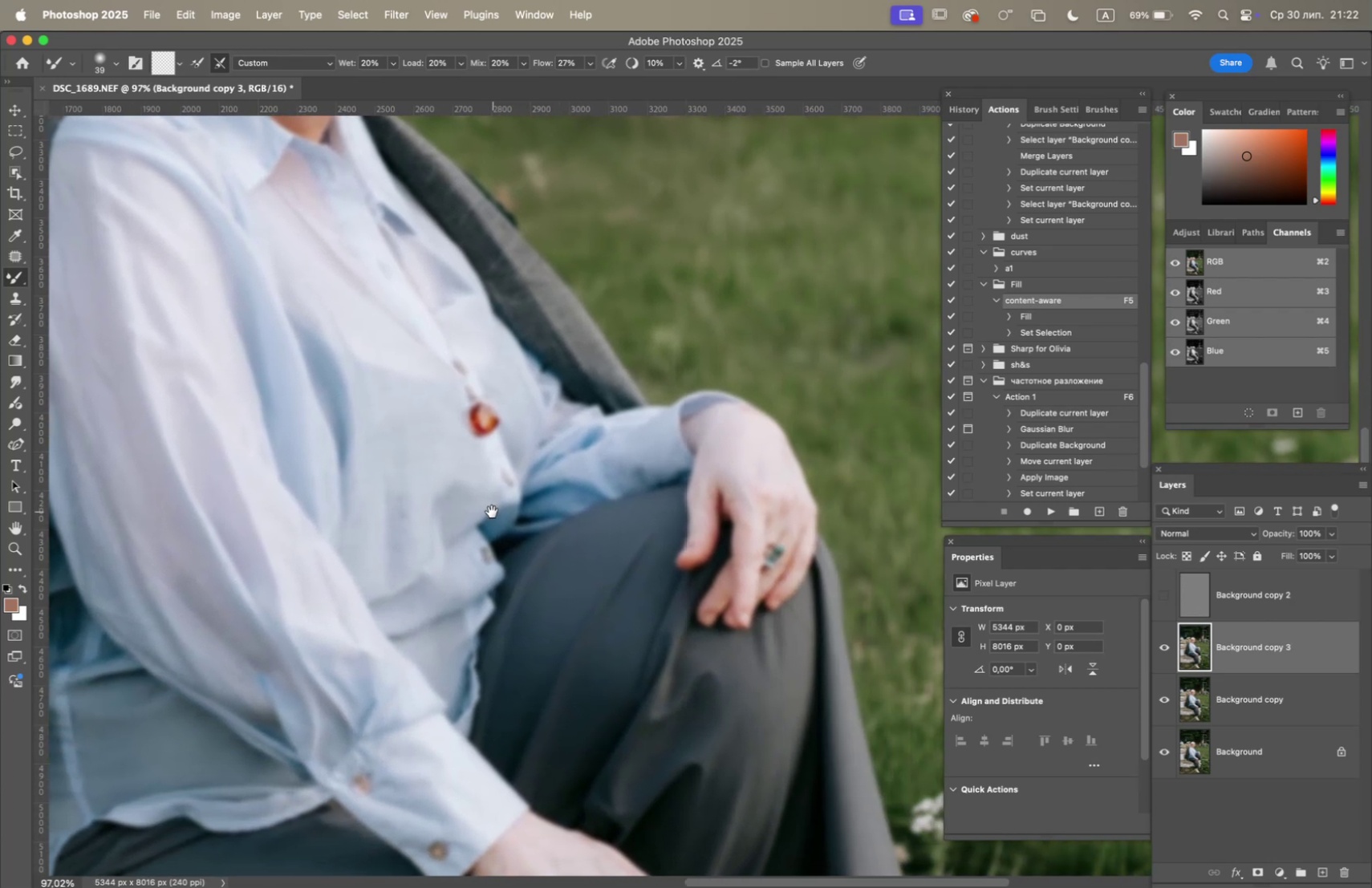 
left_click_drag(start_coordinate=[685, 602], to_coordinate=[638, 476])
 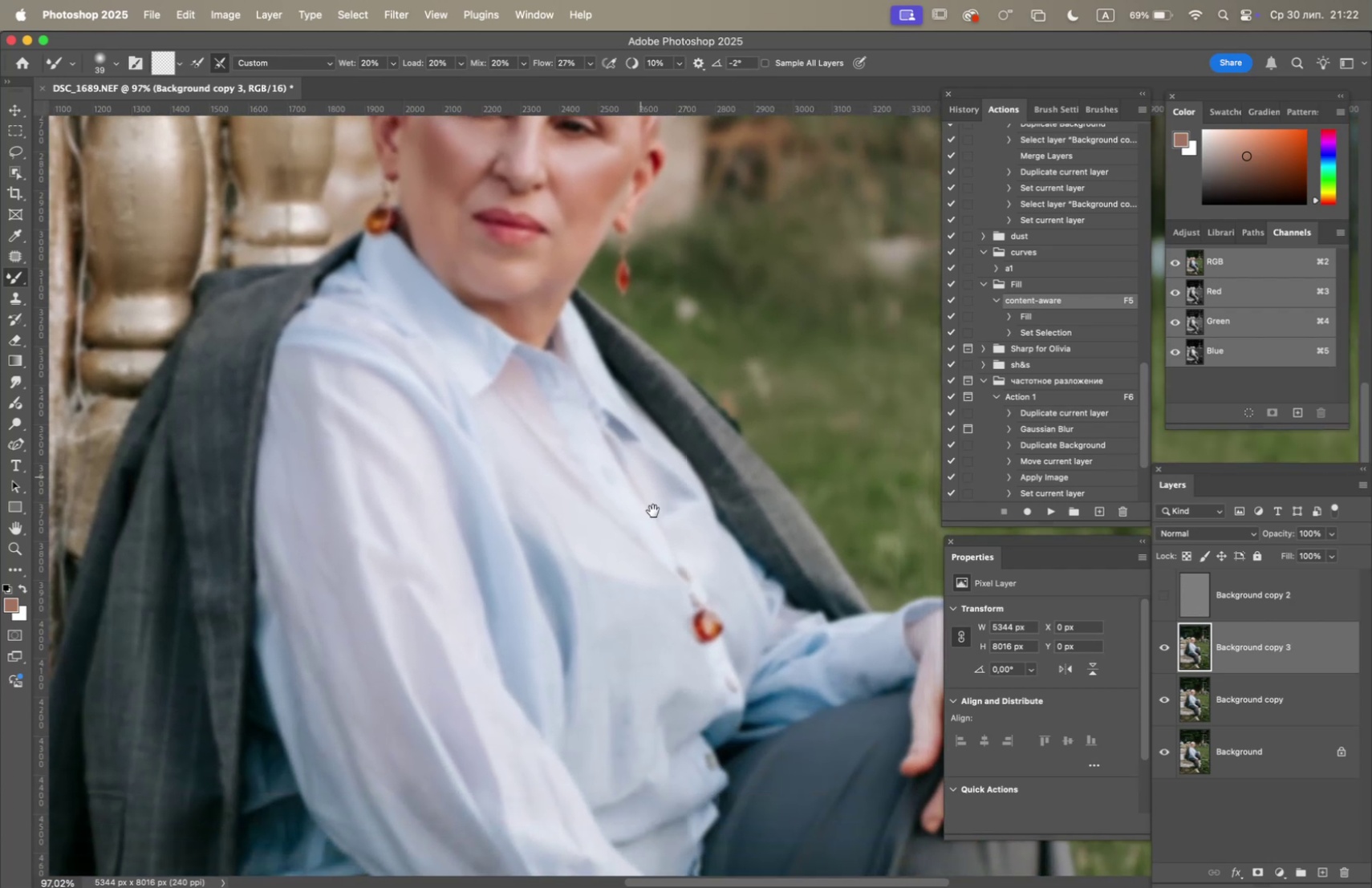 
left_click_drag(start_coordinate=[695, 635], to_coordinate=[491, 511])
 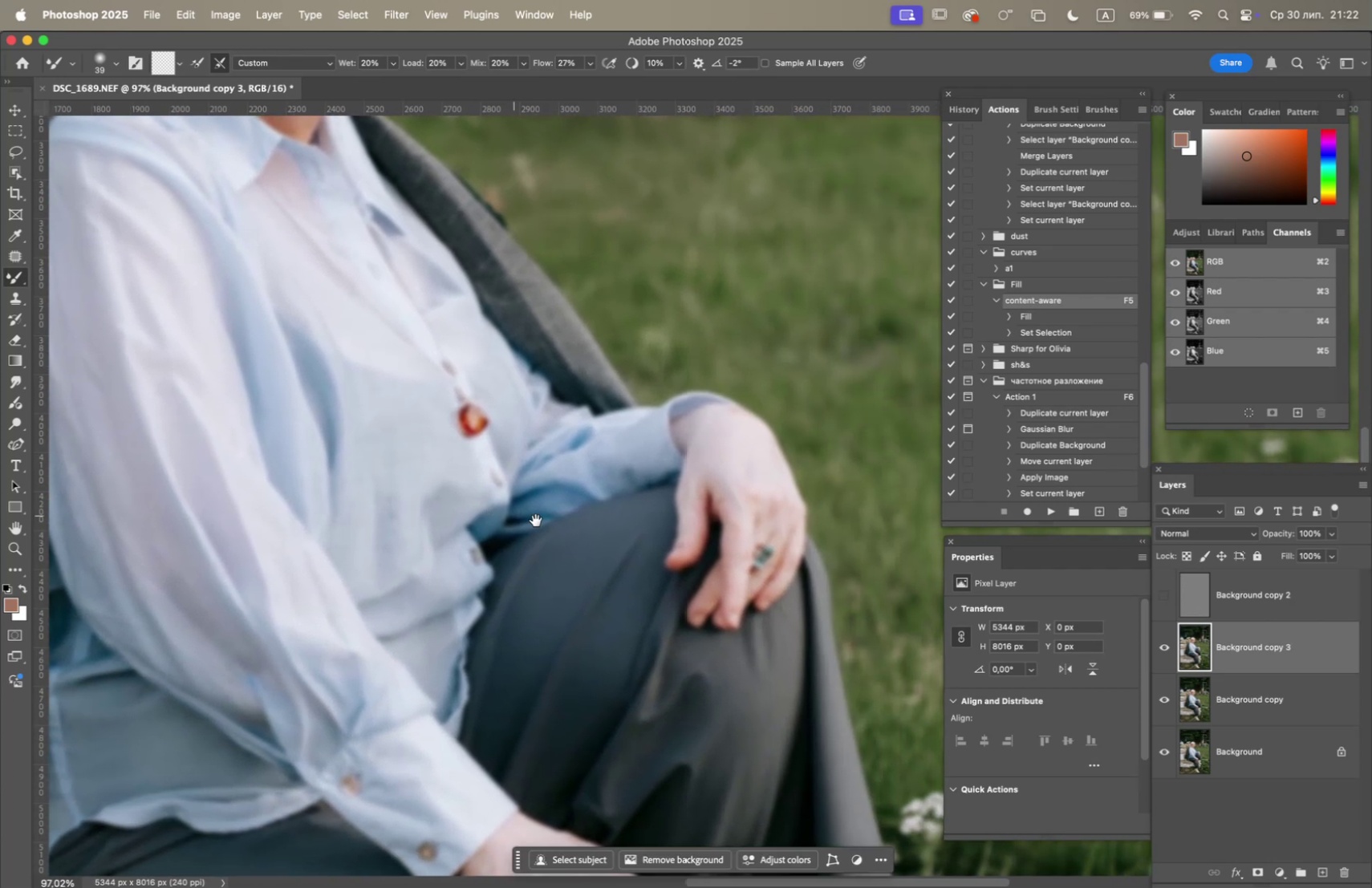 
hold_key(key=Space, duration=1.5)
 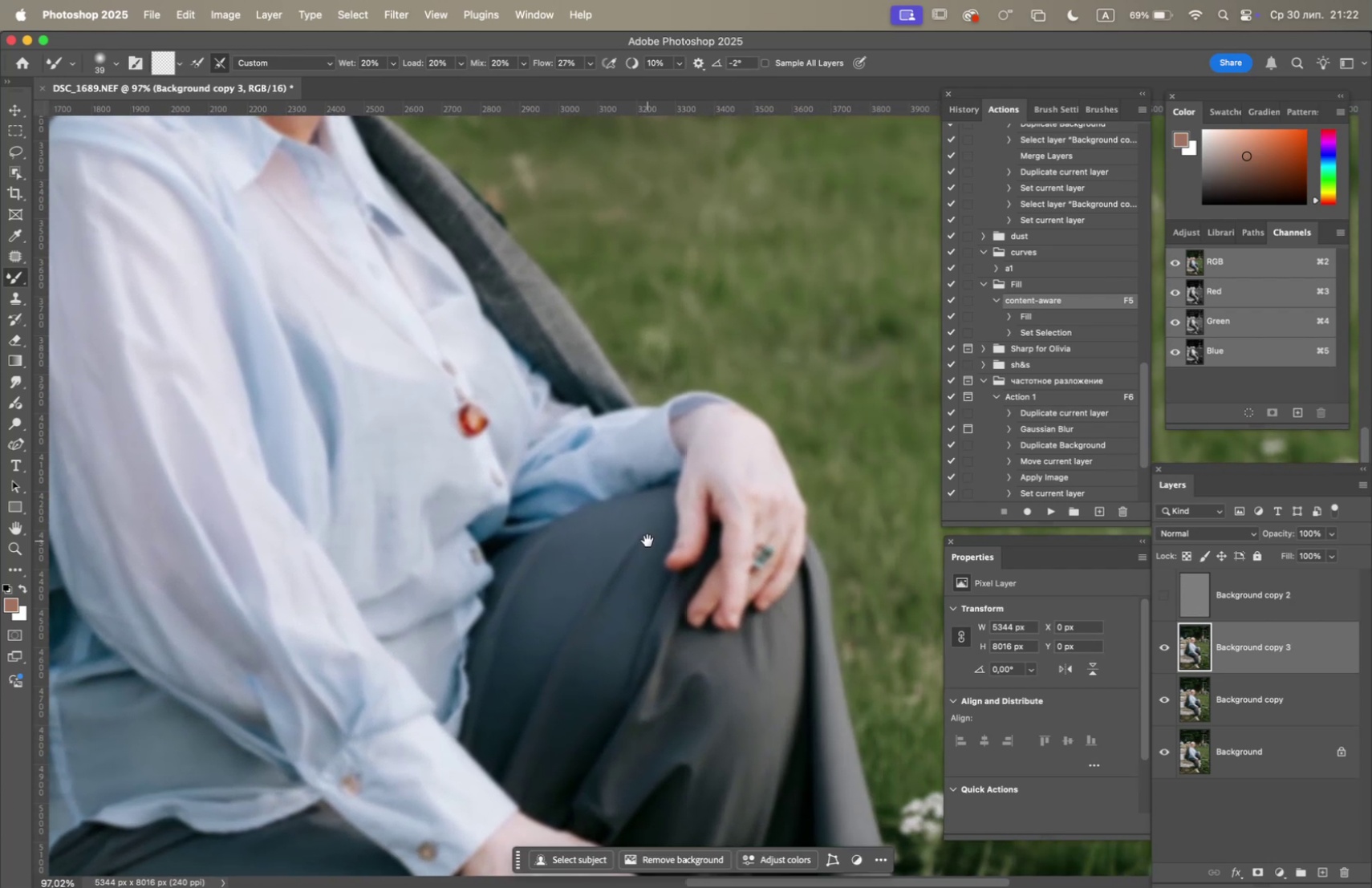 
hold_key(key=Space, duration=1.51)
 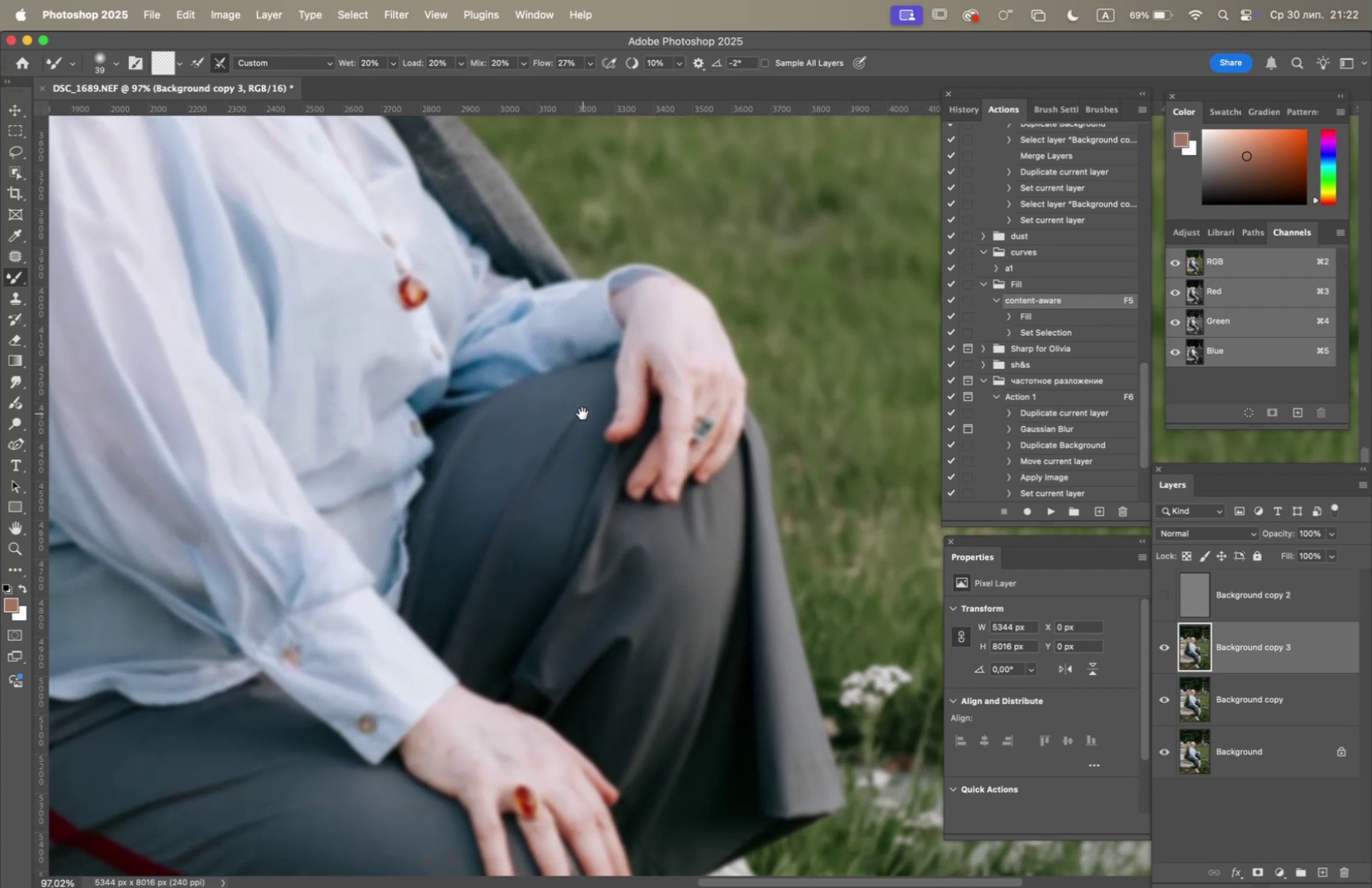 
left_click_drag(start_coordinate=[643, 540], to_coordinate=[663, 687])
 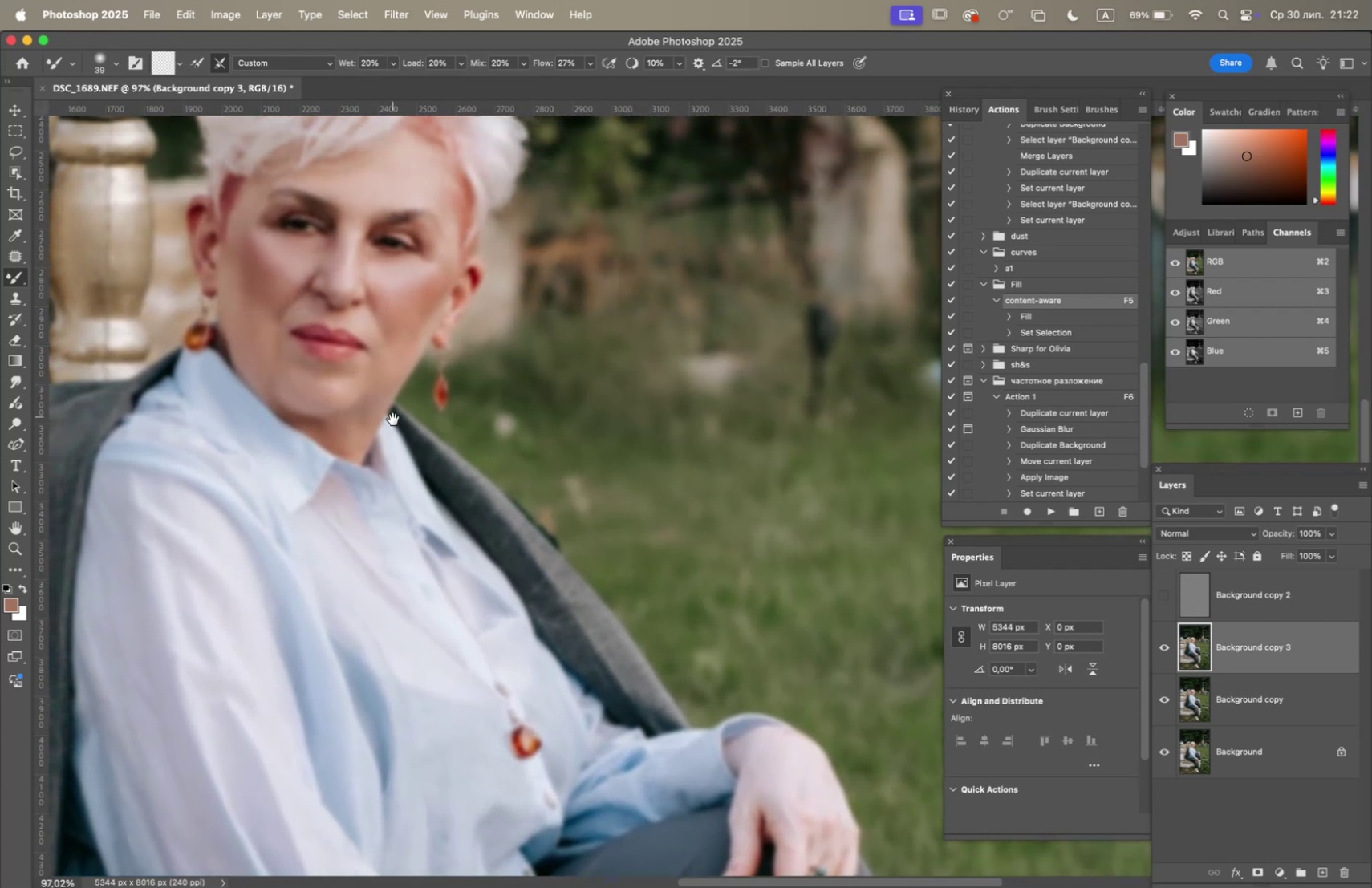 
hold_key(key=Space, duration=1.5)
 